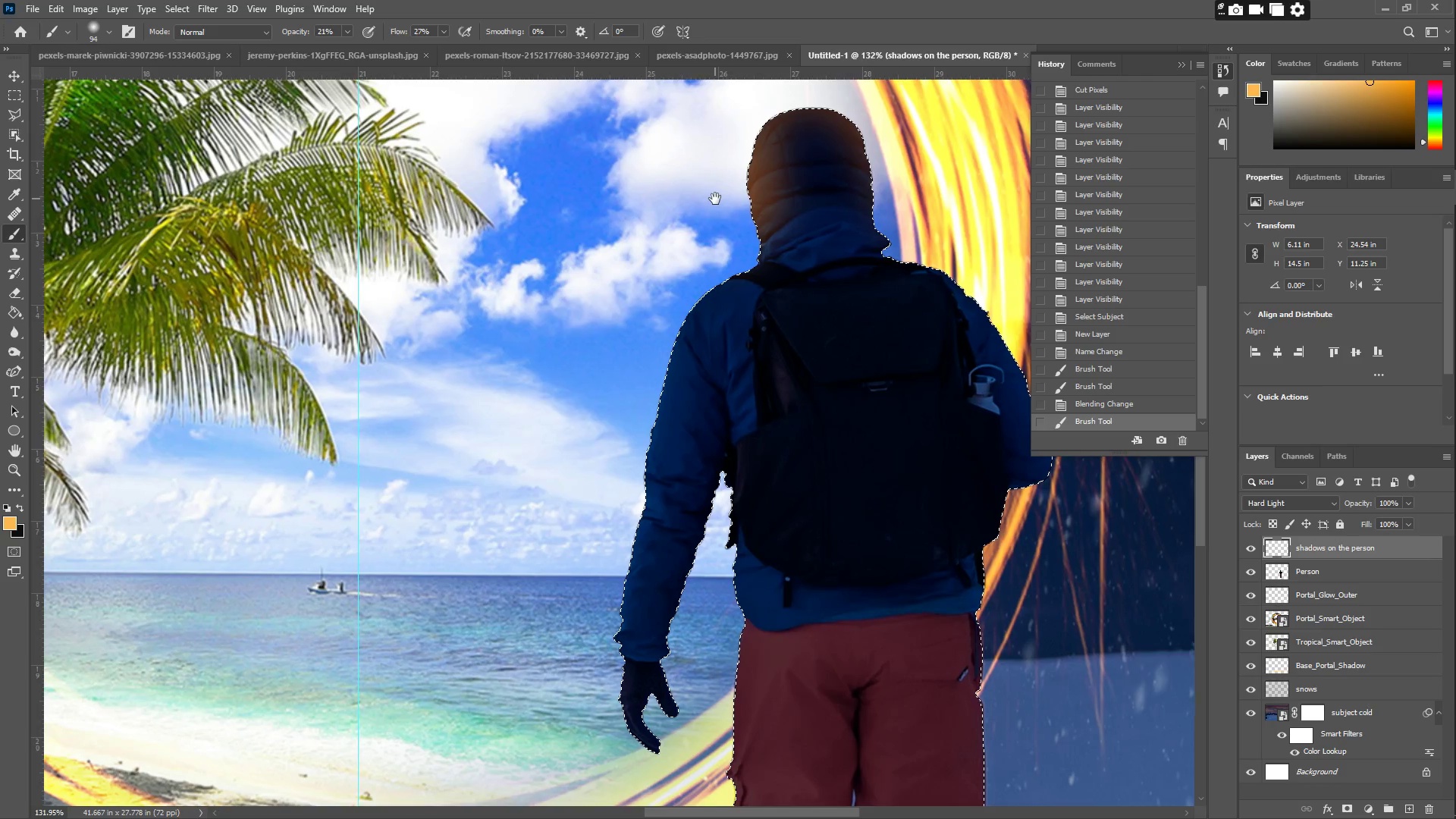 
key(Space)
 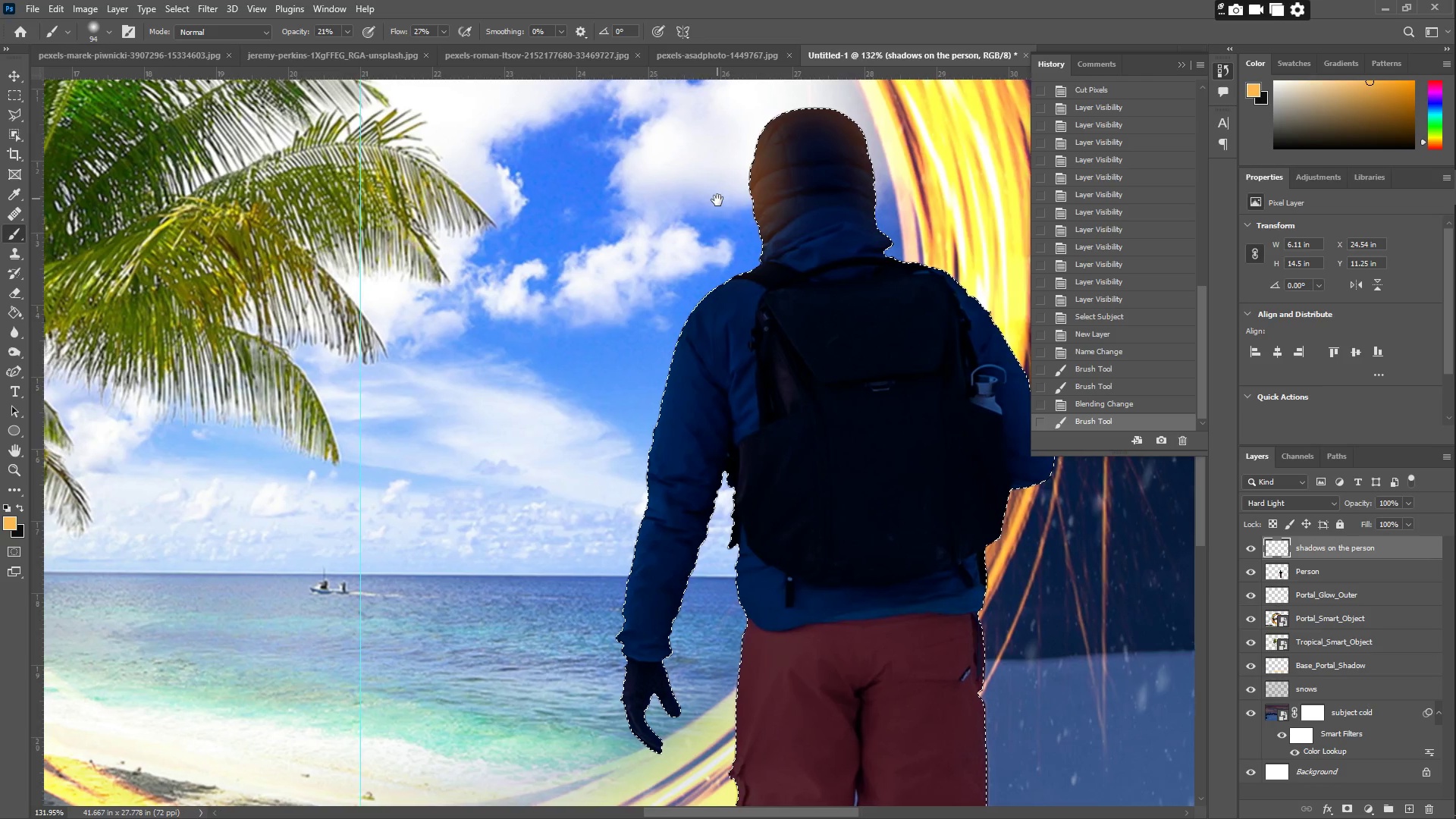 
key(Space)
 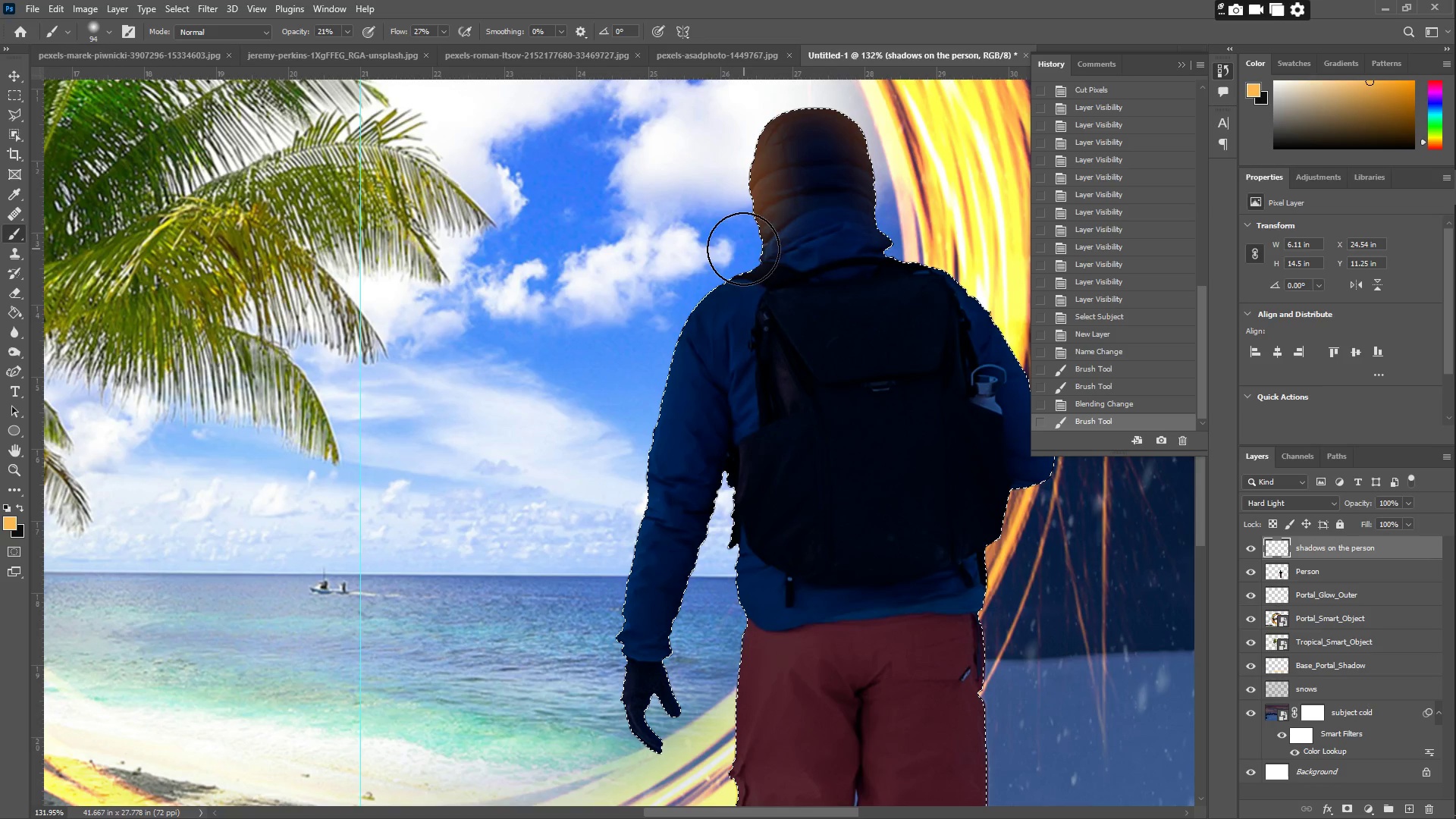 
left_click_drag(start_coordinate=[739, 248], to_coordinate=[645, 464])
 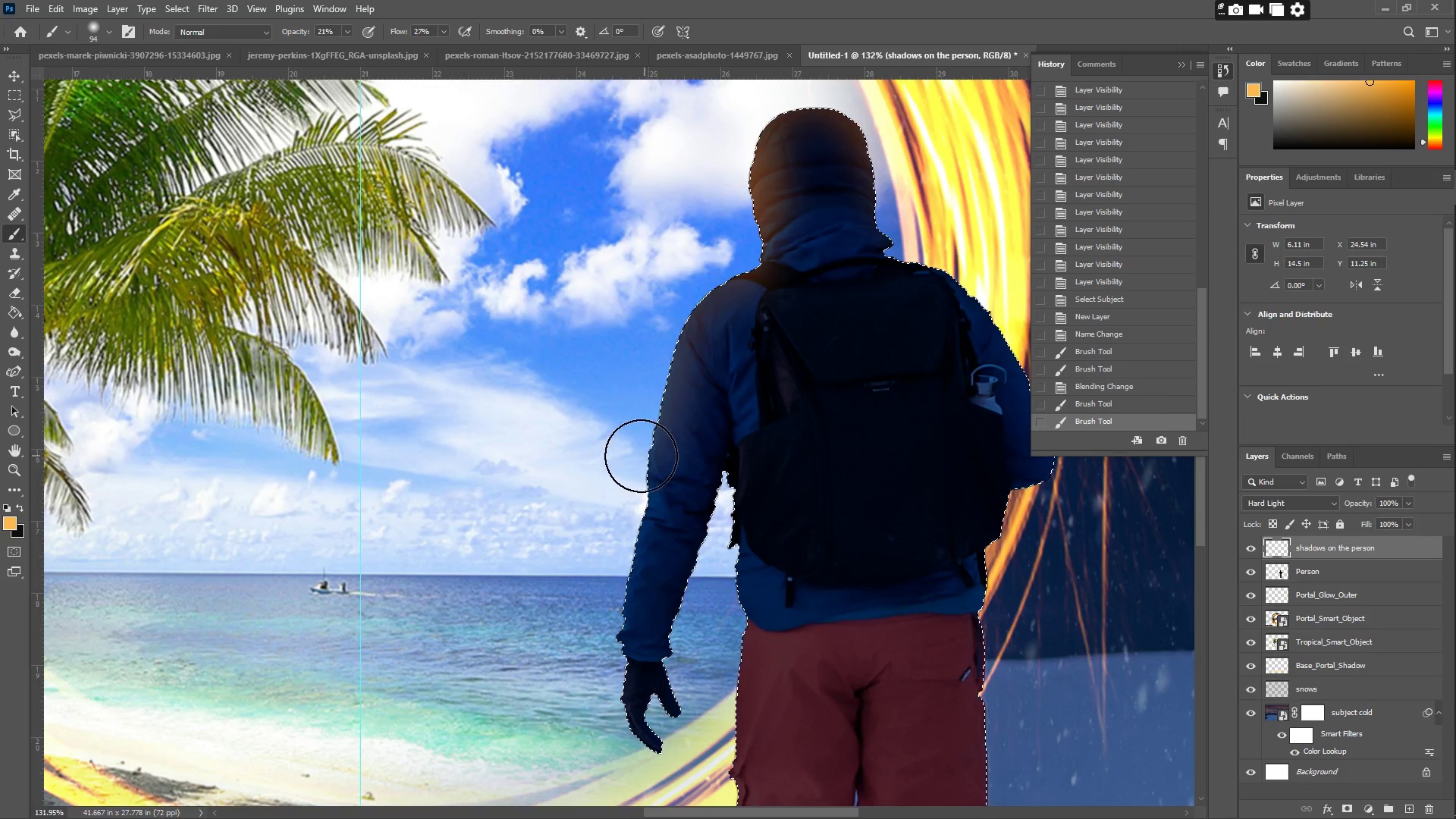 
hold_key(key=Space, duration=0.48)
 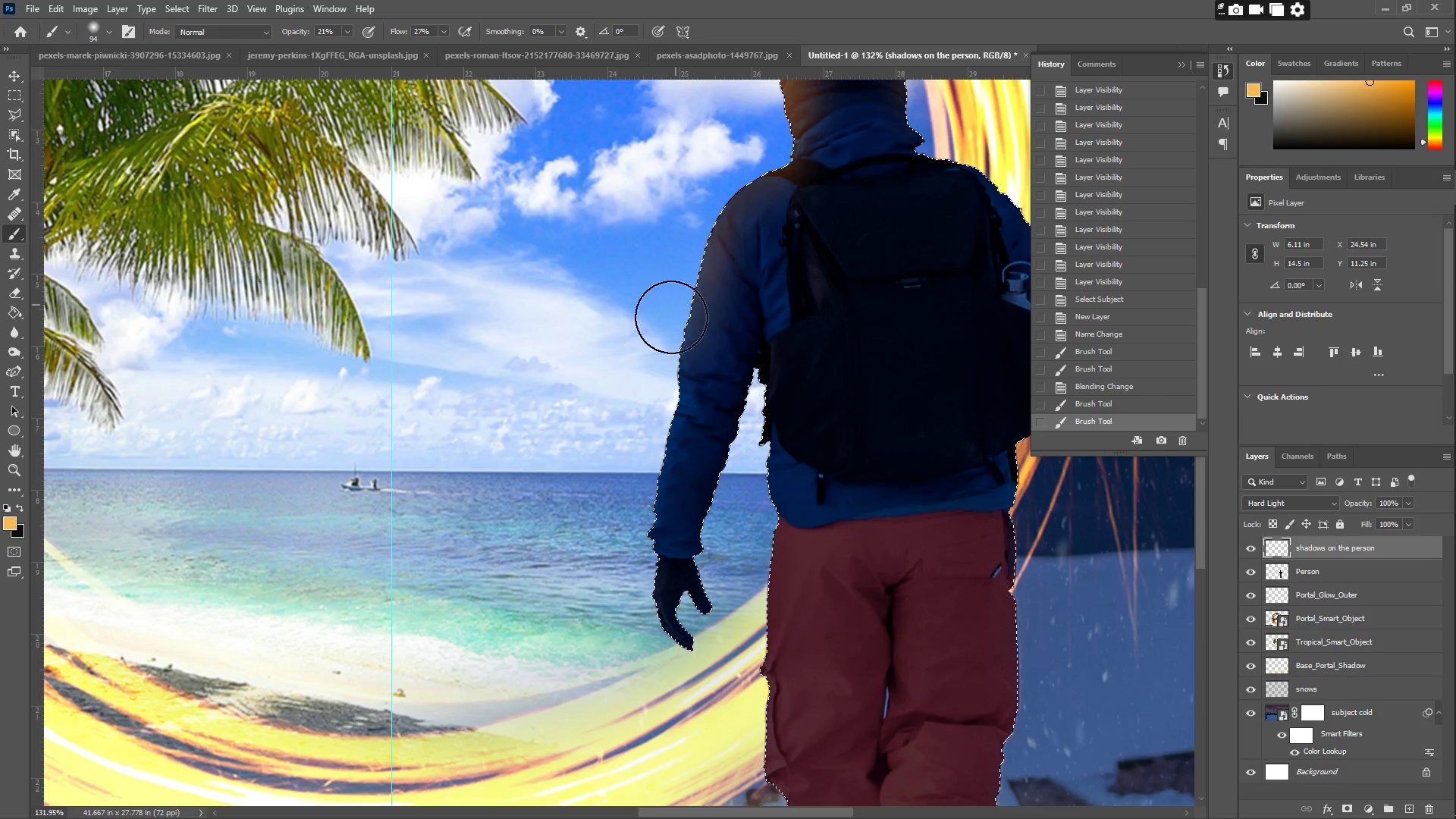 
left_click_drag(start_coordinate=[623, 421], to_coordinate=[654, 318])
 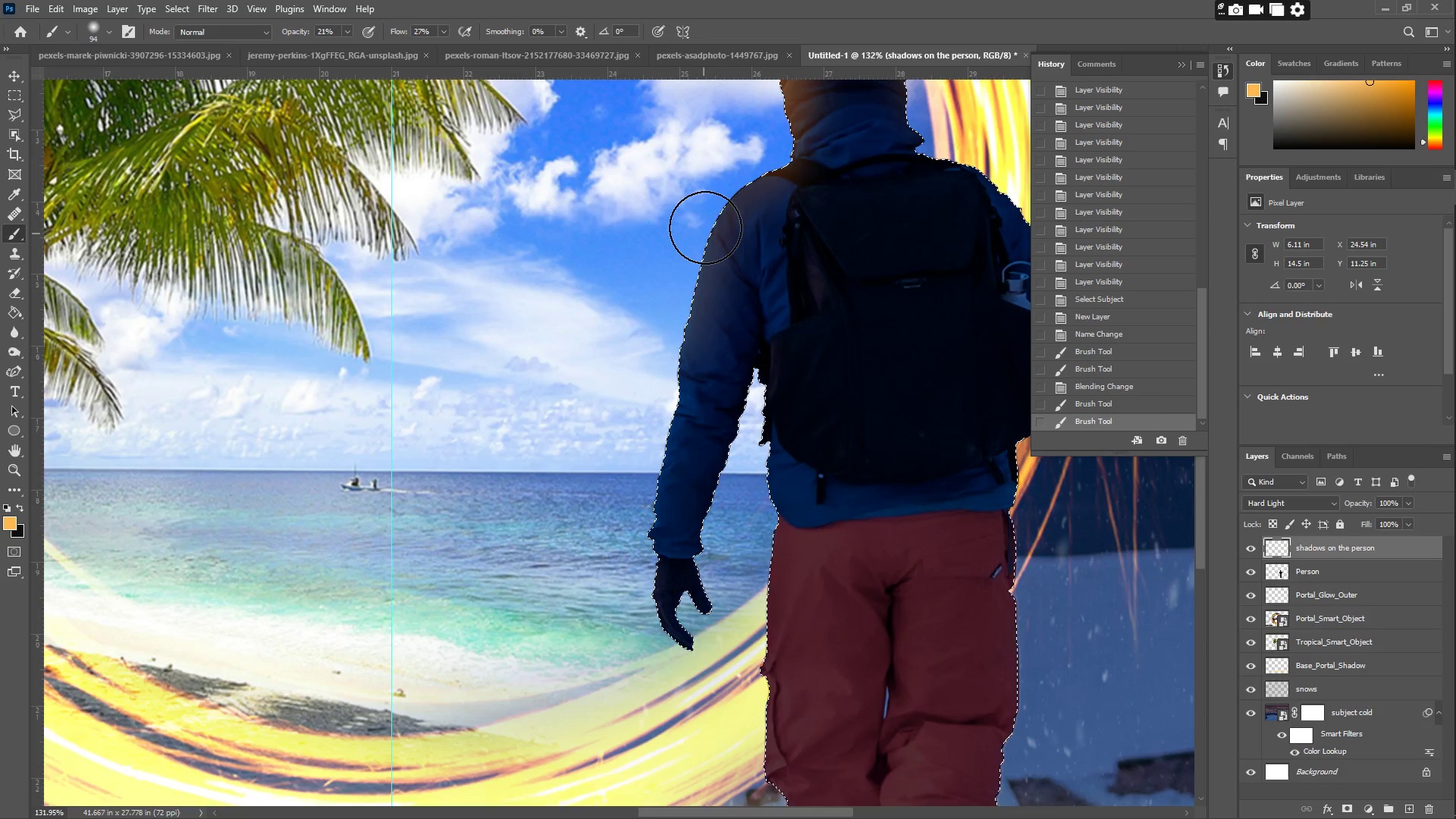 
left_click_drag(start_coordinate=[705, 224], to_coordinate=[667, 388])
 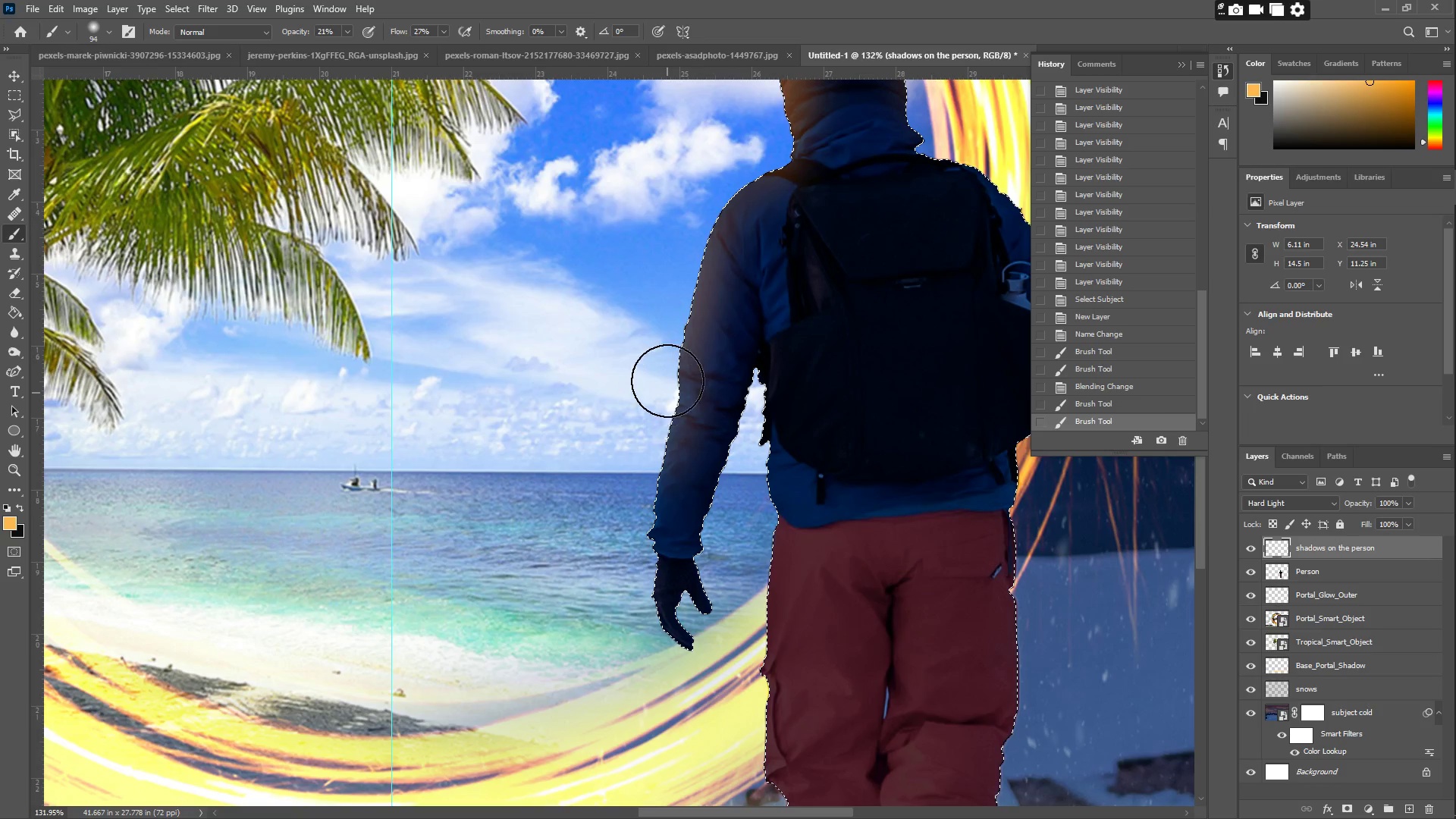 
left_click_drag(start_coordinate=[671, 358], to_coordinate=[635, 568])
 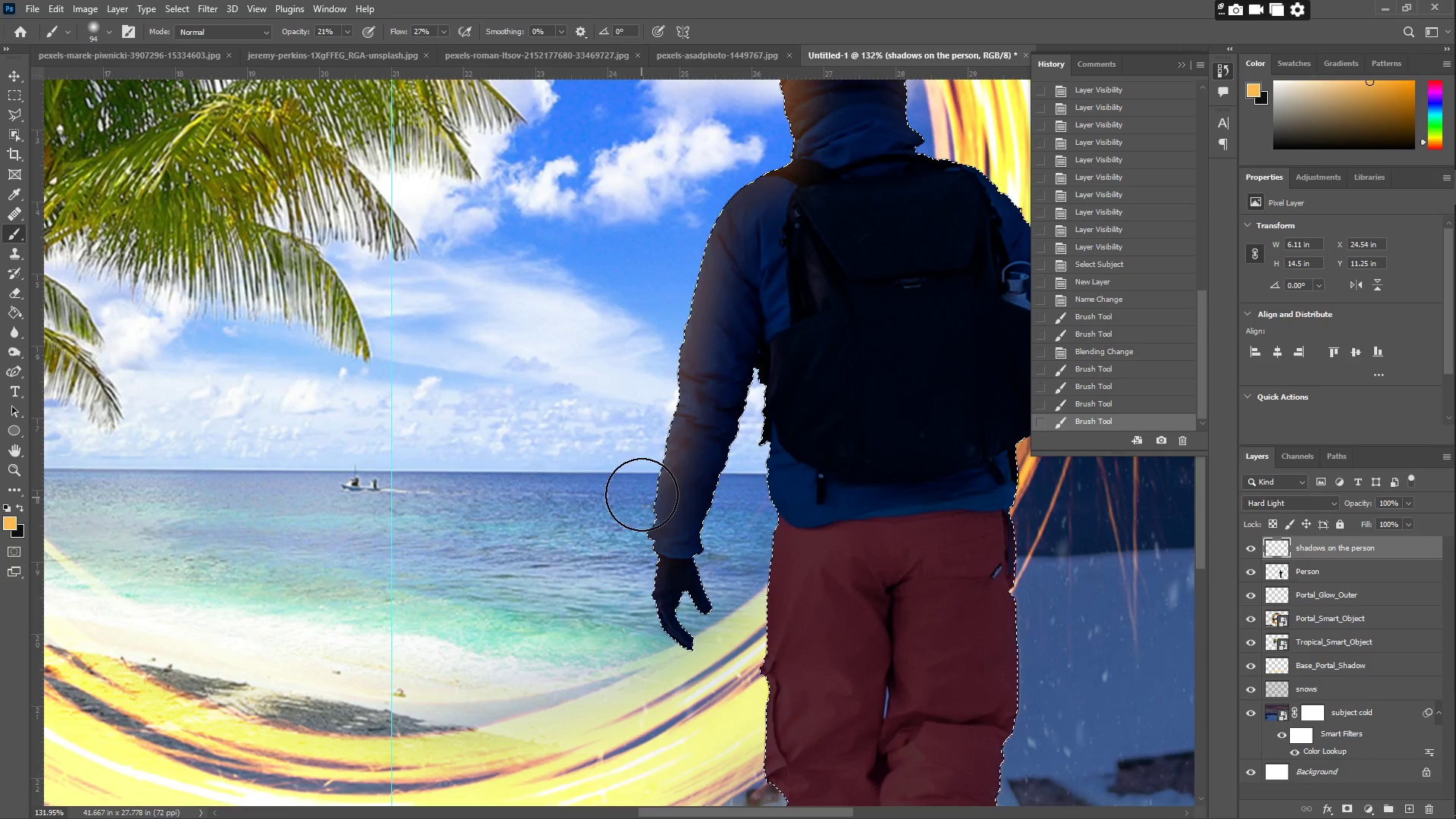 
left_click_drag(start_coordinate=[642, 488], to_coordinate=[656, 664])
 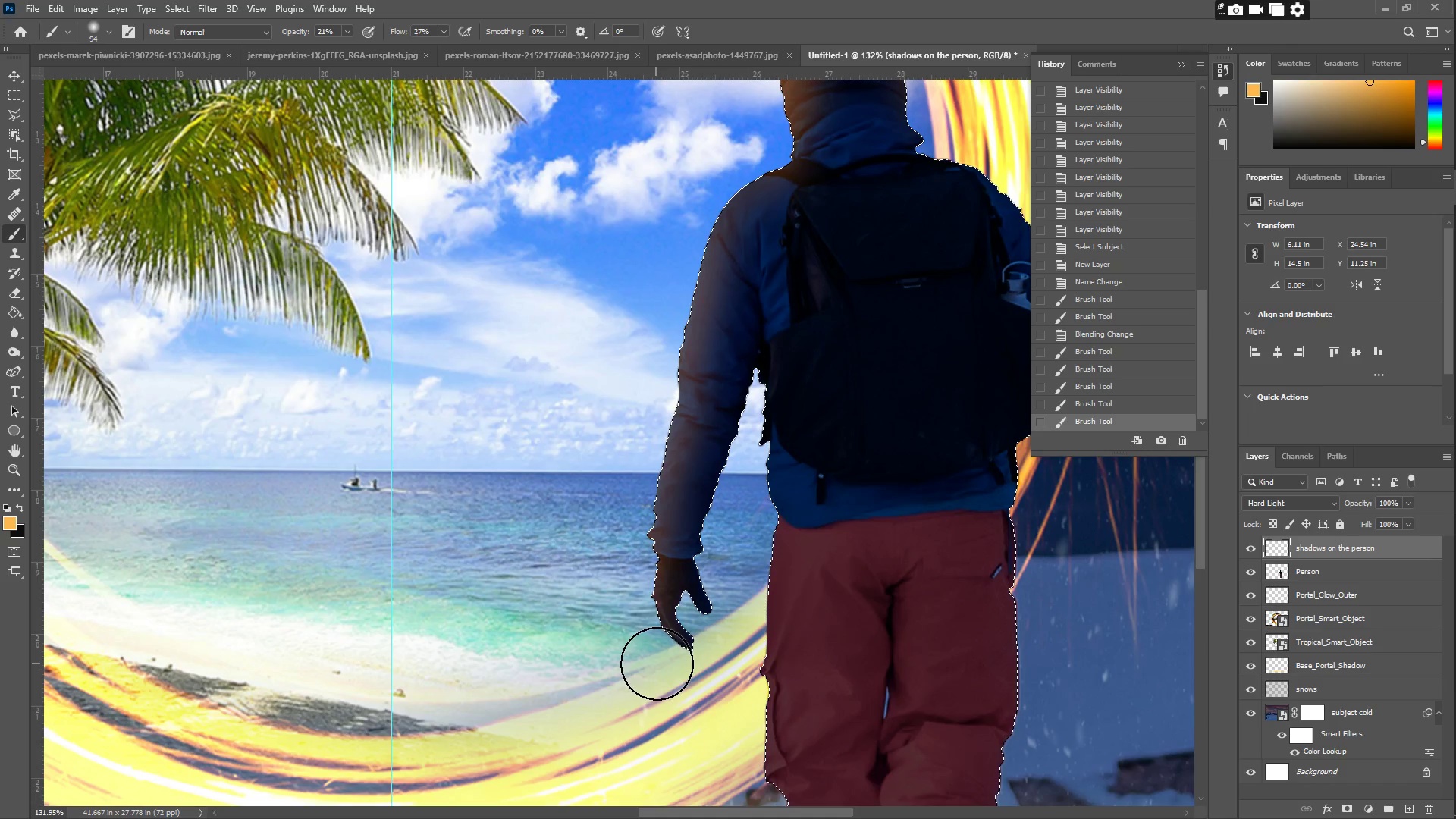 
left_click_drag(start_coordinate=[657, 664], to_coordinate=[657, 366])
 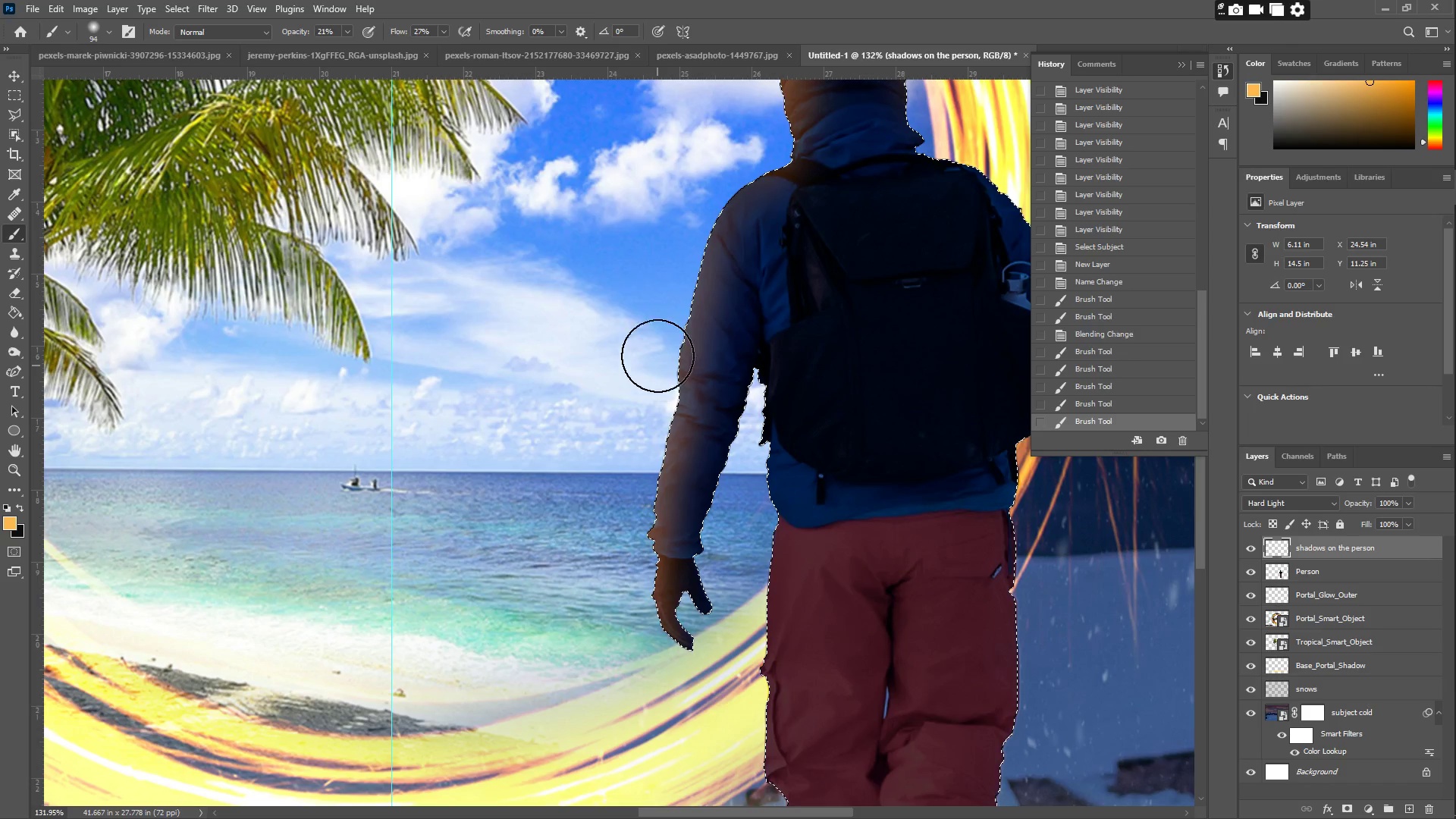 
hold_key(key=Space, duration=0.48)
 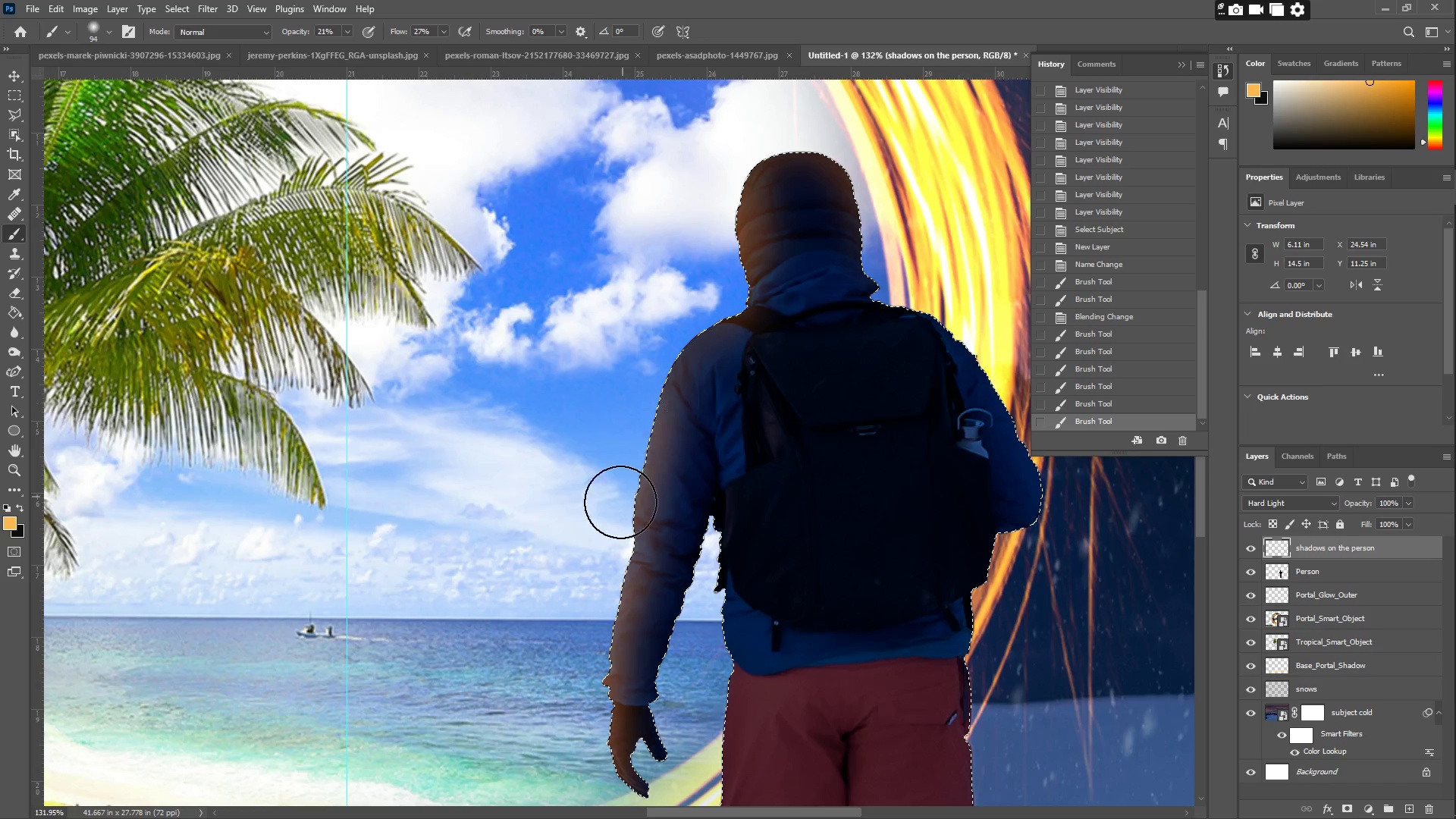 
left_click_drag(start_coordinate=[649, 306], to_coordinate=[604, 453])
 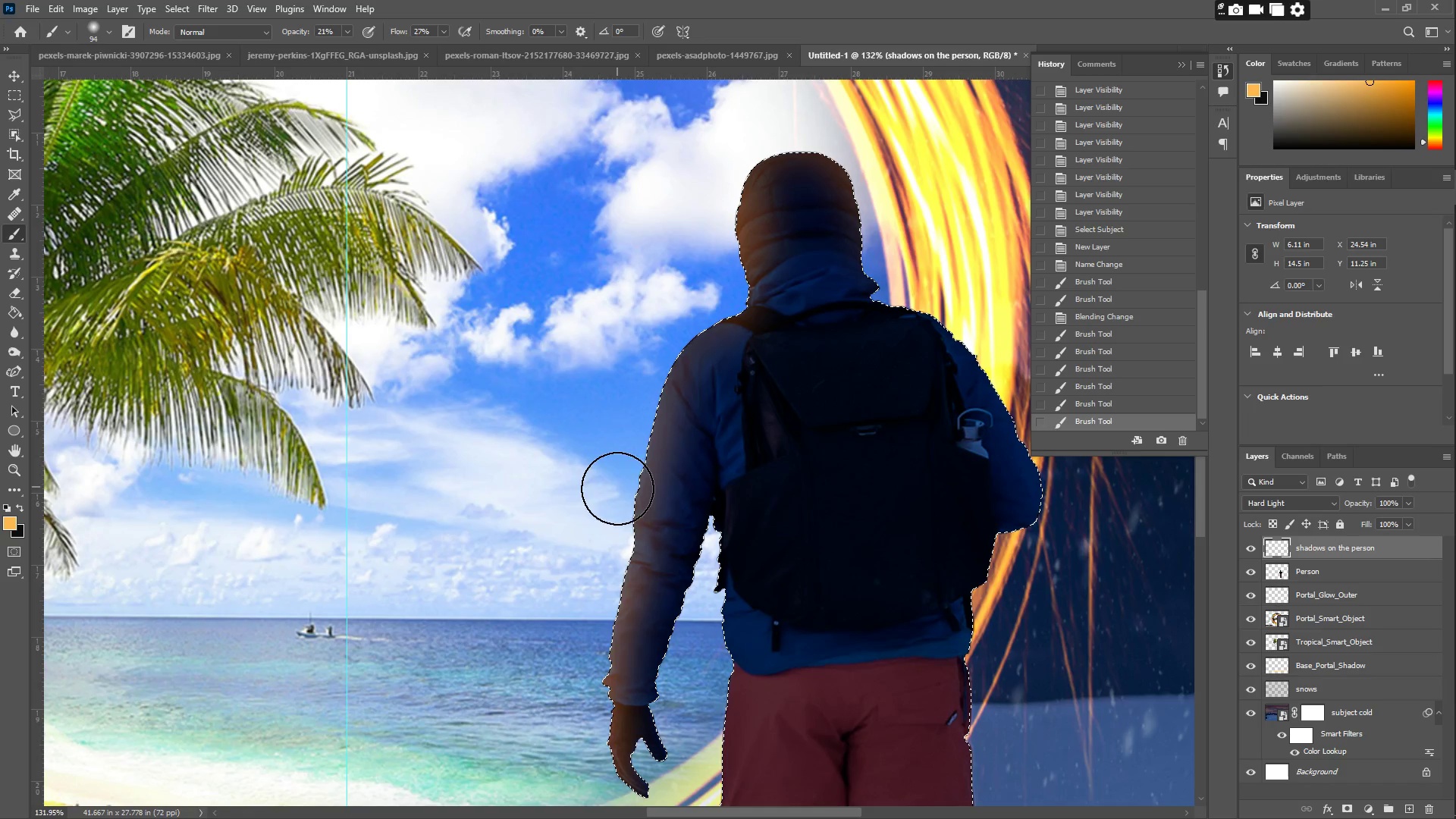 
left_click_drag(start_coordinate=[616, 503], to_coordinate=[938, 306])
 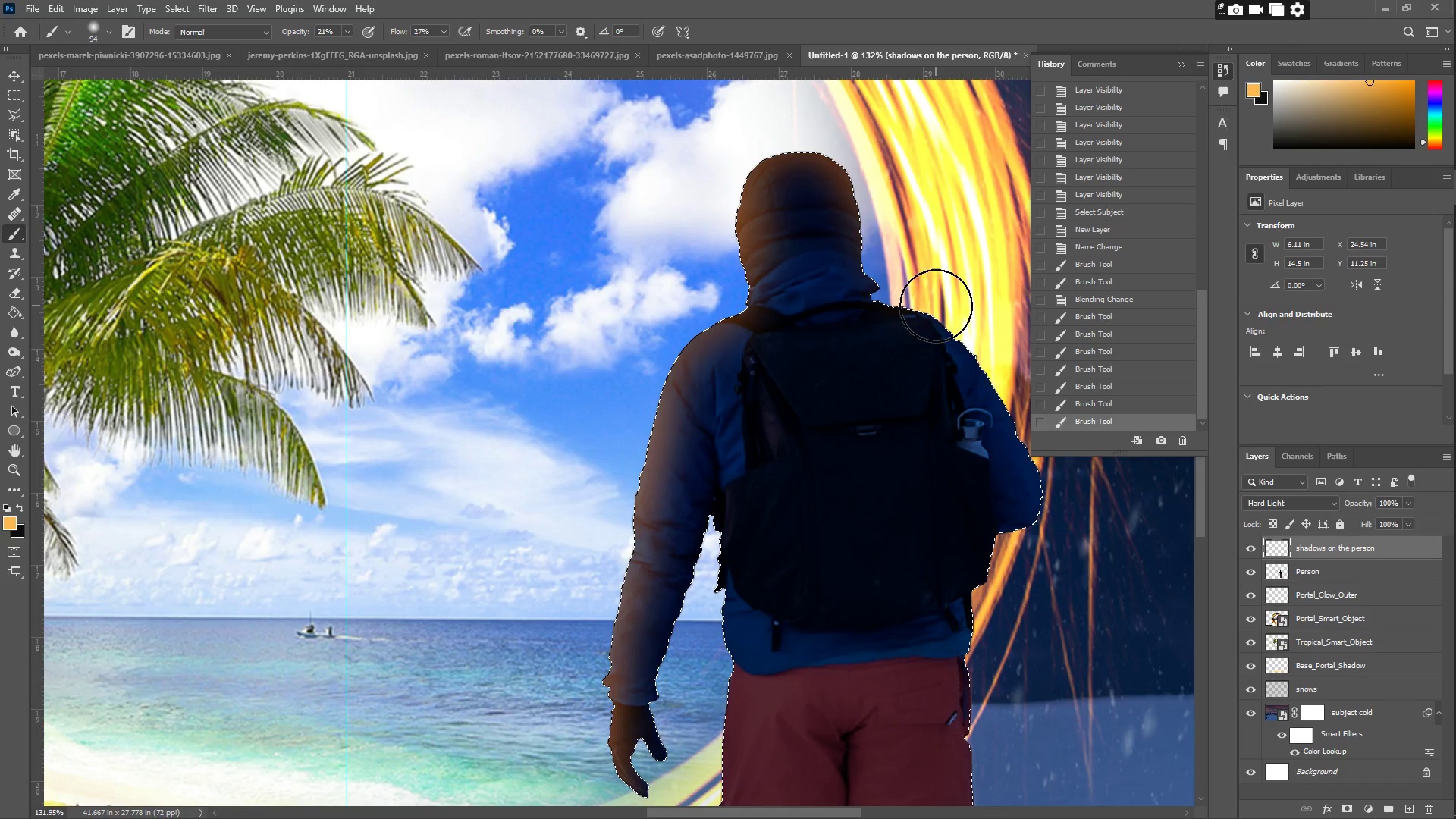 
hold_key(key=Space, duration=0.67)
 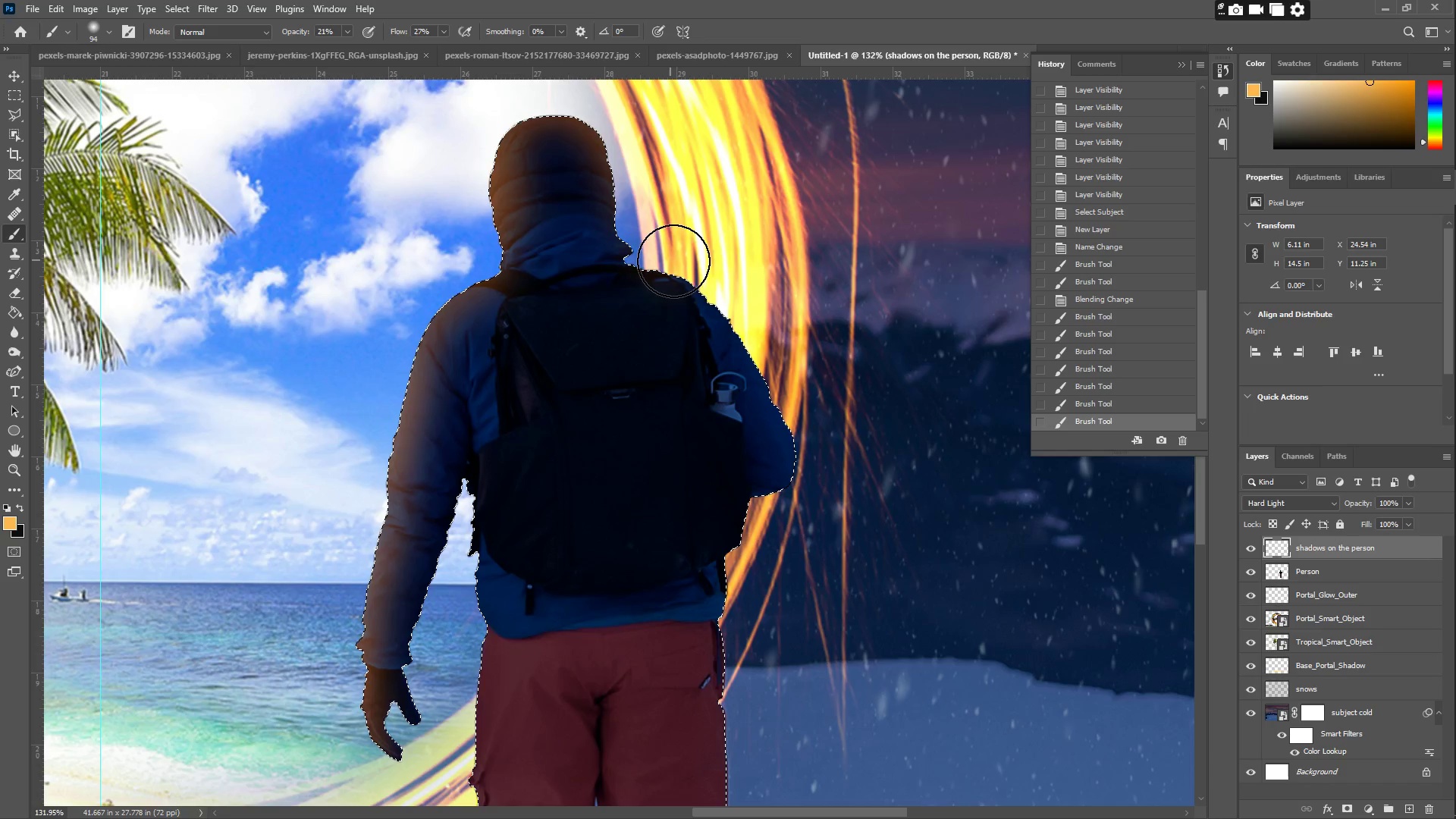 
left_click_drag(start_coordinate=[903, 310], to_coordinate=[657, 274])
 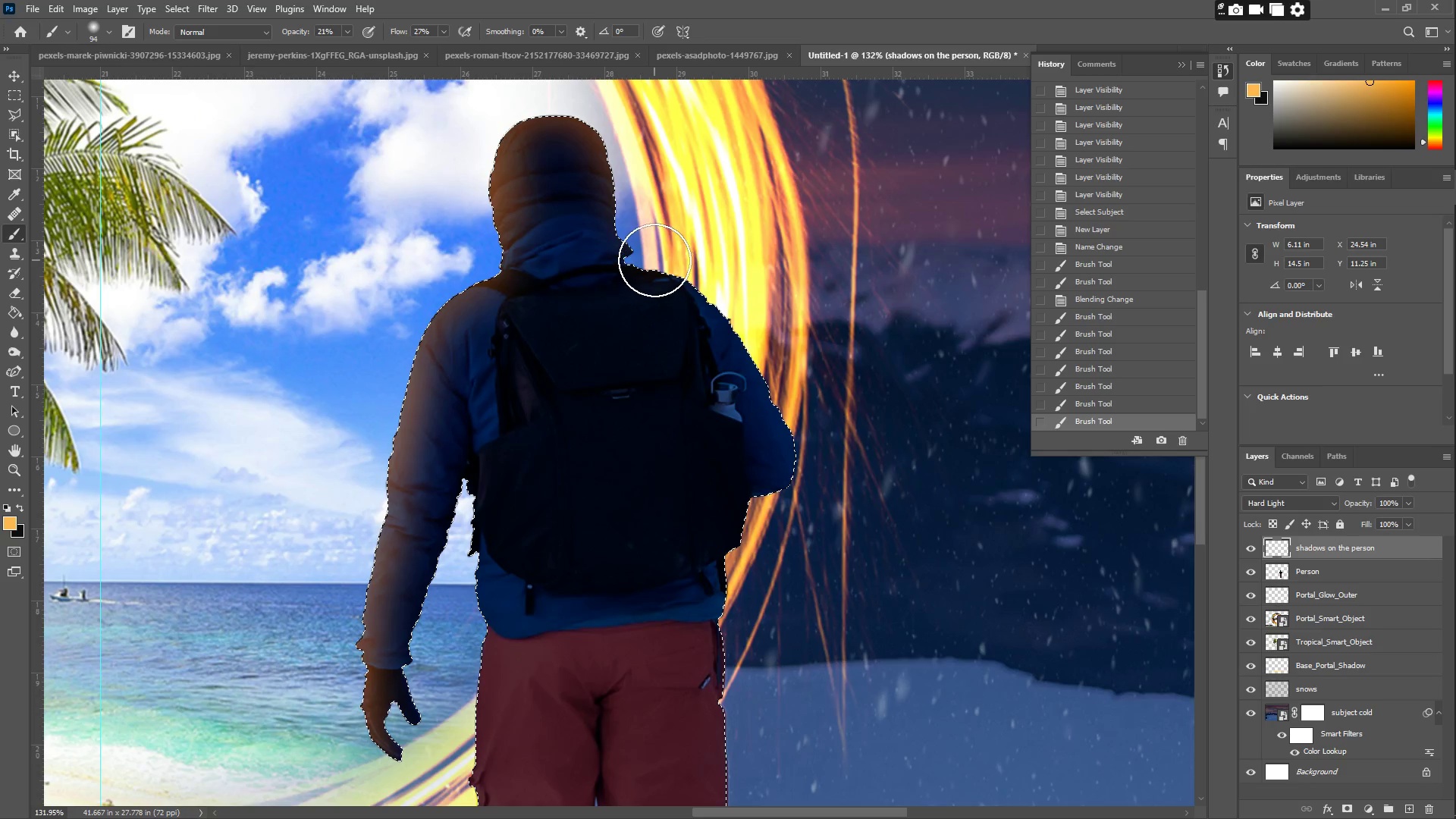 
left_click_drag(start_coordinate=[669, 260], to_coordinate=[741, 277])
 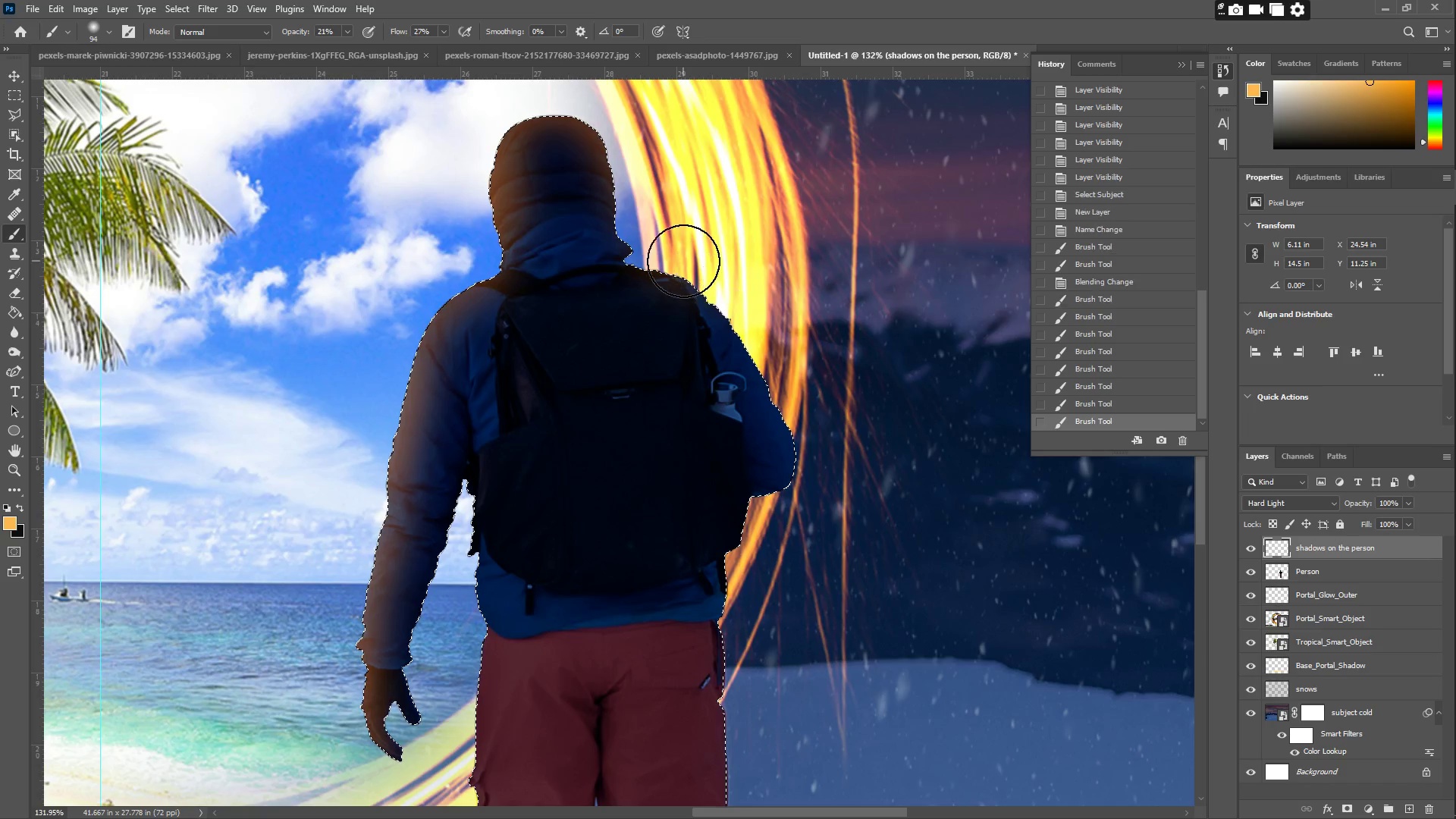 
left_click_drag(start_coordinate=[683, 260], to_coordinate=[724, 286])
 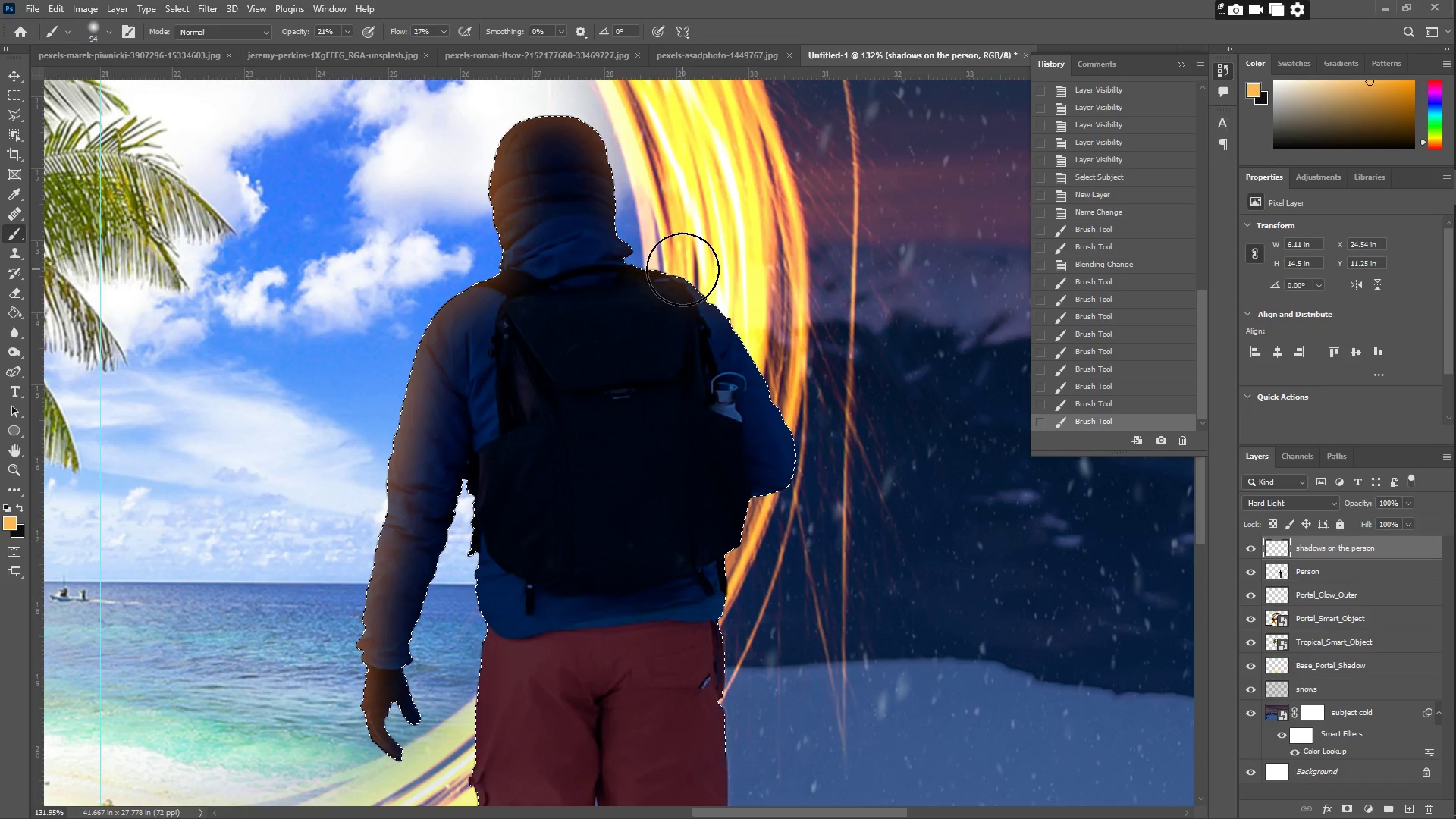 
left_click_drag(start_coordinate=[682, 271], to_coordinate=[766, 331])
 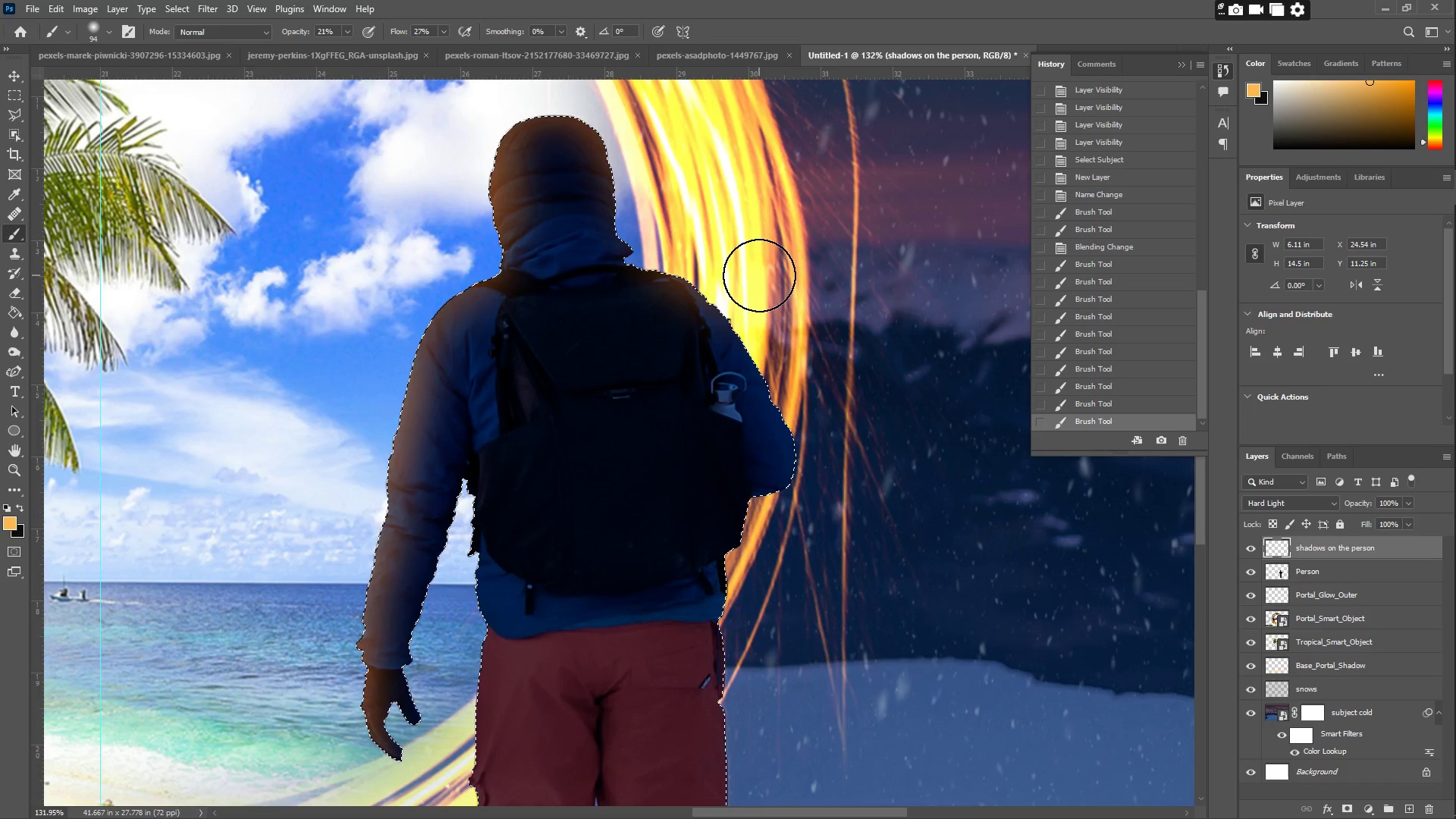 
wait(5.44)
 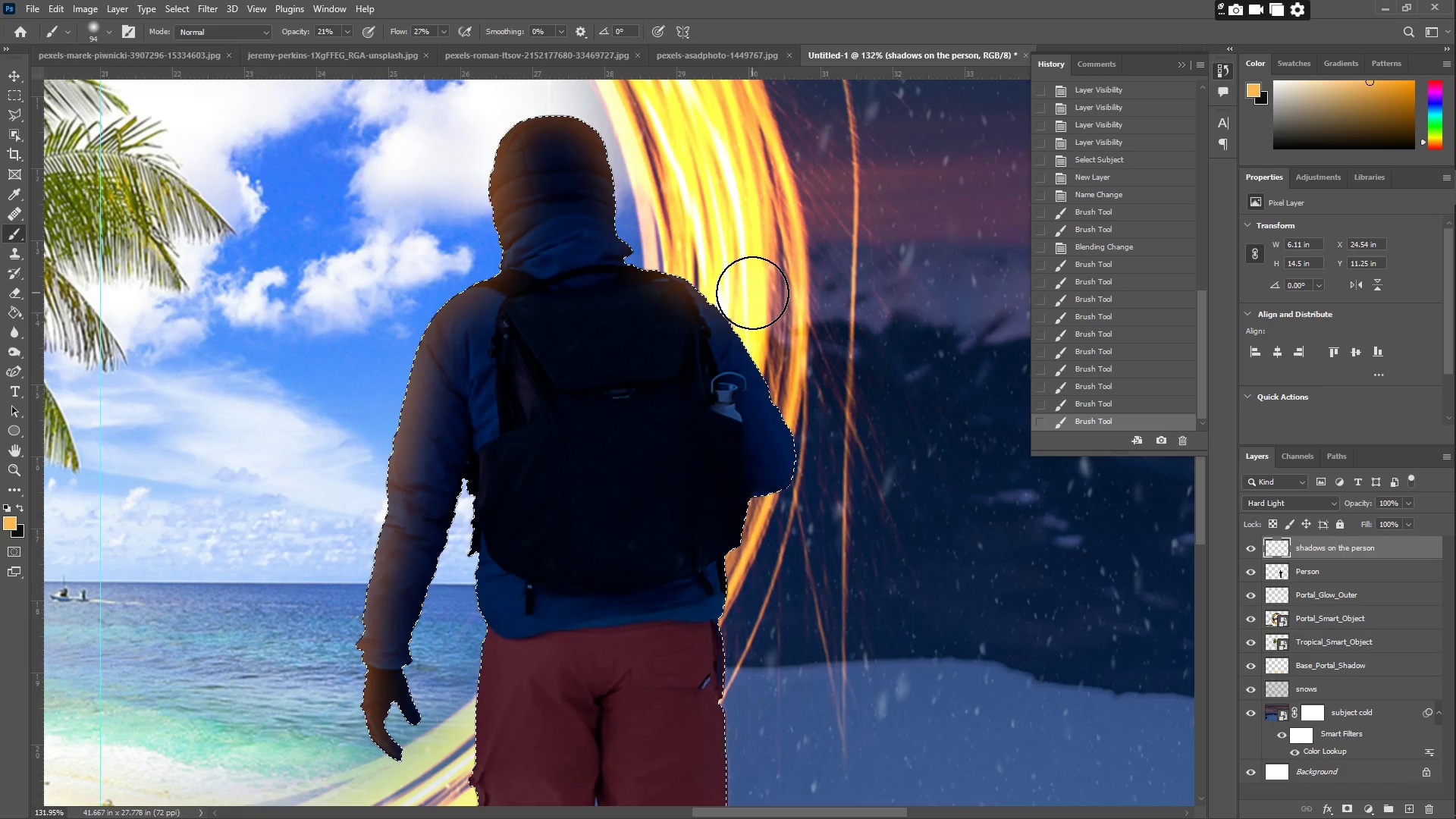 
left_click_drag(start_coordinate=[731, 288], to_coordinate=[733, 299])
 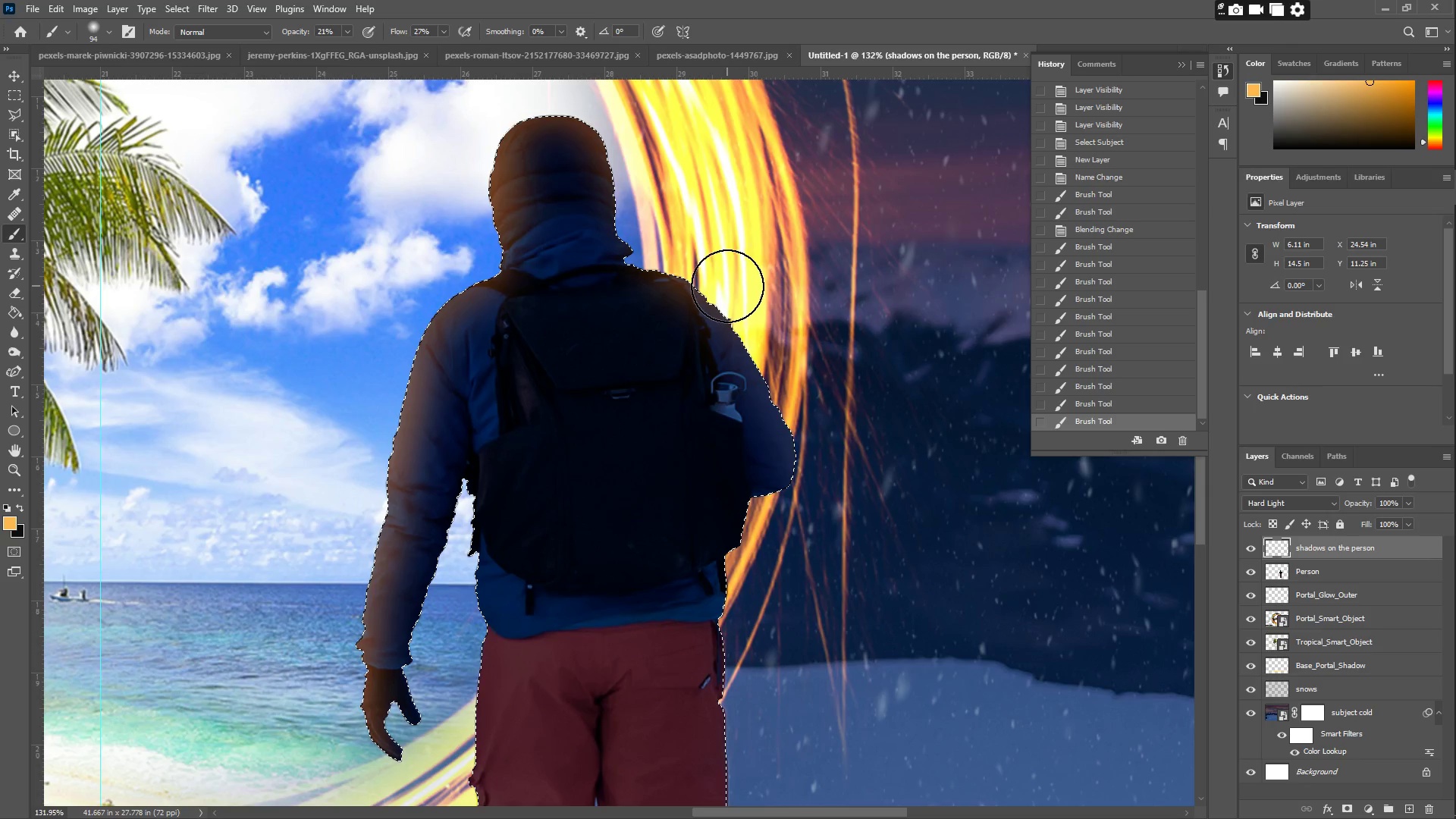 
left_click_drag(start_coordinate=[701, 263], to_coordinate=[822, 515])
 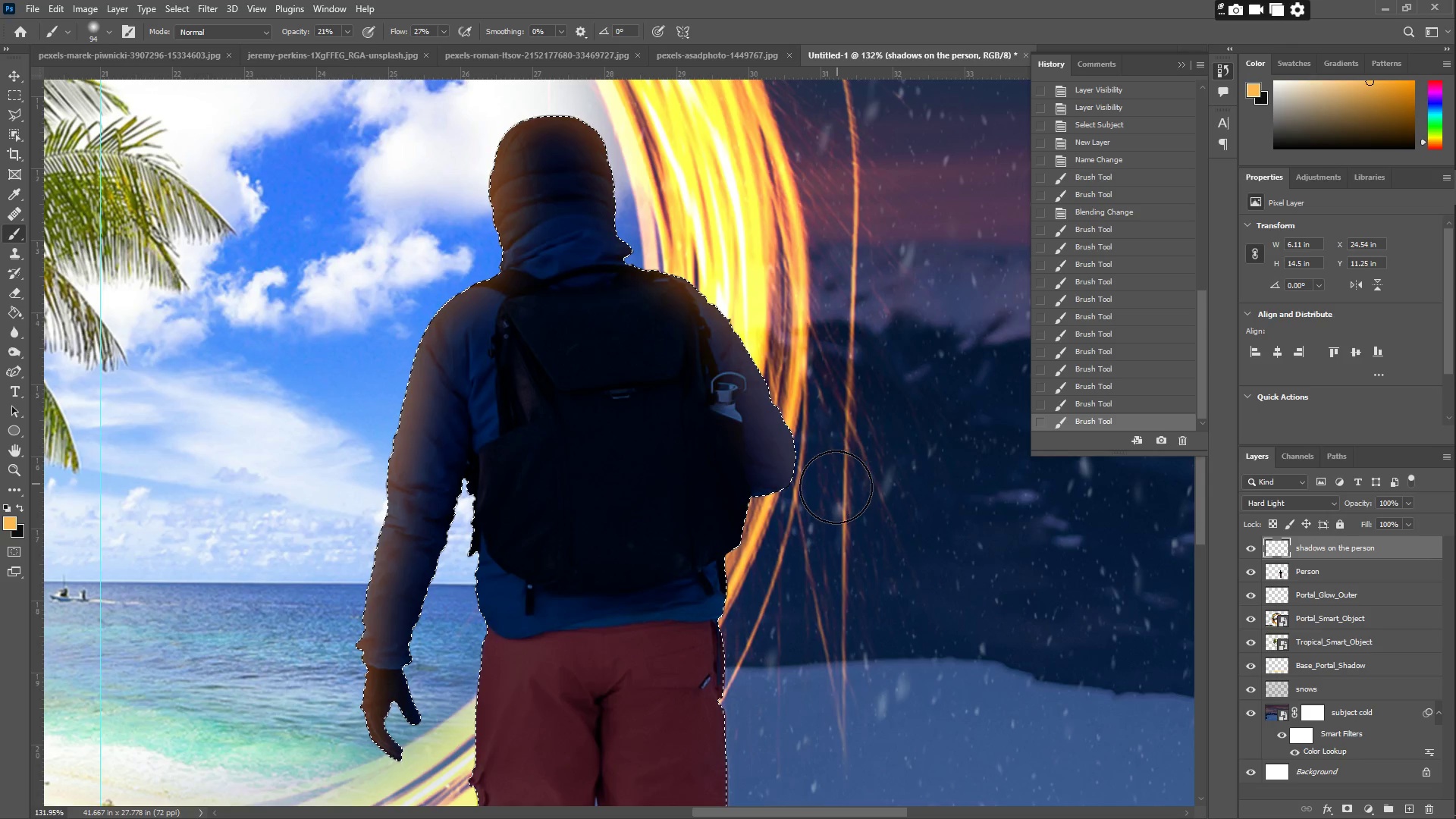 
left_click_drag(start_coordinate=[837, 489], to_coordinate=[683, 241])
 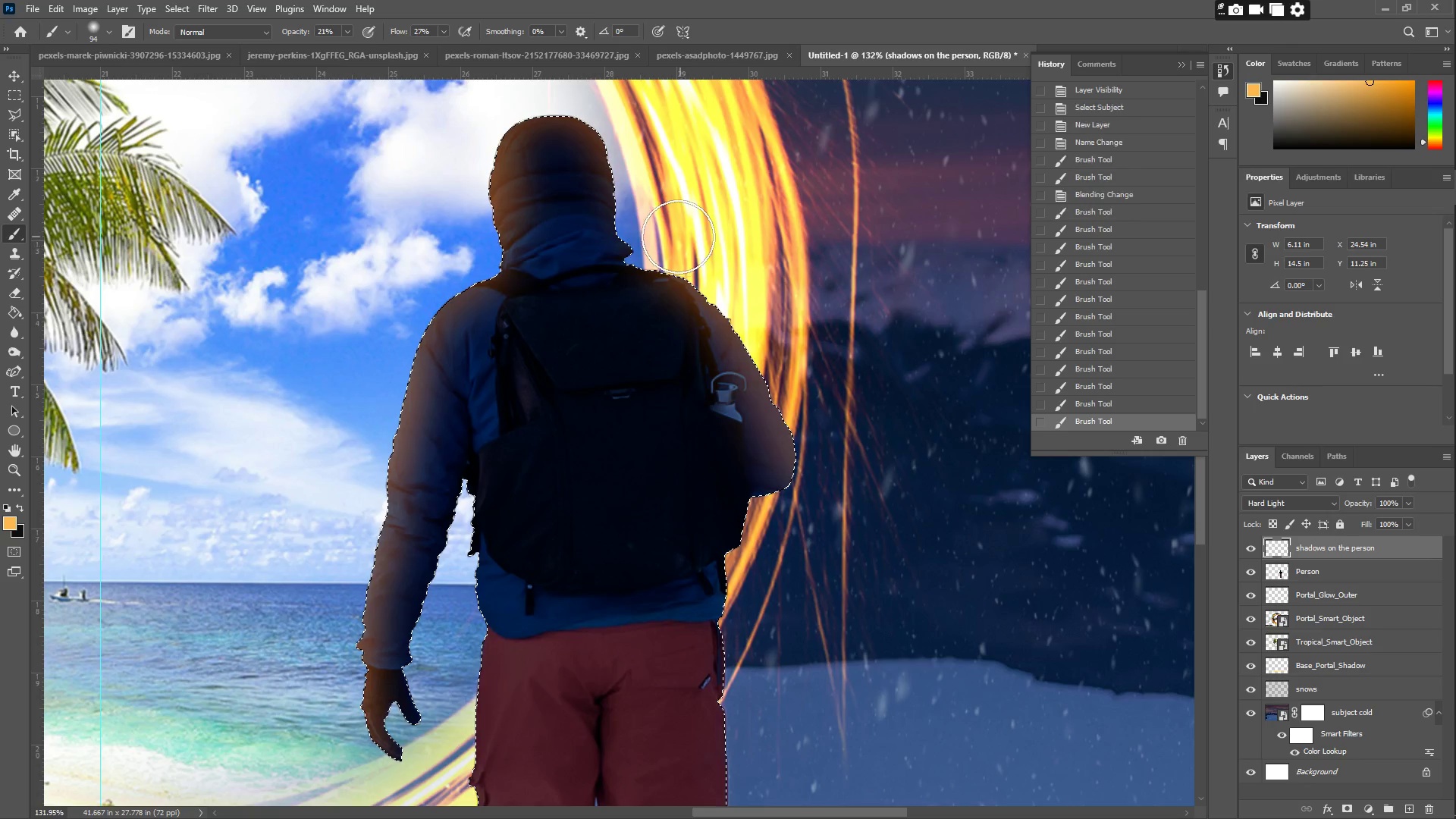 
left_click_drag(start_coordinate=[676, 237], to_coordinate=[681, 243])
 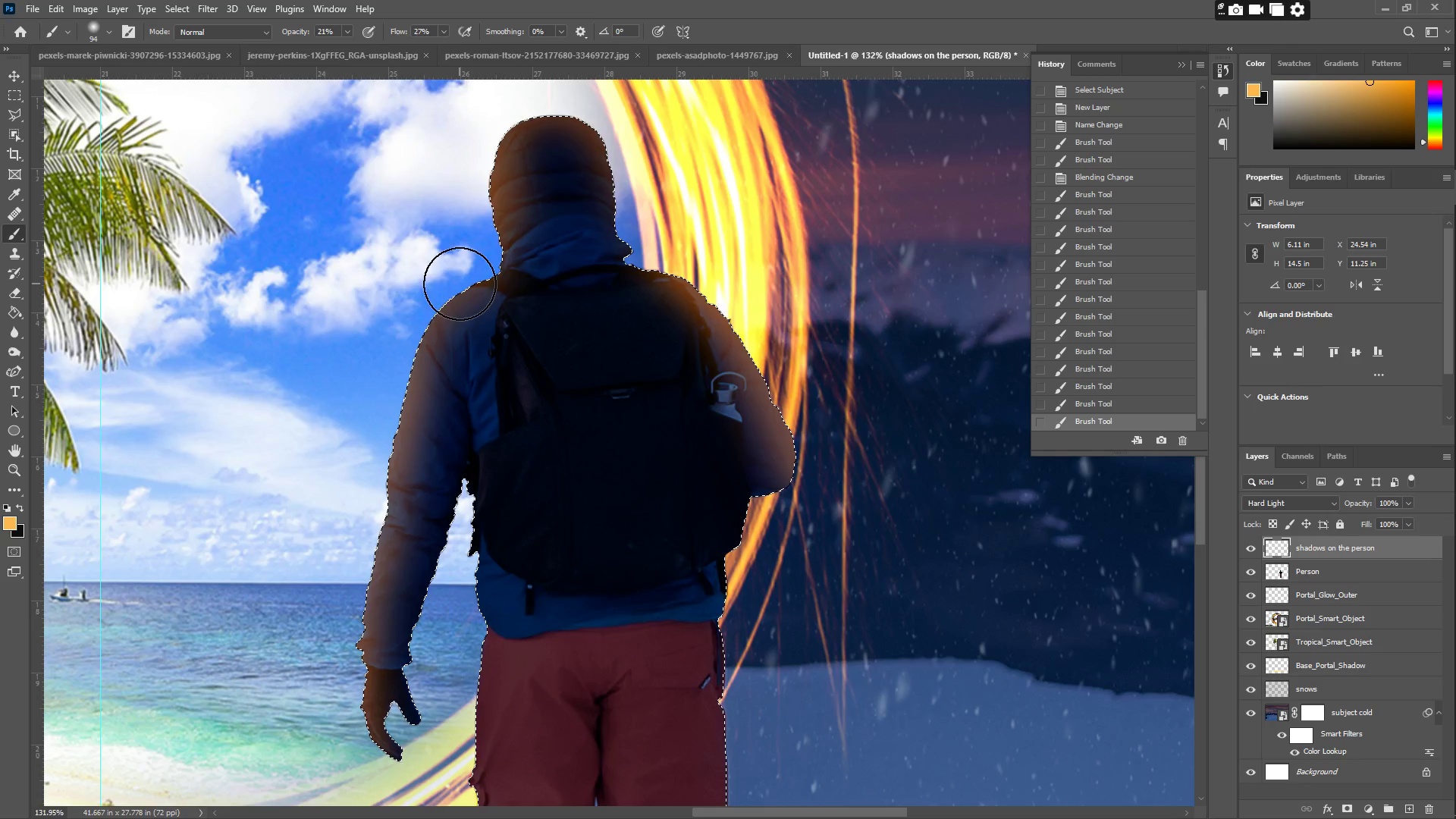 
left_click_drag(start_coordinate=[461, 290], to_coordinate=[435, 318])
 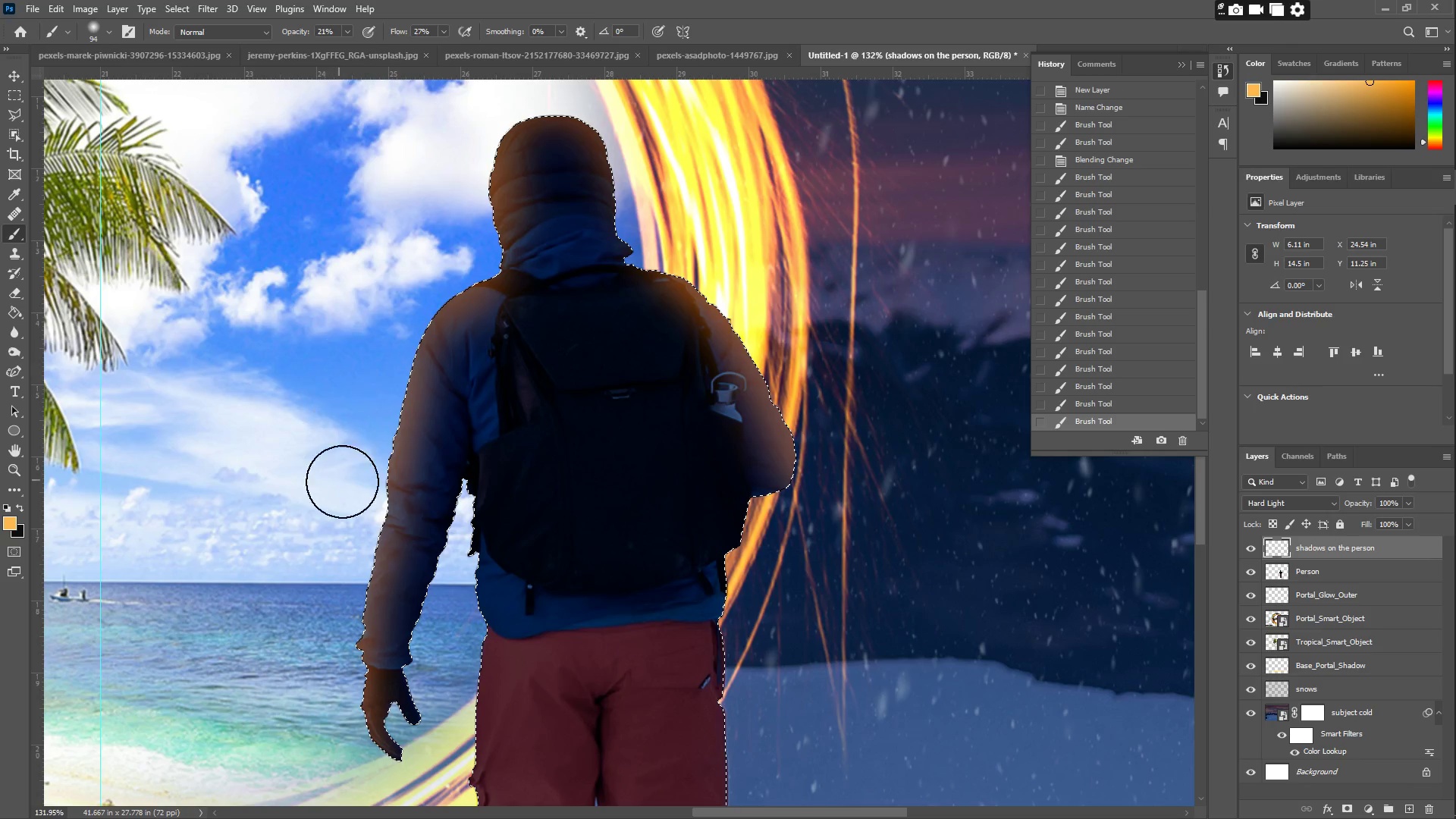 
hold_key(key=Space, duration=0.91)
 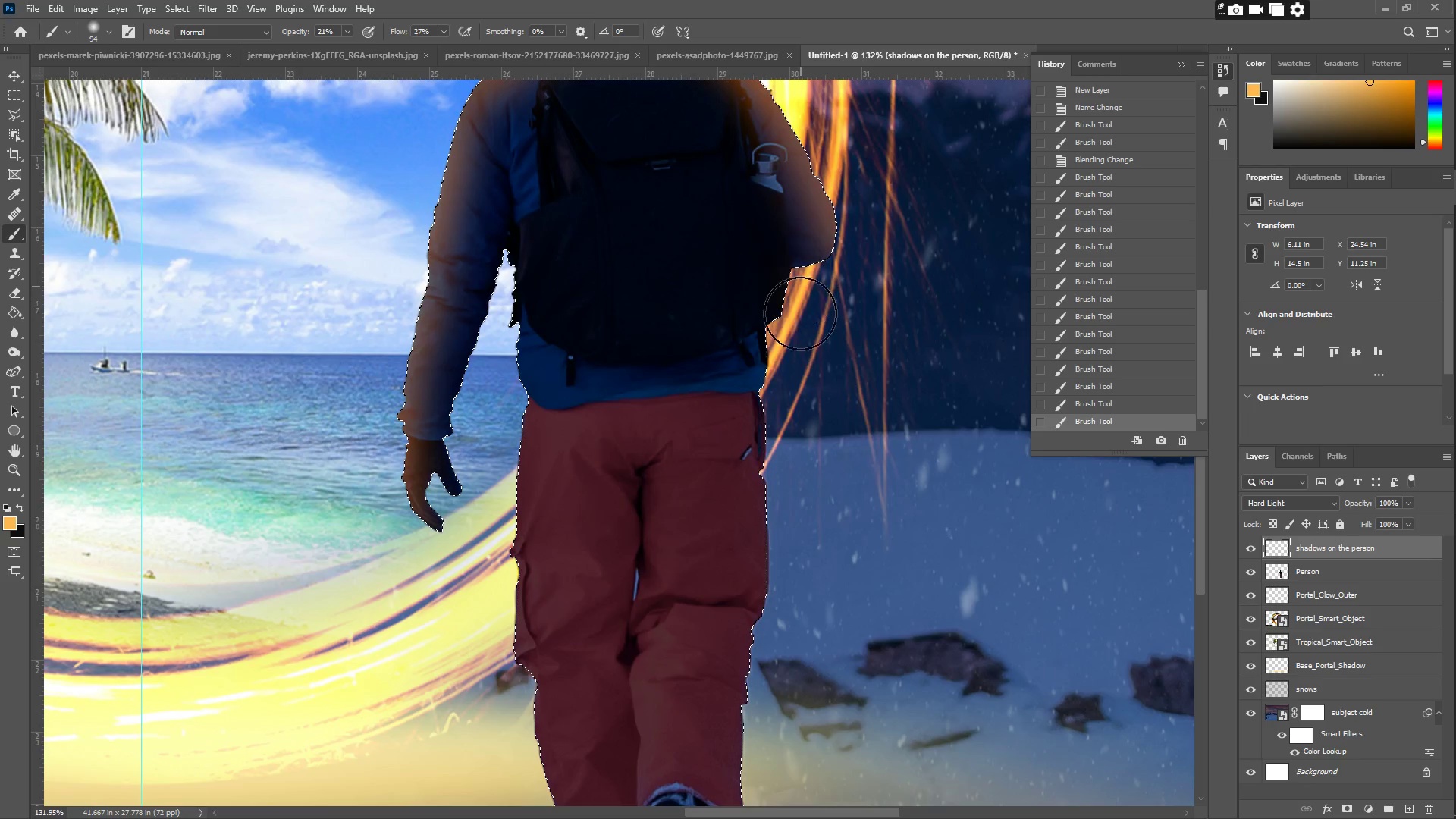 
left_click_drag(start_coordinate=[428, 539], to_coordinate=[469, 310])
 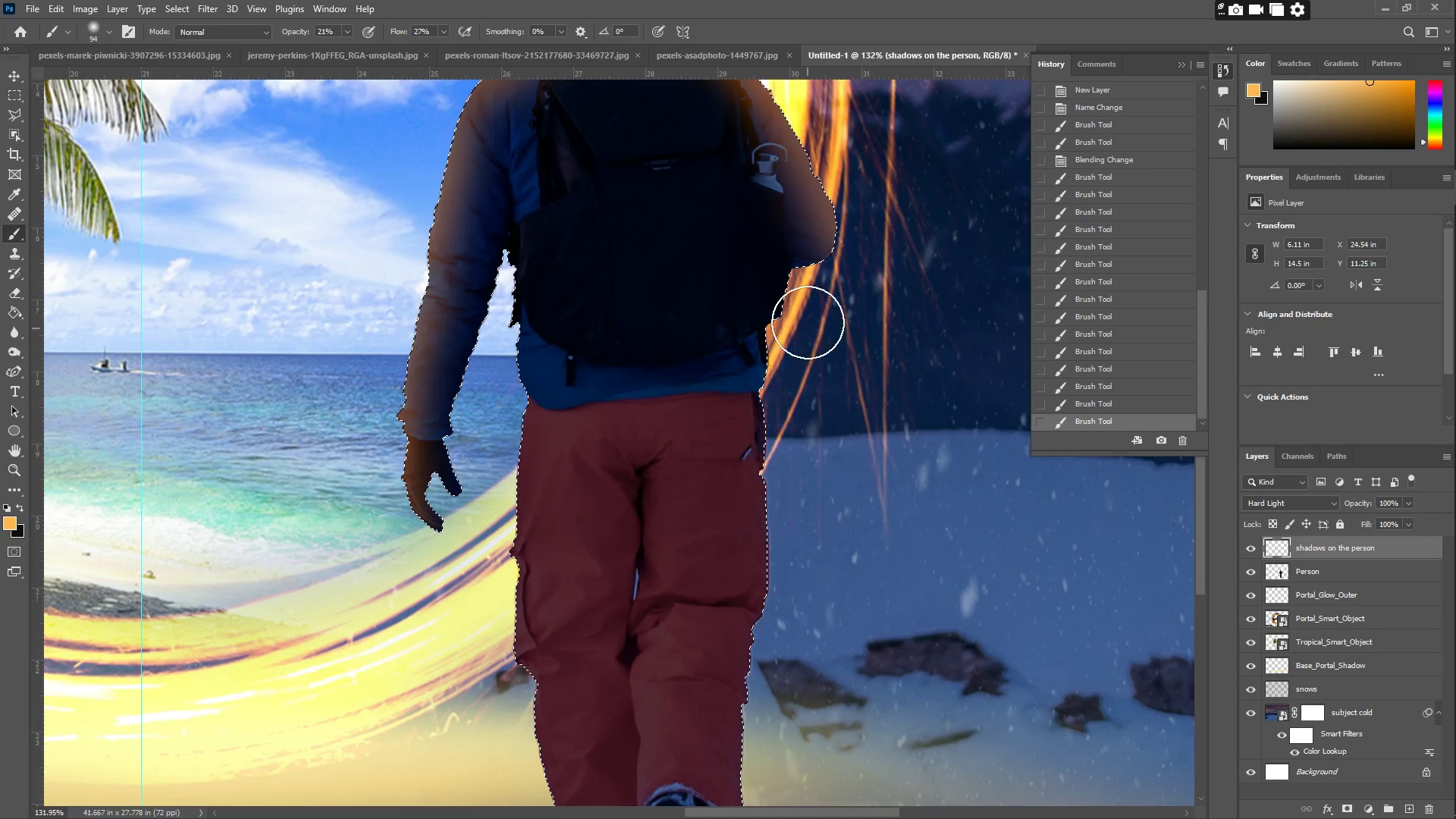 
left_click_drag(start_coordinate=[801, 287], to_coordinate=[774, 409])
 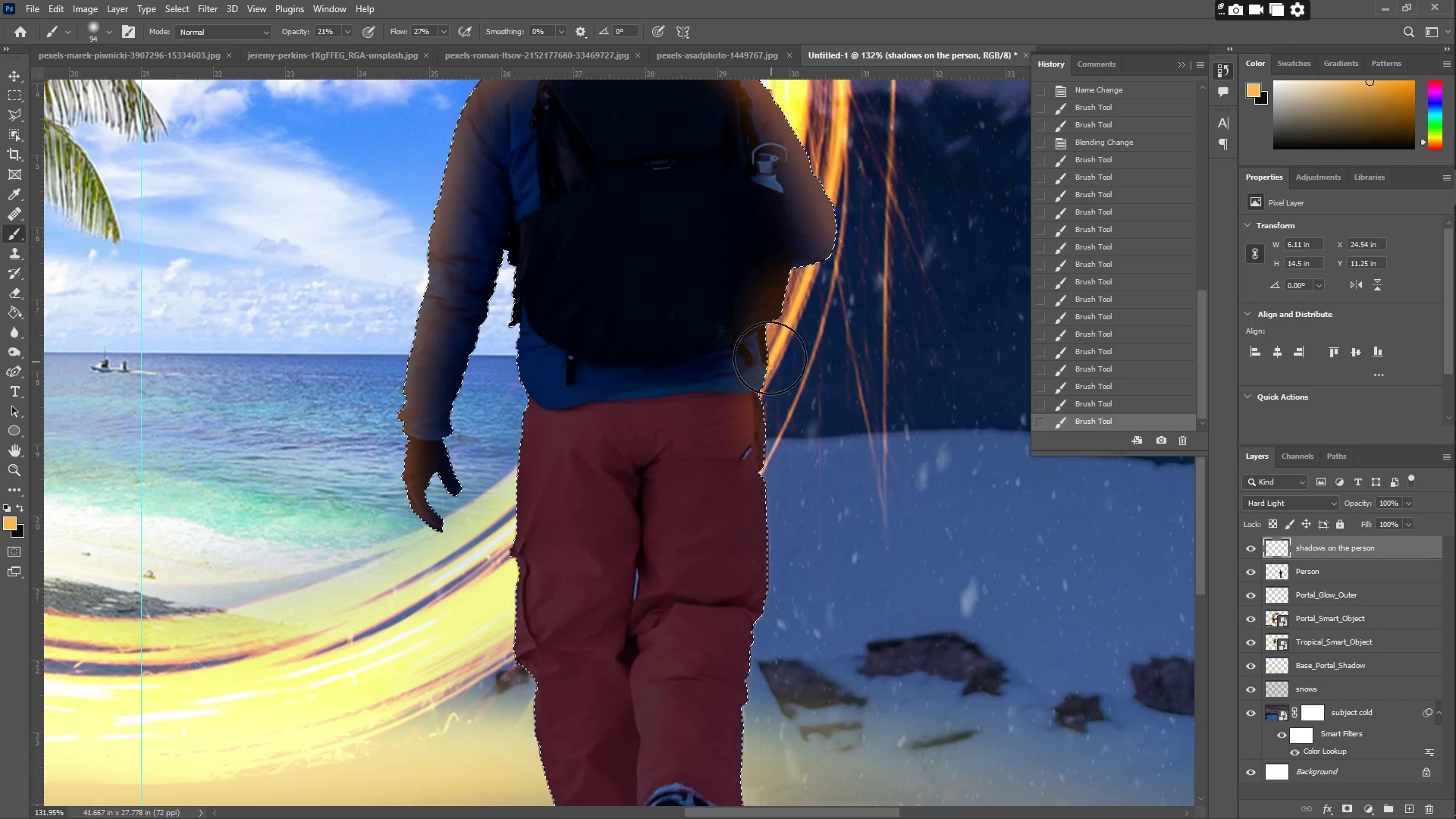 
left_click_drag(start_coordinate=[770, 357], to_coordinate=[768, 661])
 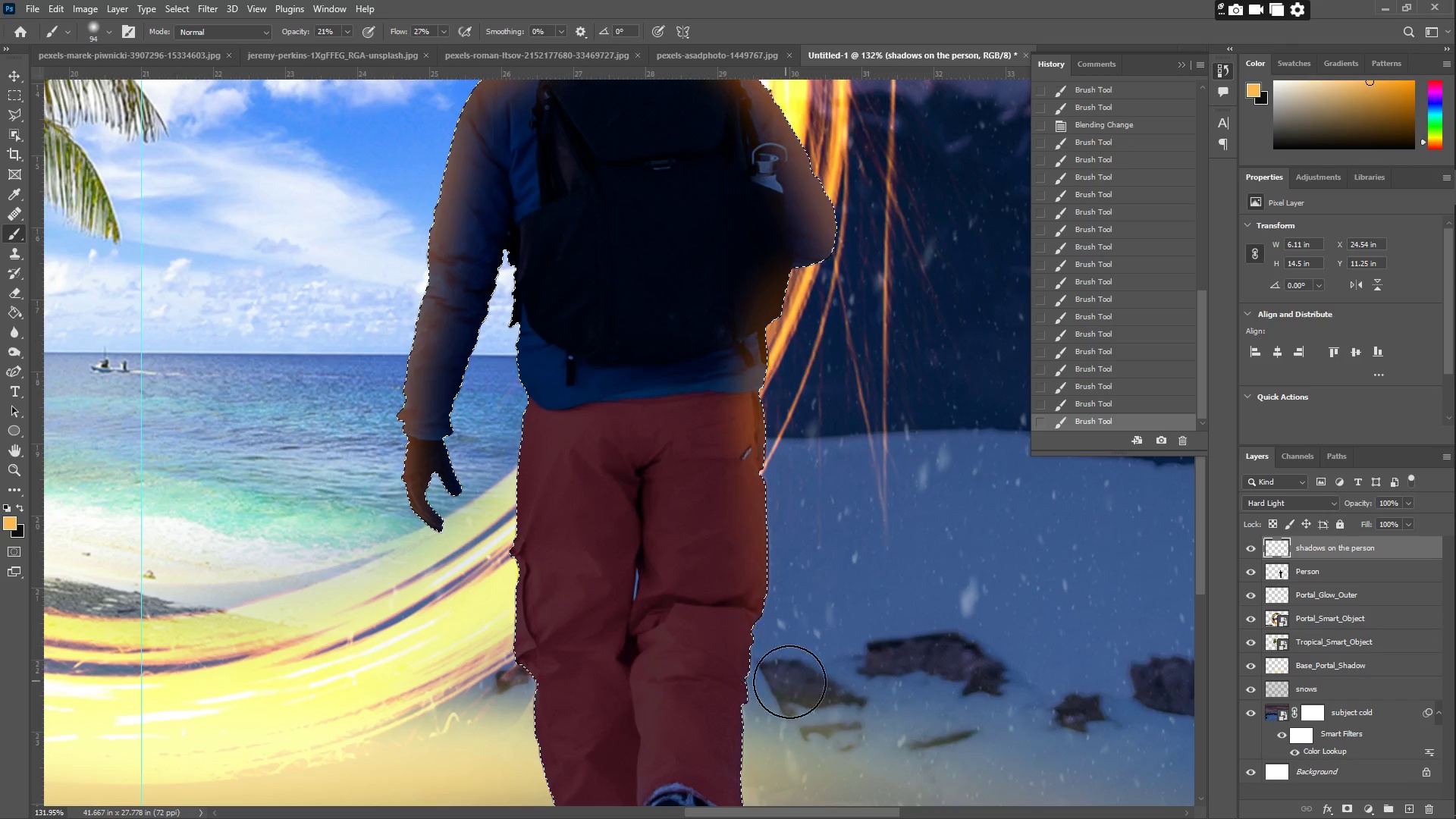 
hold_key(key=Space, duration=0.69)
 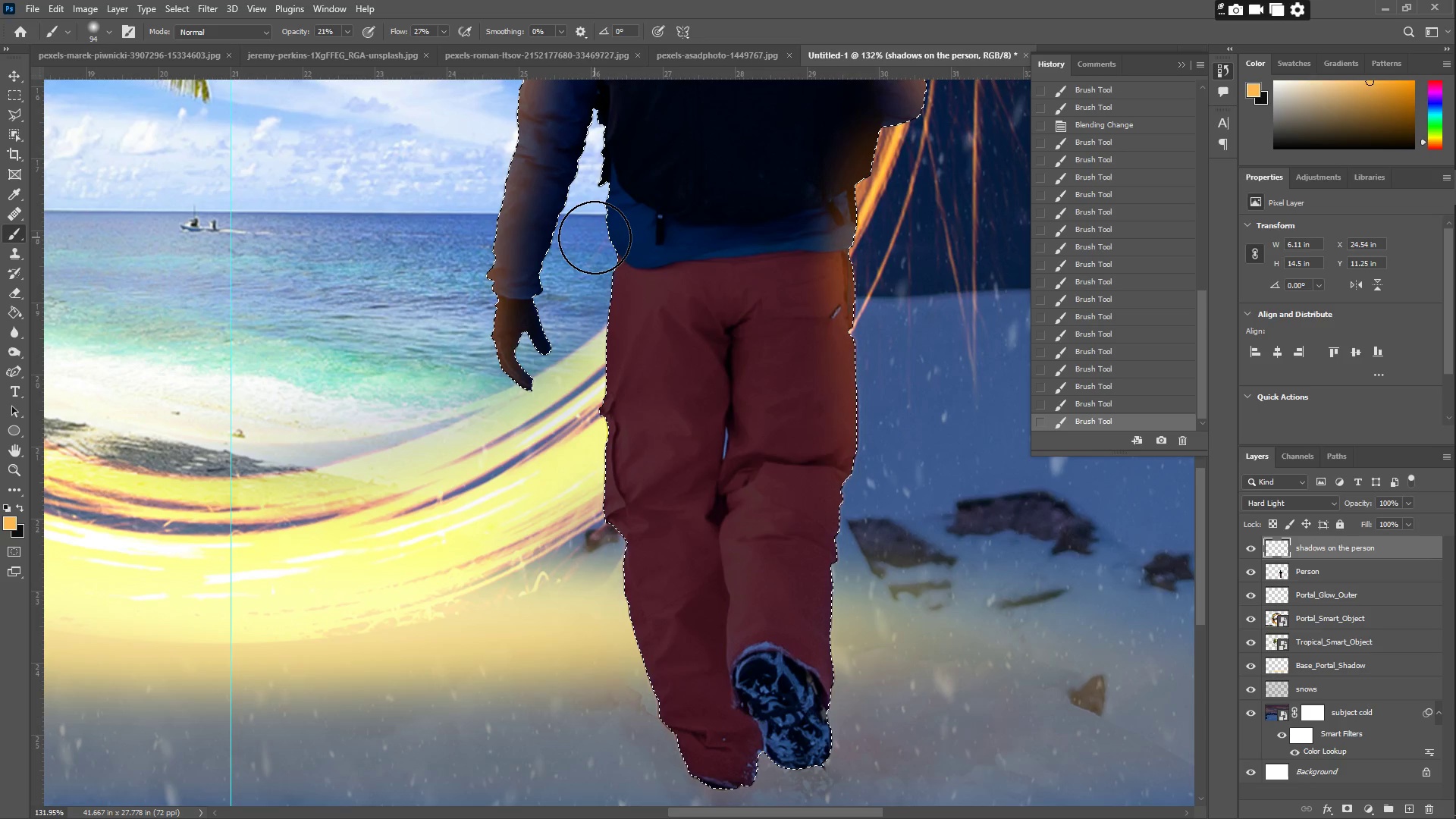 
left_click_drag(start_coordinate=[809, 578], to_coordinate=[899, 437])
 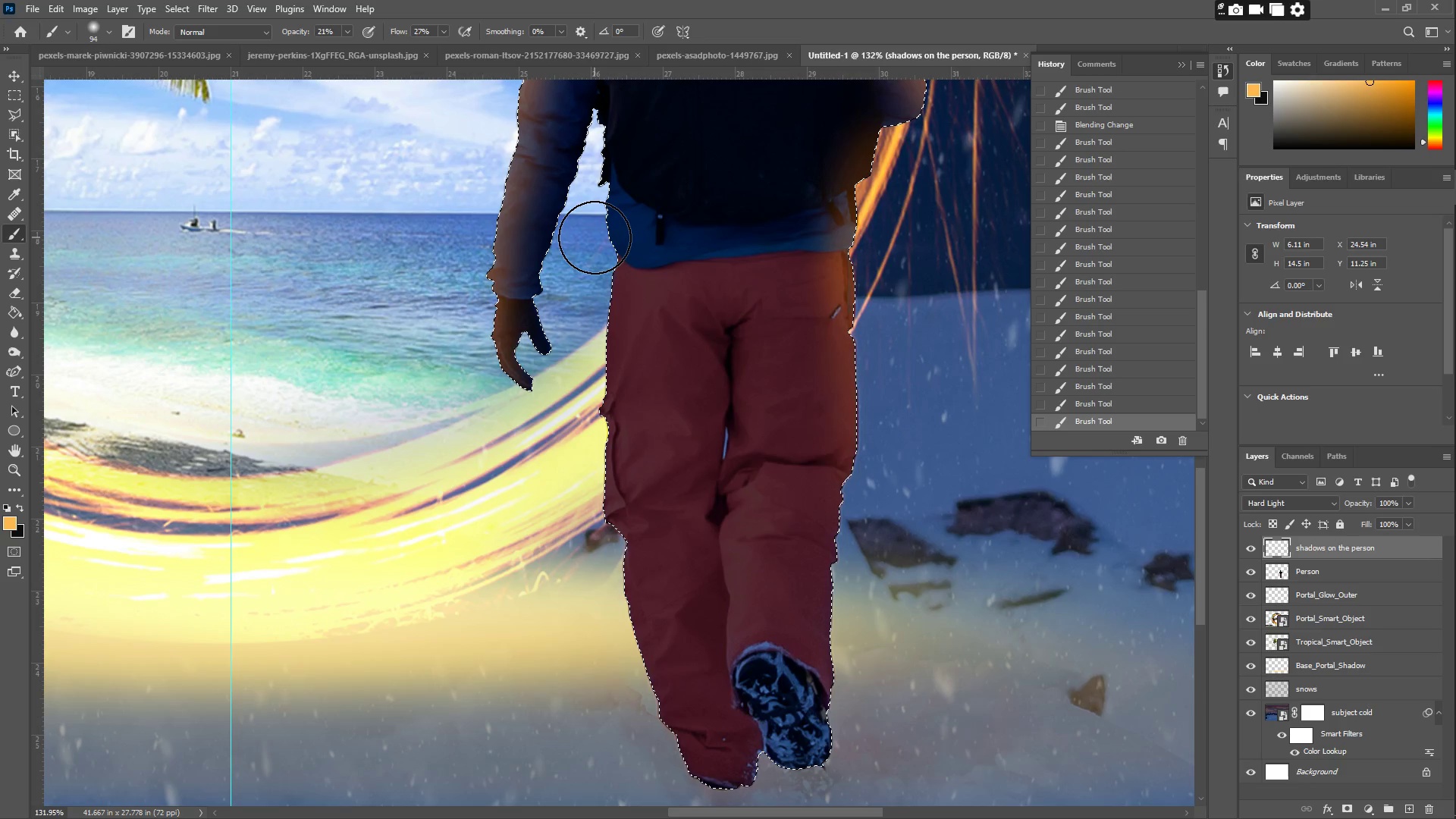 
left_click_drag(start_coordinate=[595, 237], to_coordinate=[601, 200])
 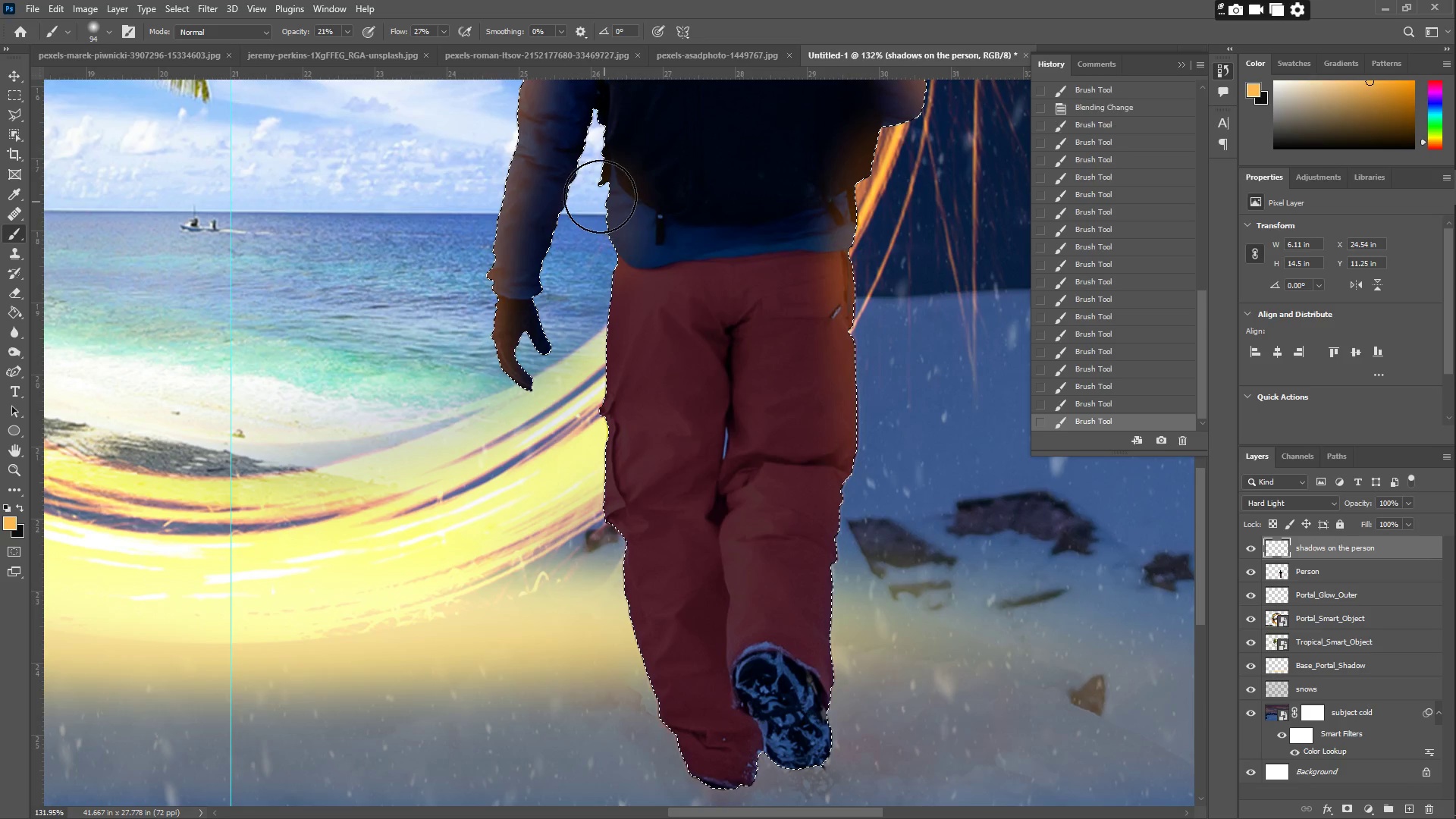 
hold_key(key=Space, duration=0.72)
 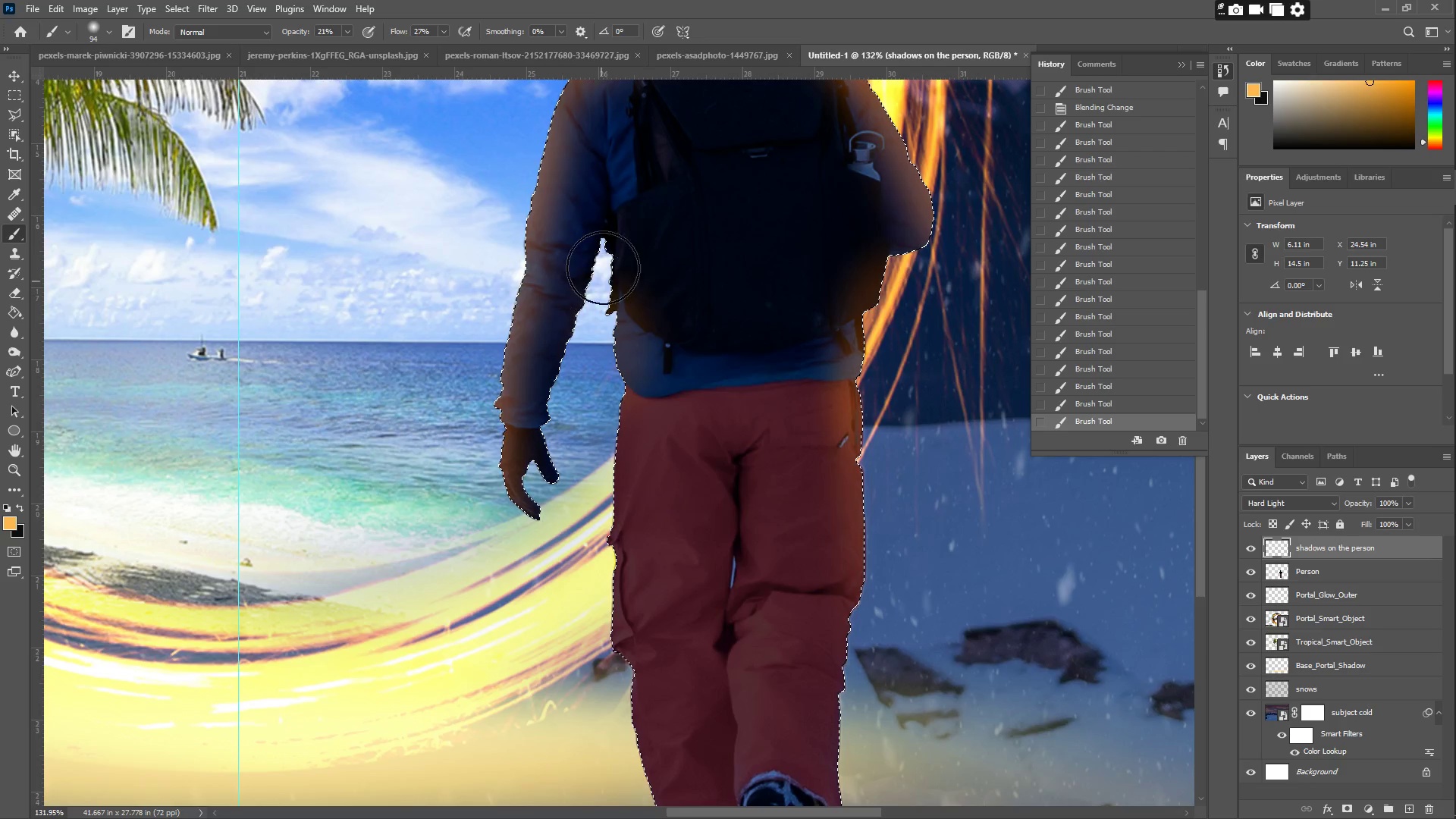 
left_click_drag(start_coordinate=[596, 210], to_coordinate=[604, 339])
 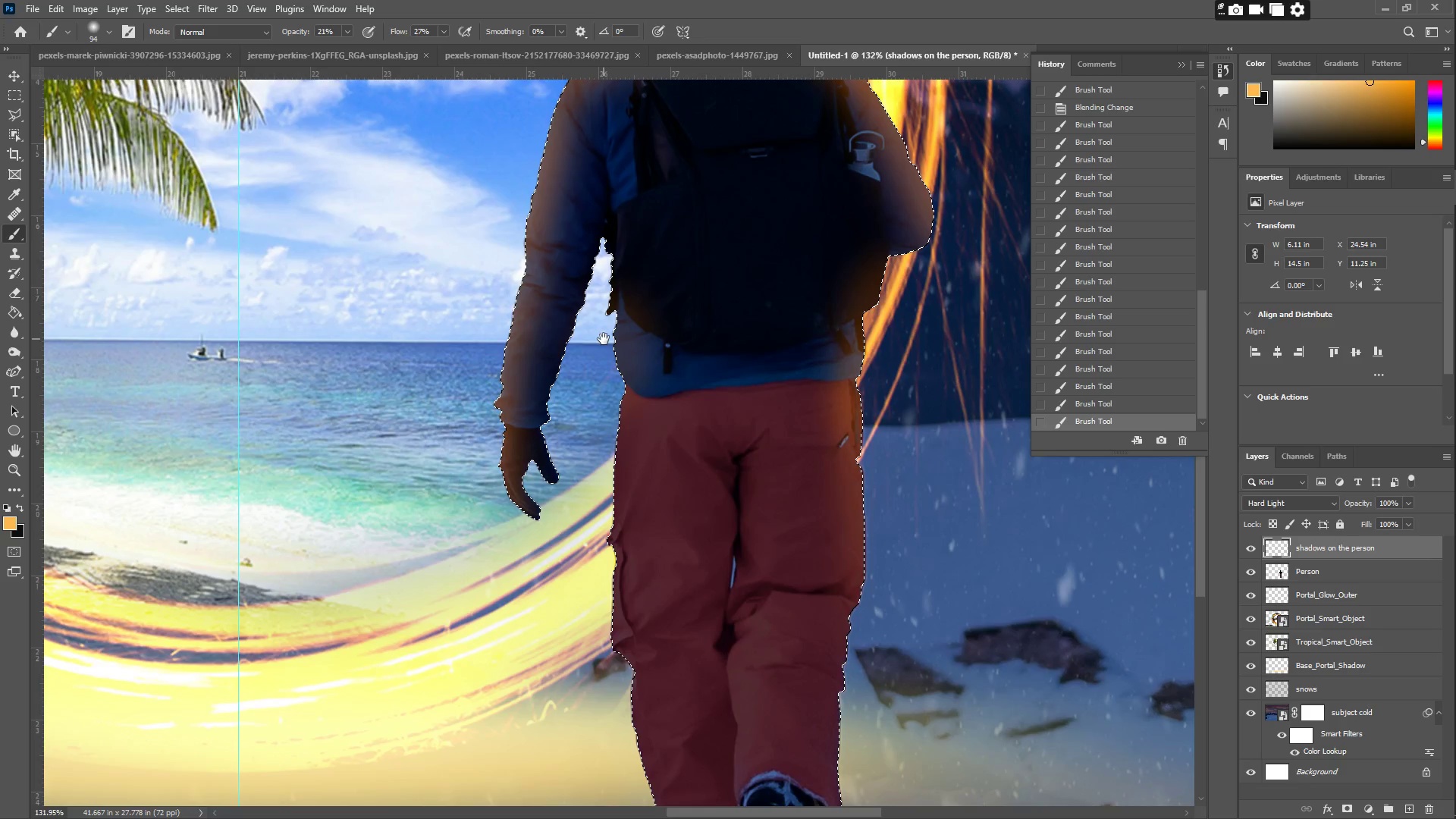 
hold_key(key=Space, duration=5.97)
 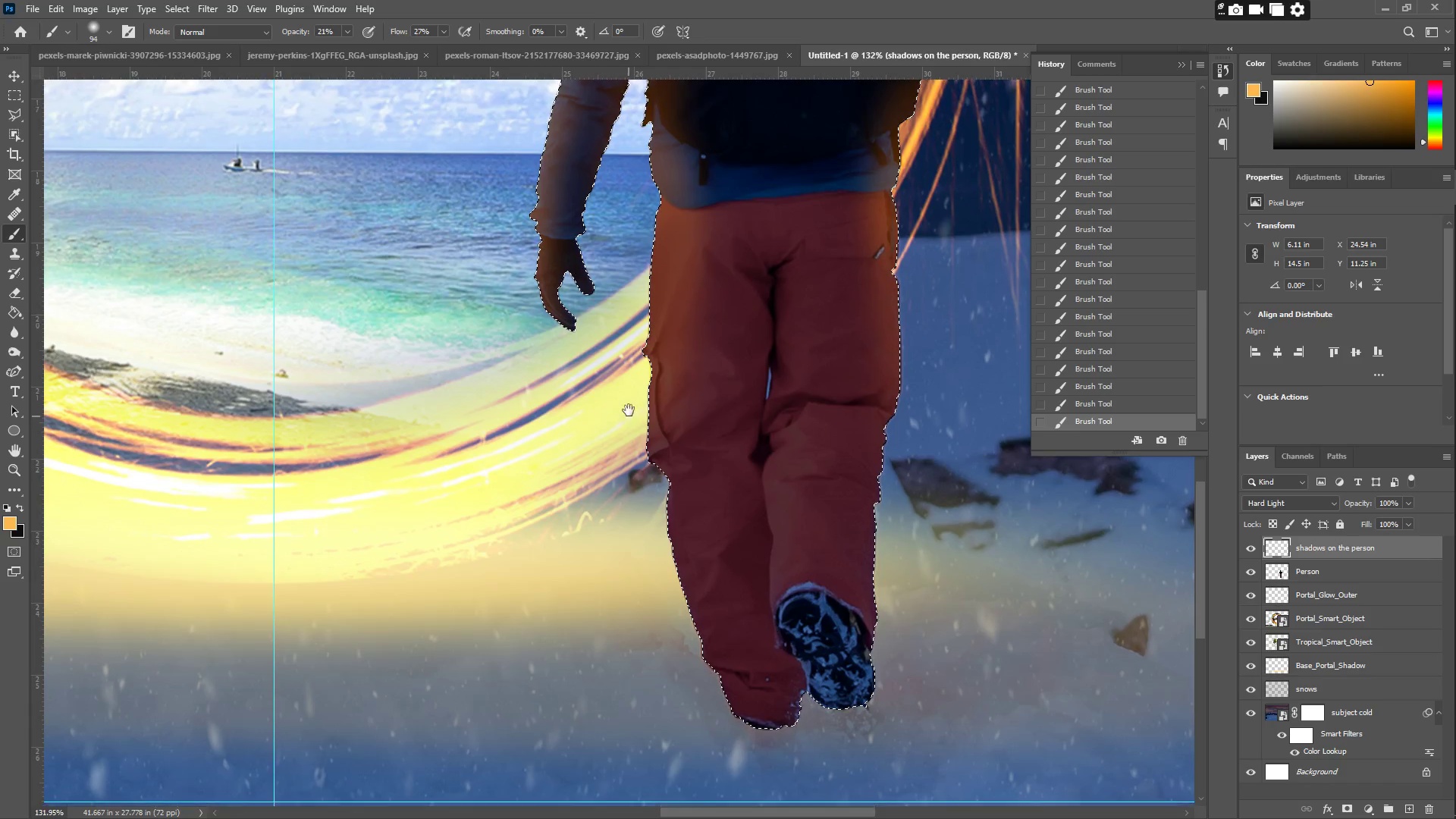 
left_click_drag(start_coordinate=[601, 322], to_coordinate=[582, 507])
 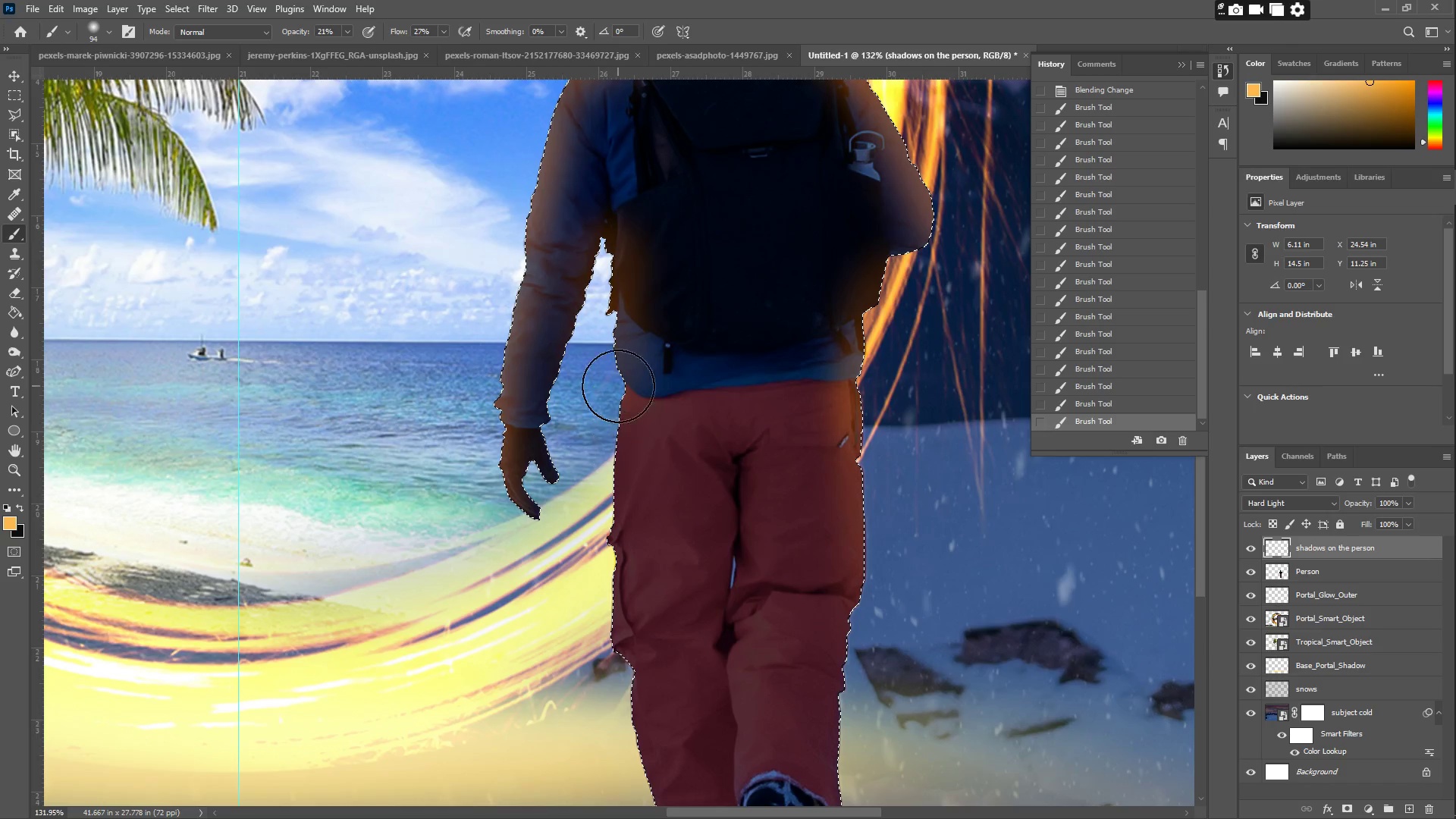 
left_click_drag(start_coordinate=[618, 386], to_coordinate=[593, 592])
 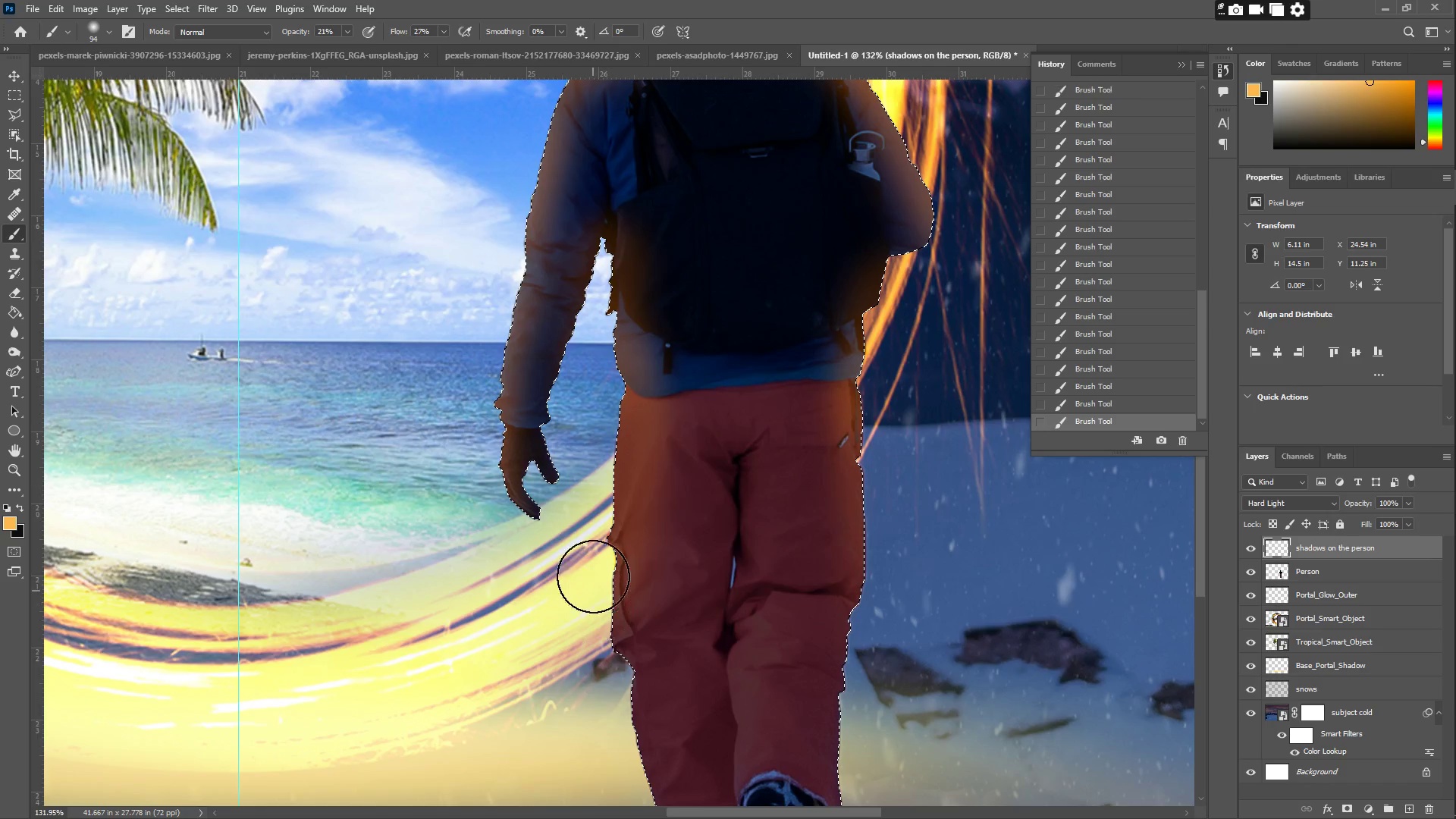 
hold_key(key=Space, duration=0.56)
 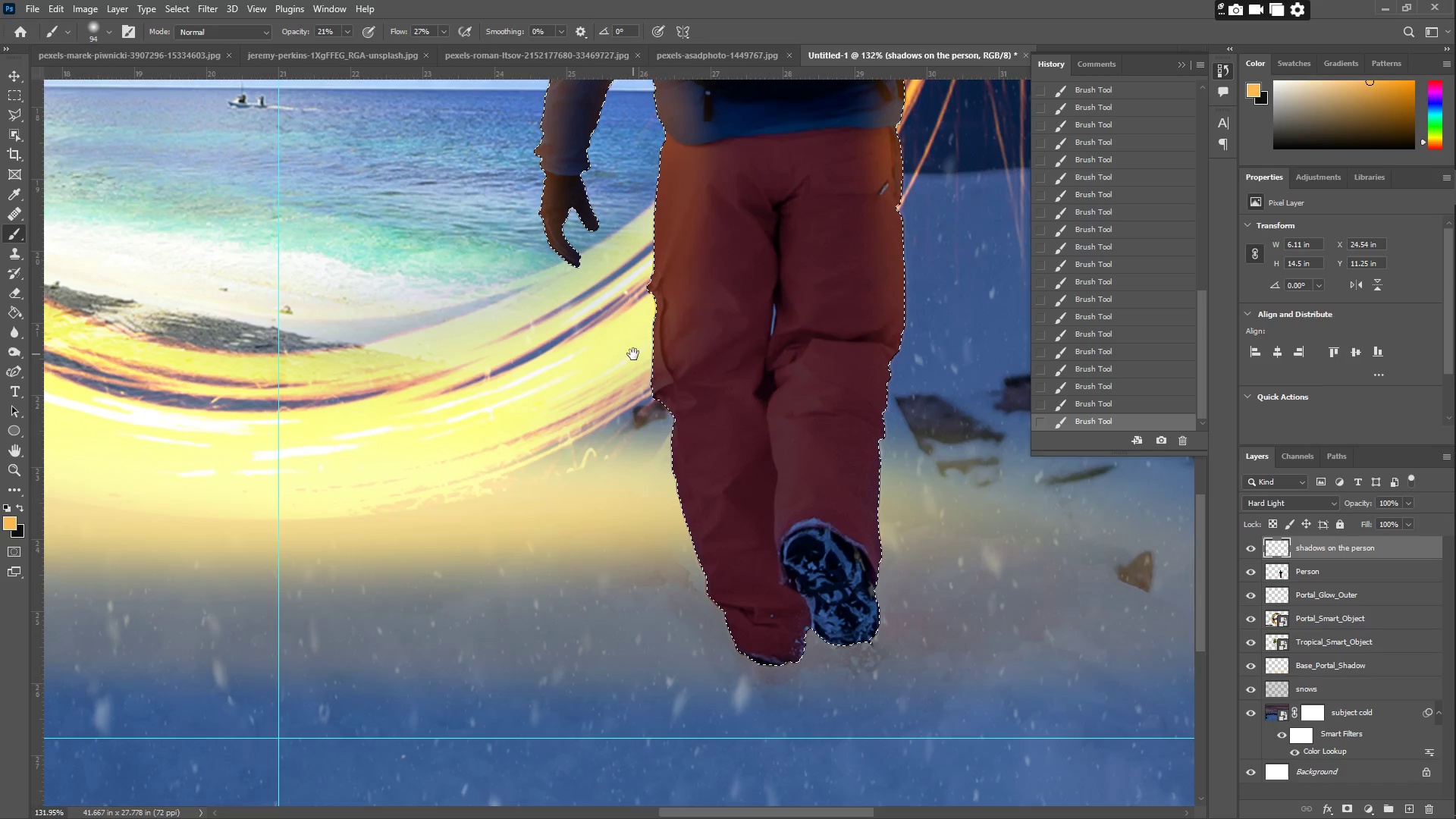 
left_click_drag(start_coordinate=[593, 607], to_coordinate=[629, 420])
 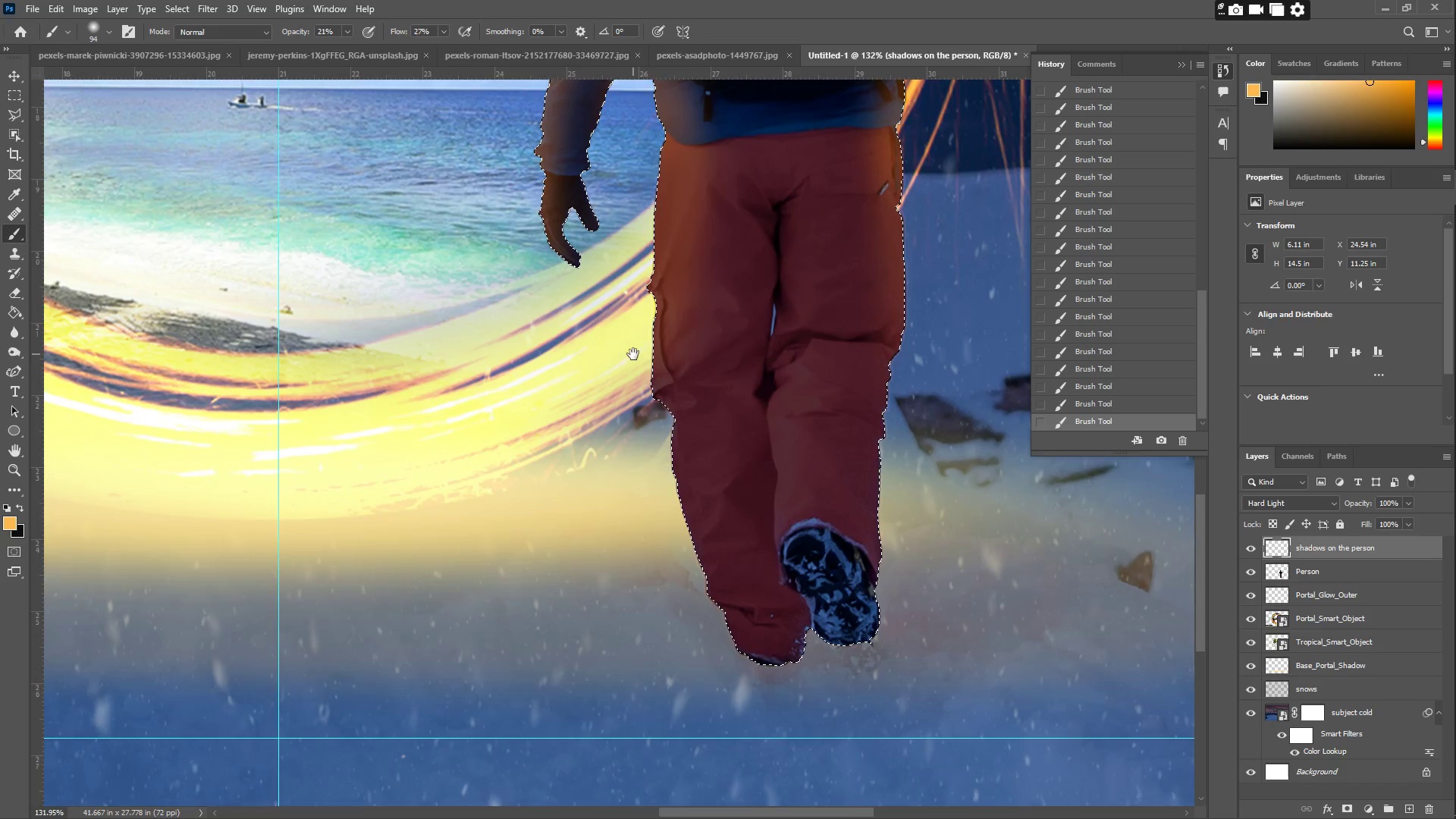 
left_click([641, 369])
 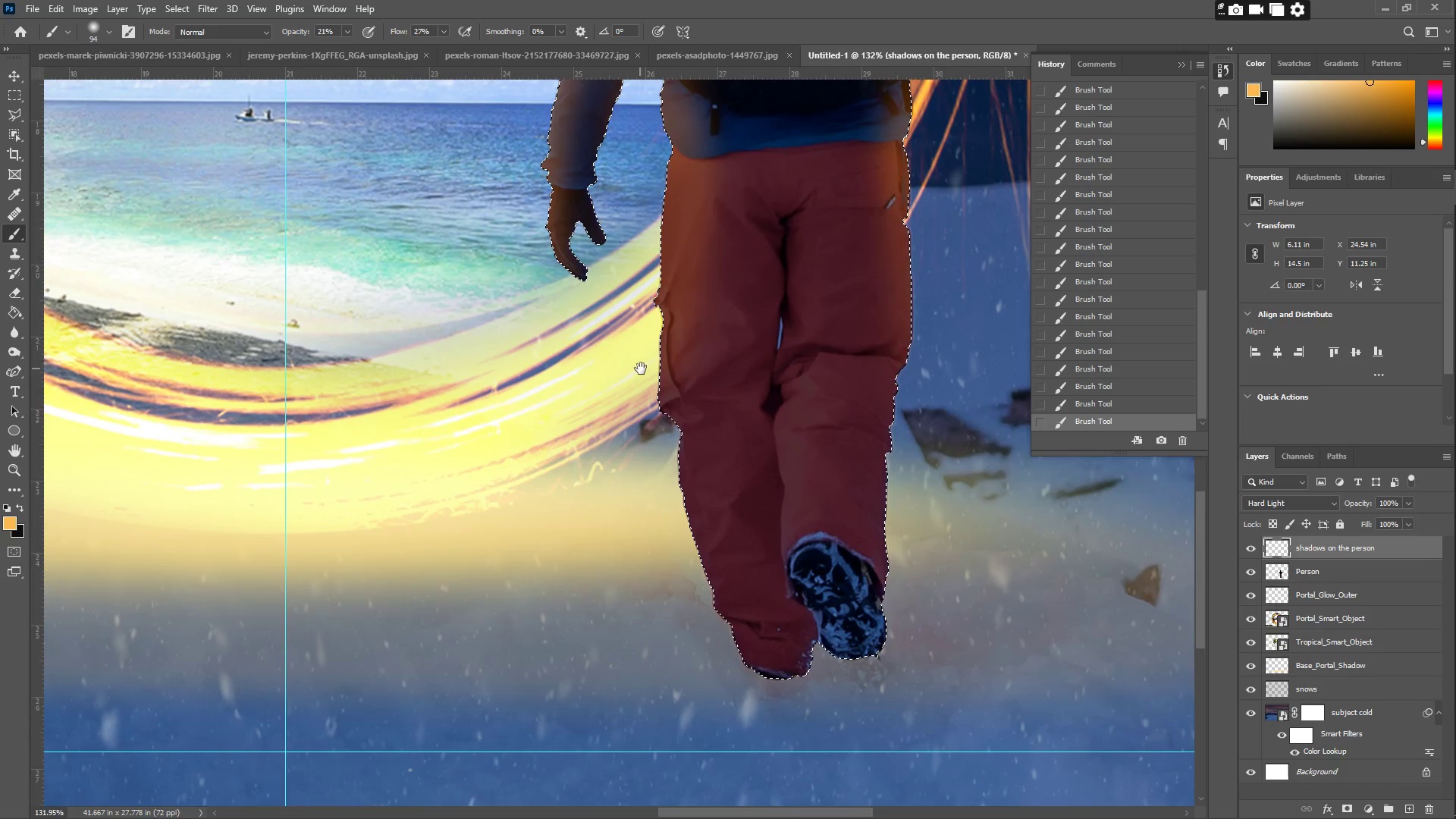 
hold_key(key=Space, duration=0.34)
 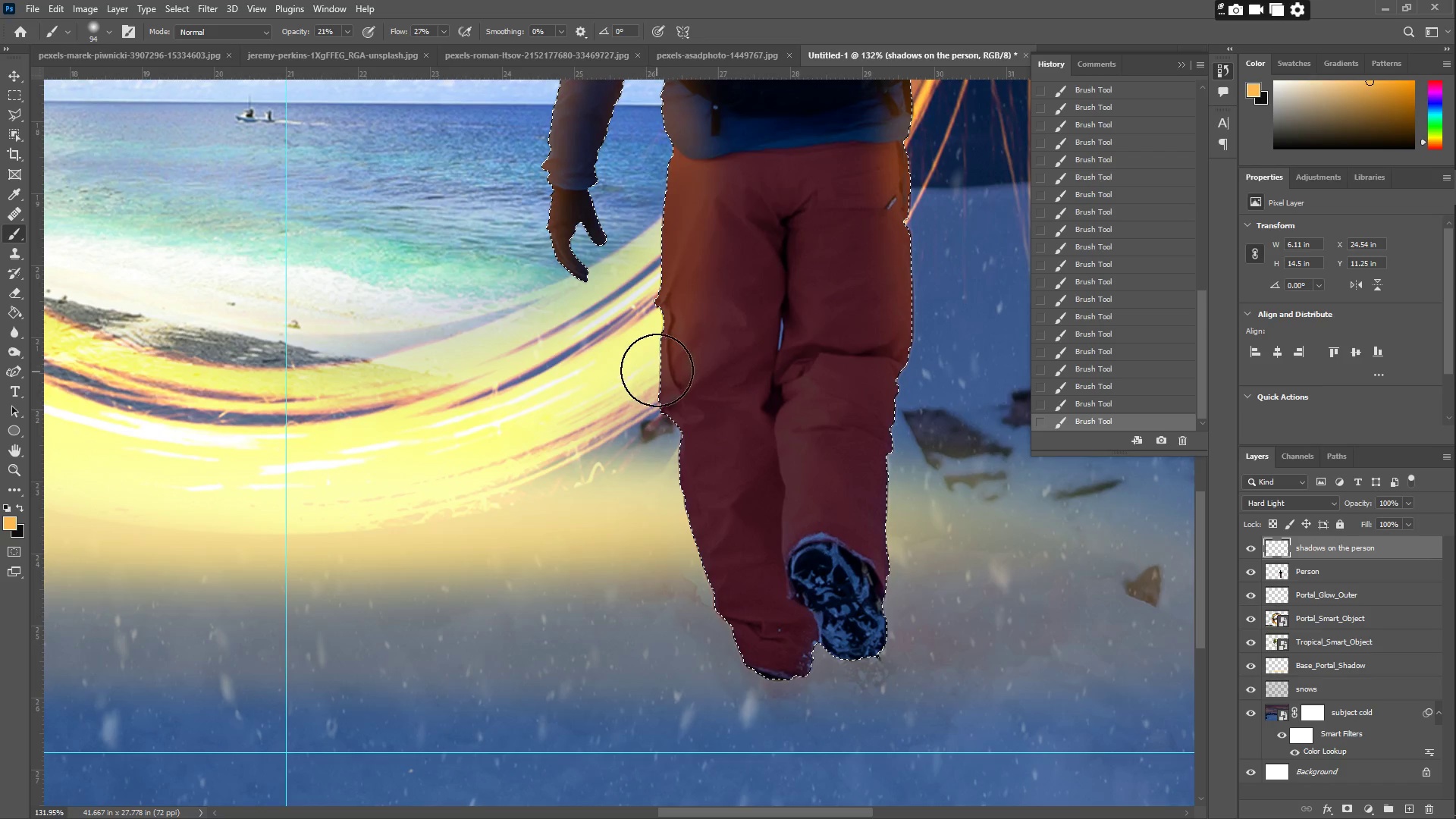 
left_click_drag(start_coordinate=[657, 363], to_coordinate=[656, 189])
 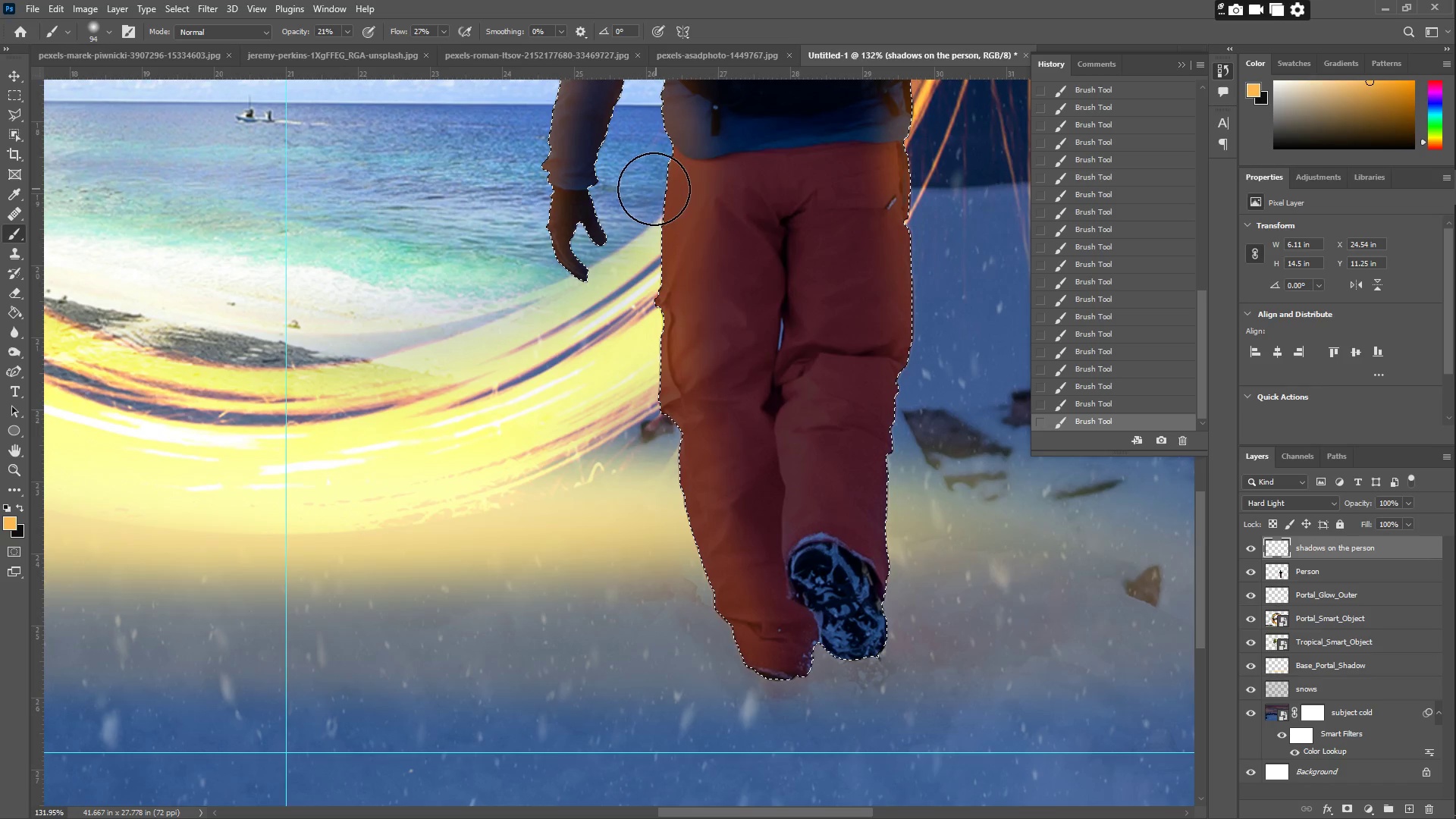 
hold_key(key=Space, duration=0.39)
 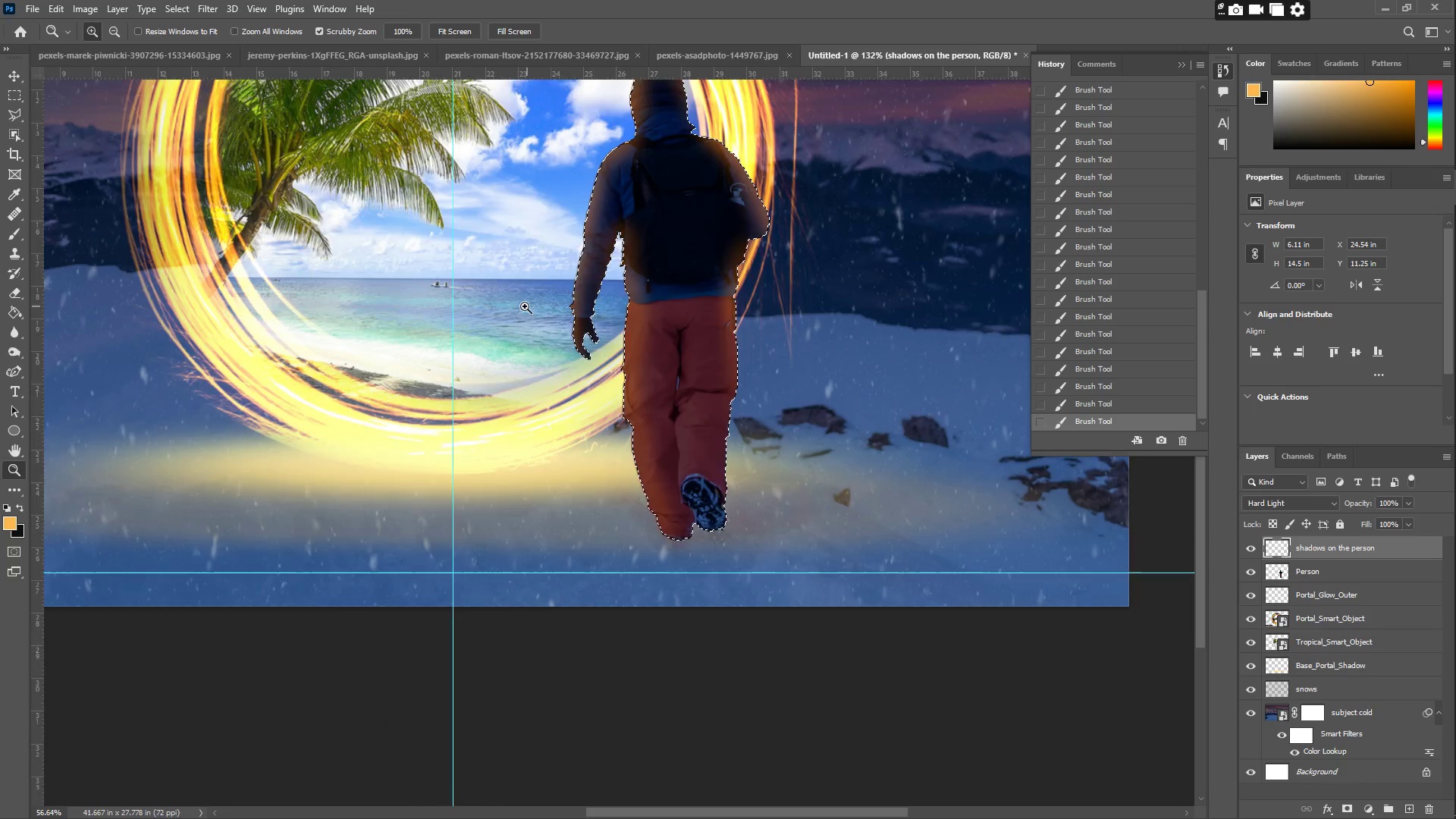 
left_click_drag(start_coordinate=[597, 297], to_coordinate=[609, 440])
 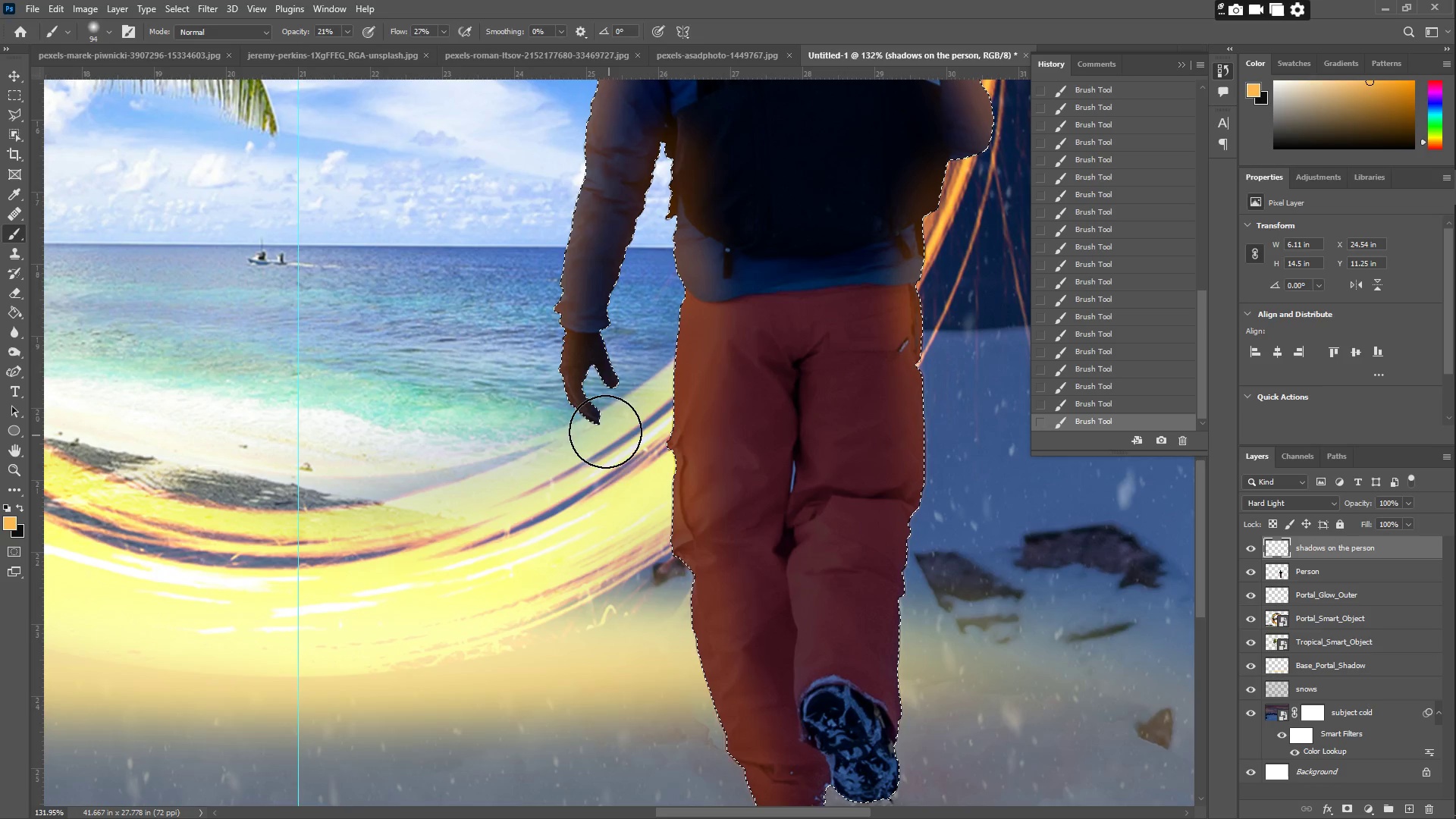 
type(zzl)
 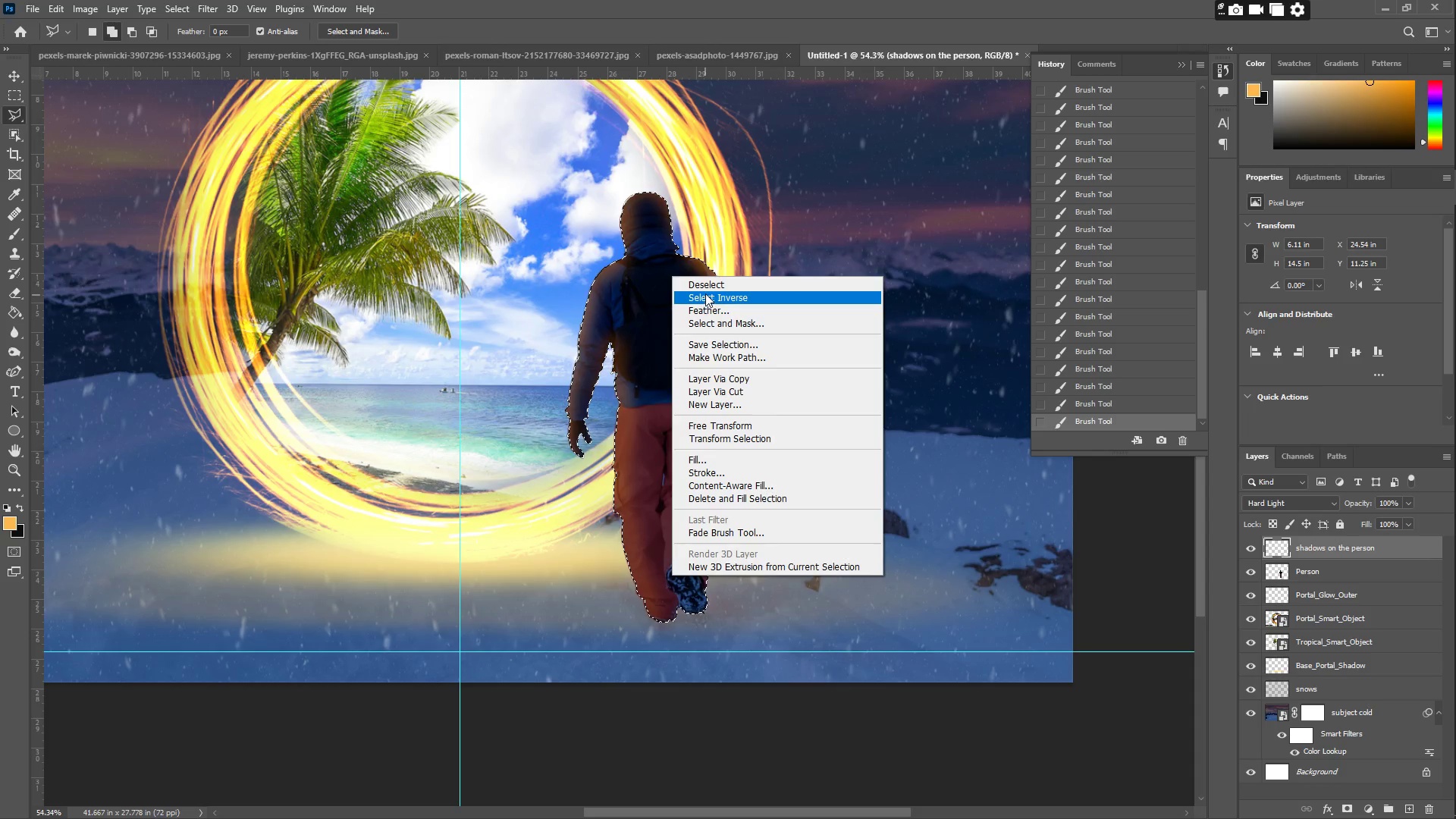 
left_click_drag(start_coordinate=[582, 305], to_coordinate=[524, 306])
 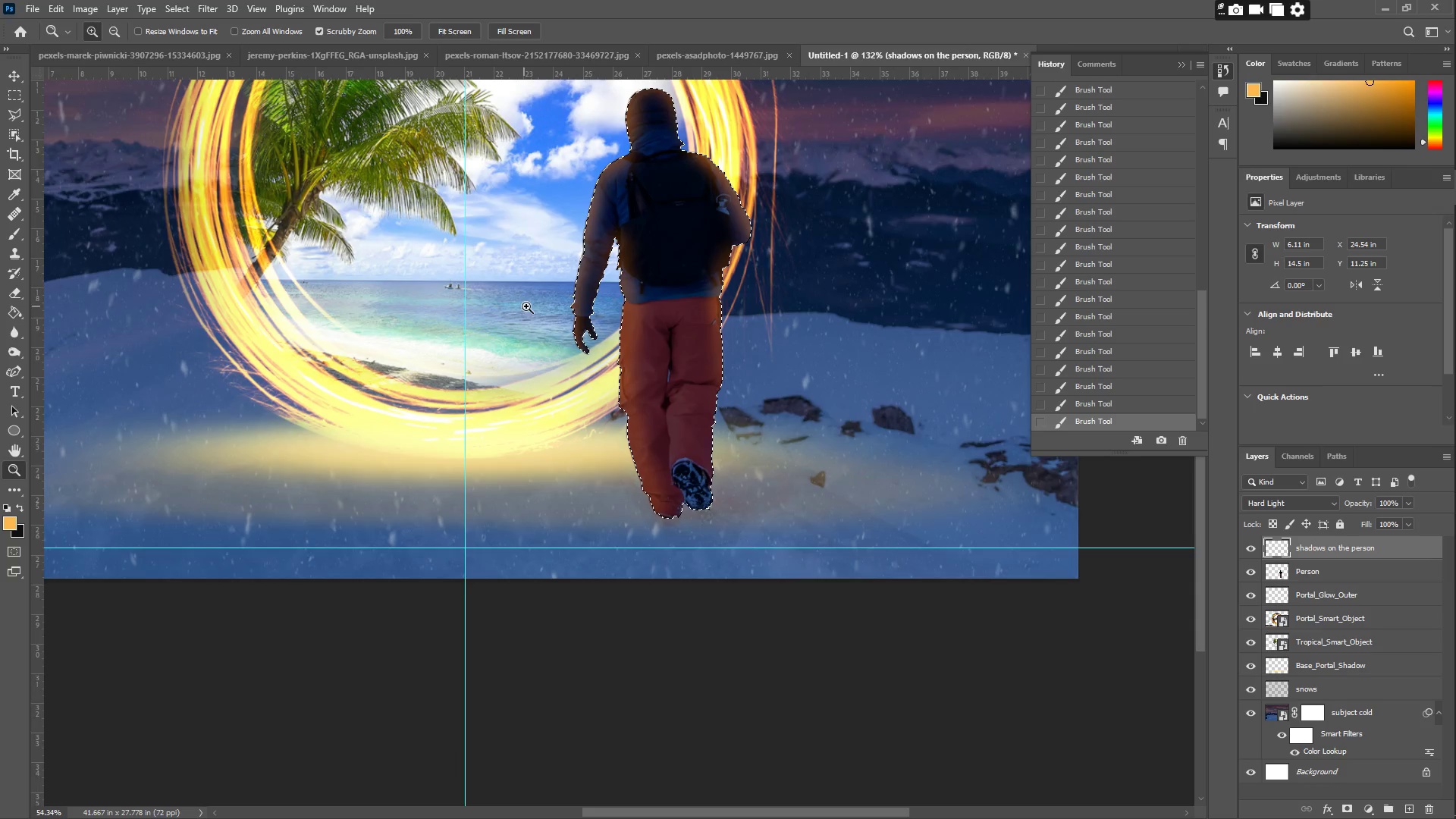 
hold_key(key=Space, duration=0.88)
 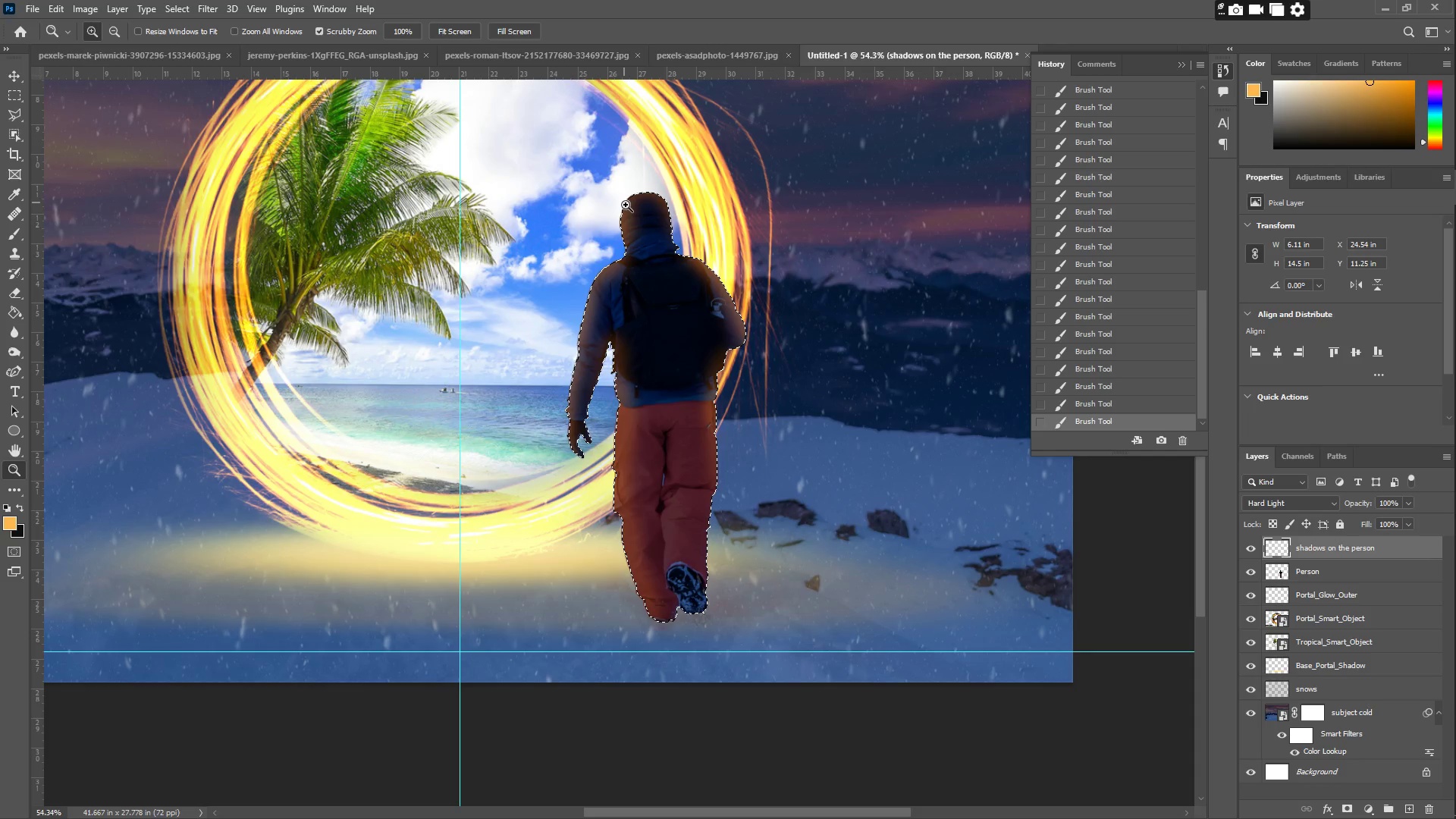 
left_click_drag(start_coordinate=[561, 266], to_coordinate=[556, 370])
 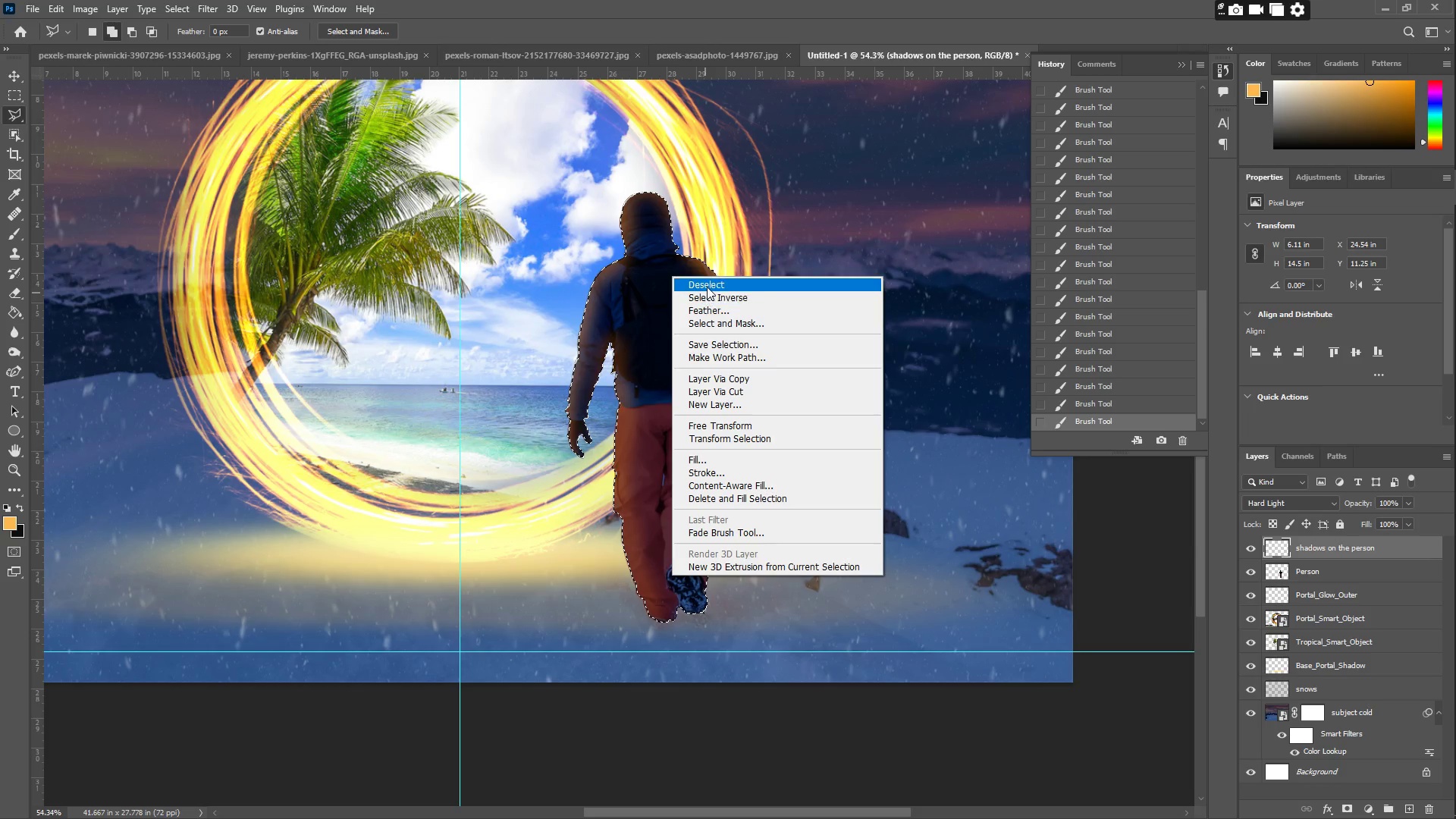 
scroll: coordinate [469, 222], scroll_direction: up, amount: 7.0
 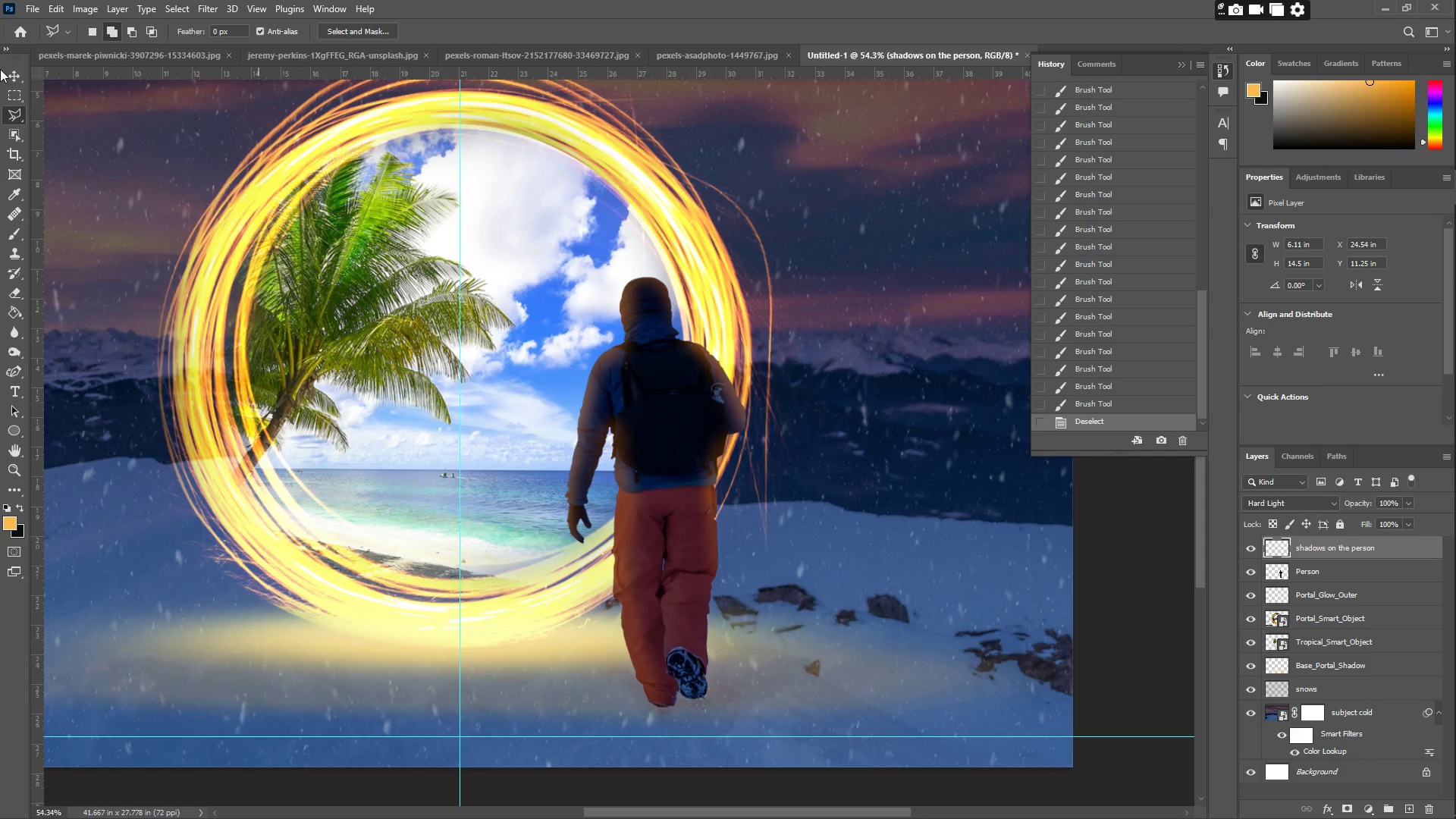 
left_click([11, 76])
 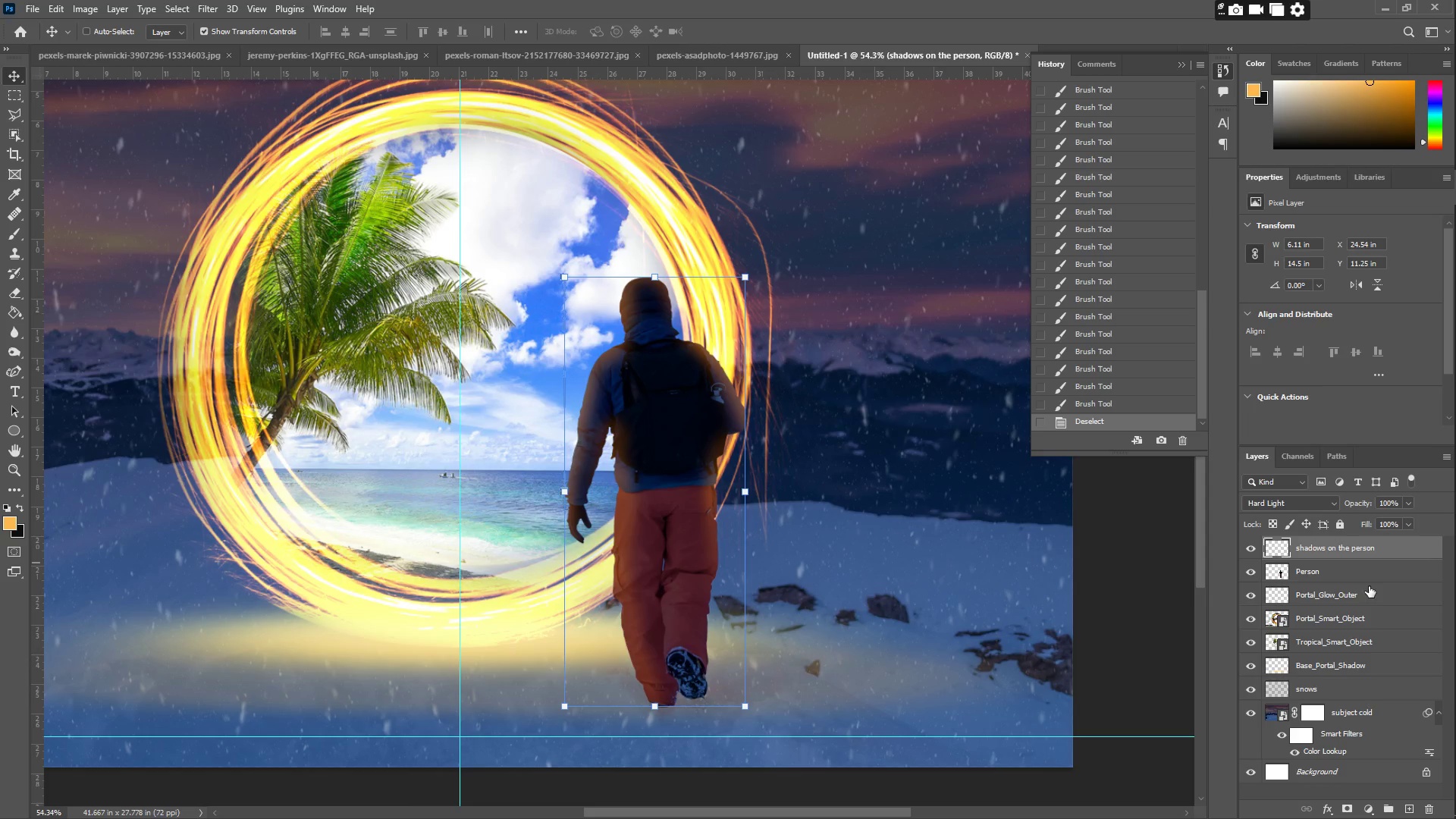 
left_click([1342, 577])
 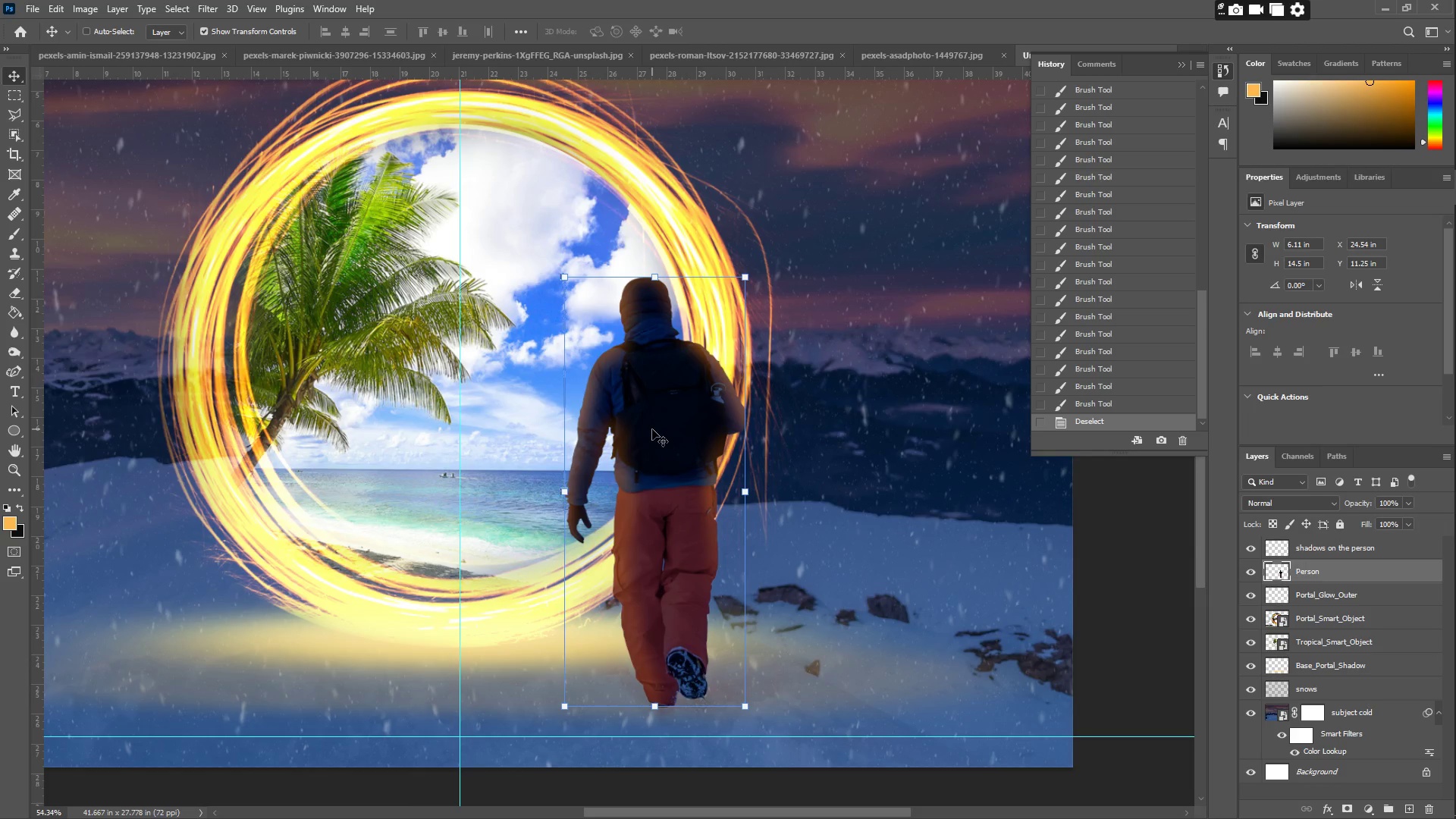 
left_click([1332, 553])
 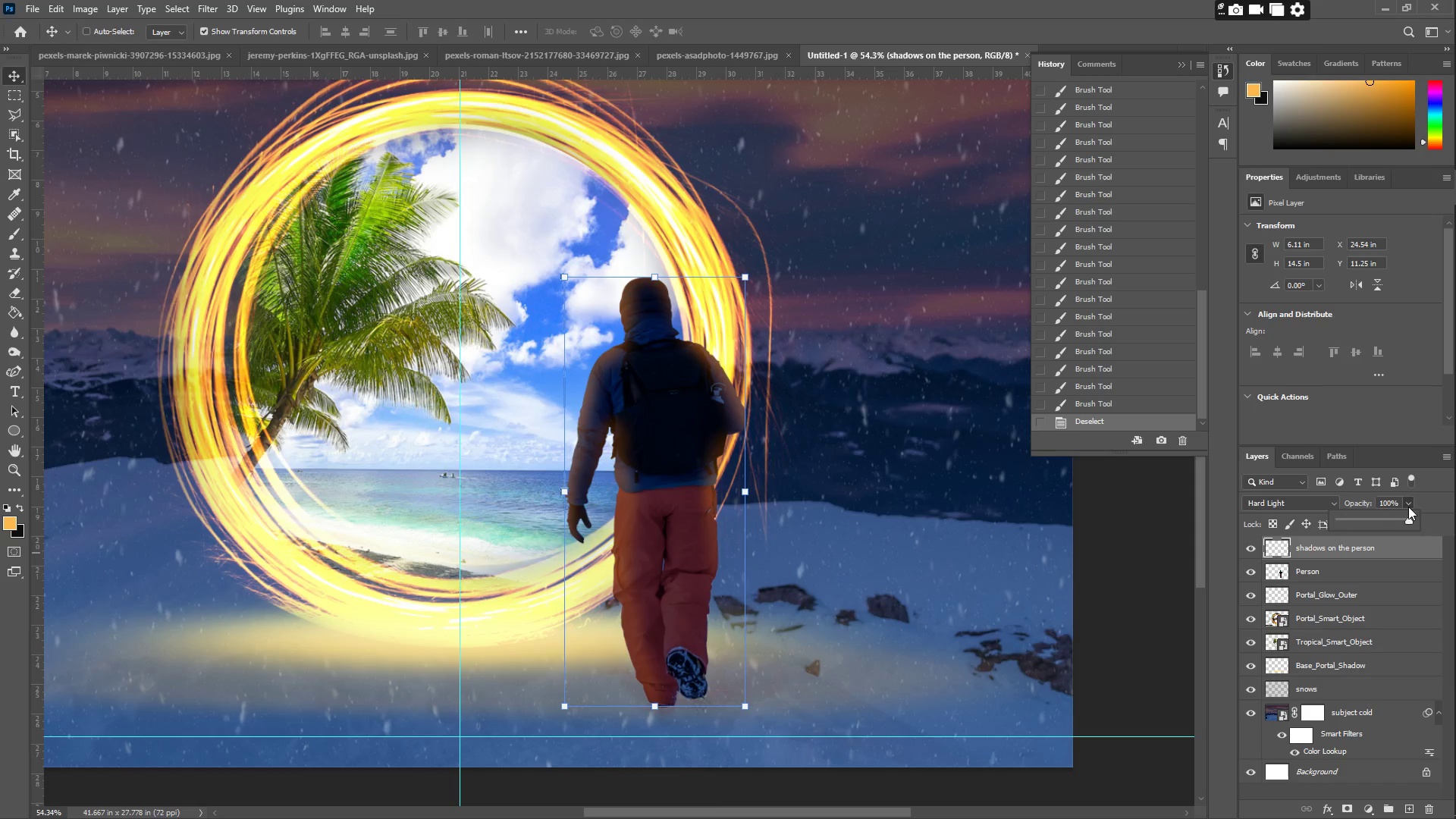 
double_click([1389, 519])
 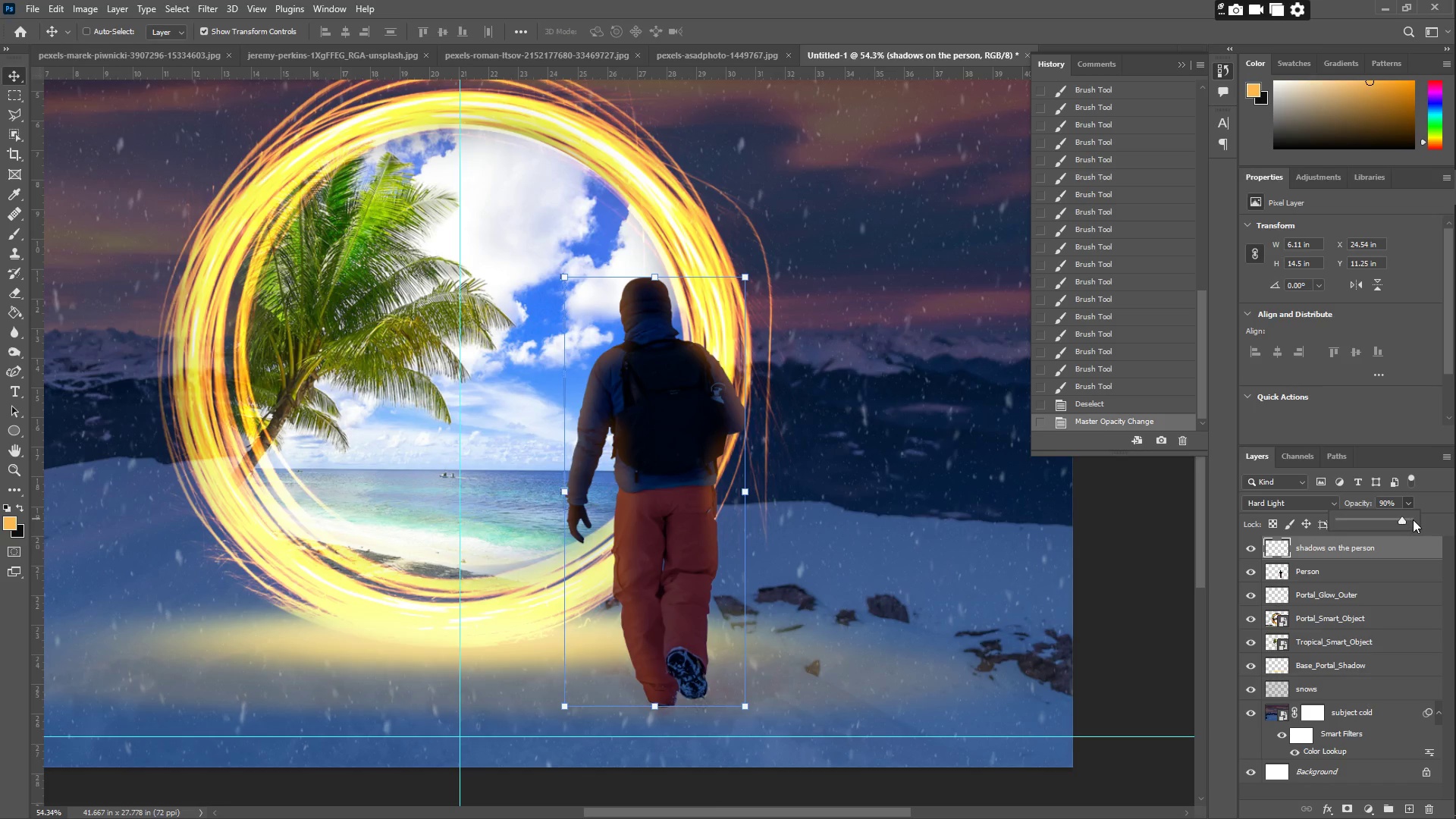 
left_click([1413, 519])
 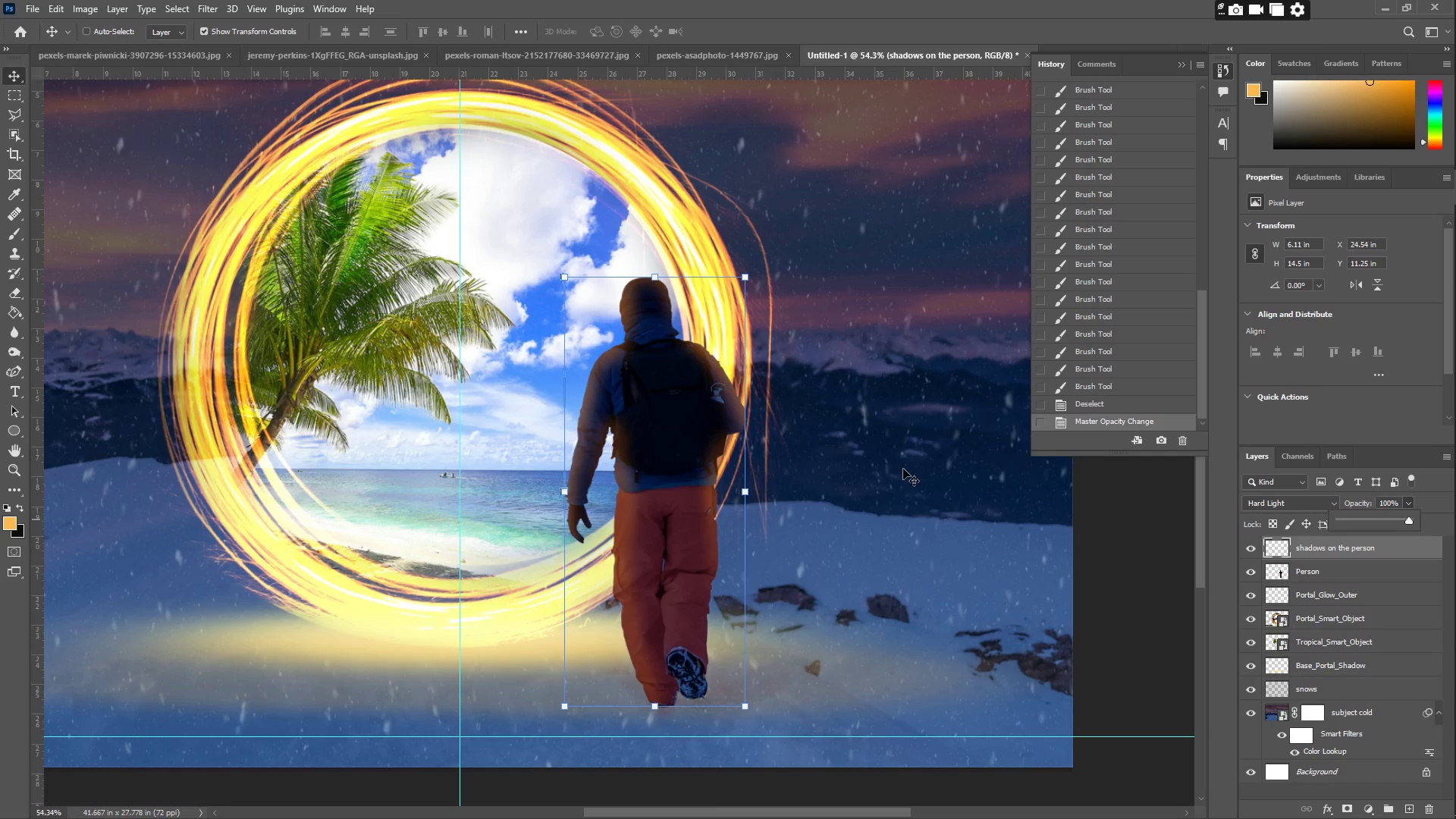 
type(zze)
 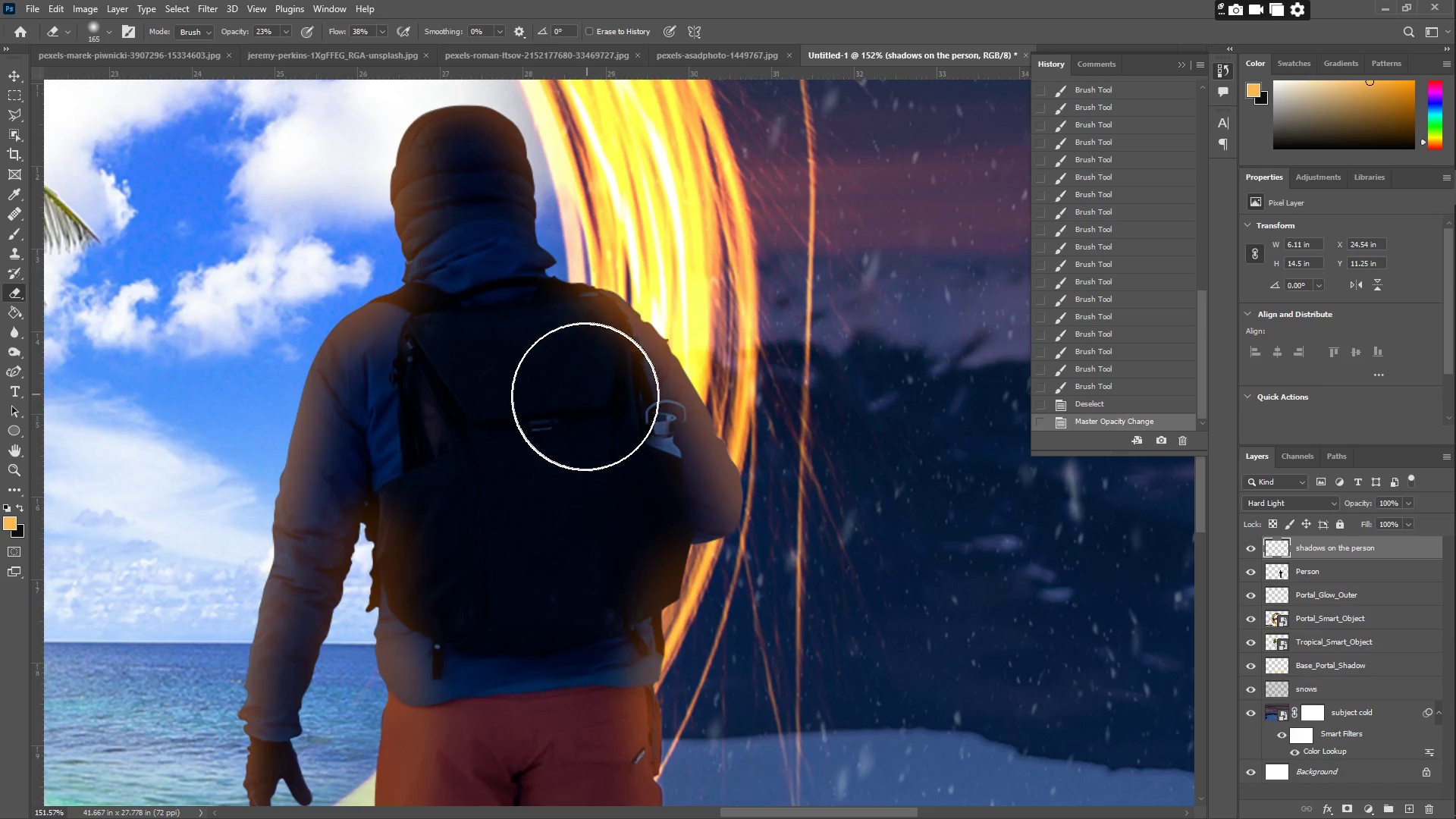 
left_click_drag(start_coordinate=[748, 373], to_coordinate=[813, 351])
 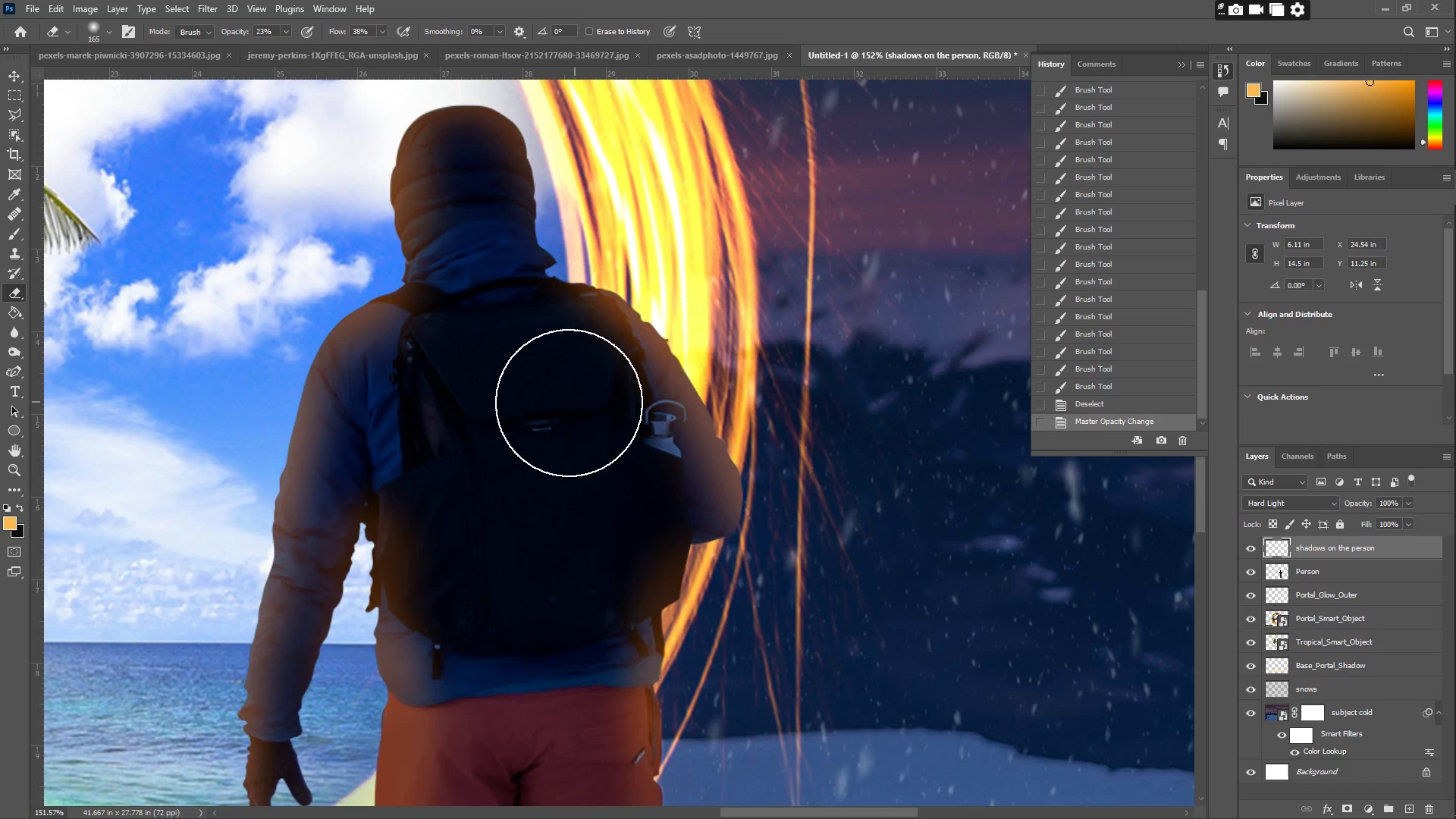 
left_click_drag(start_coordinate=[559, 403], to_coordinate=[608, 414])
 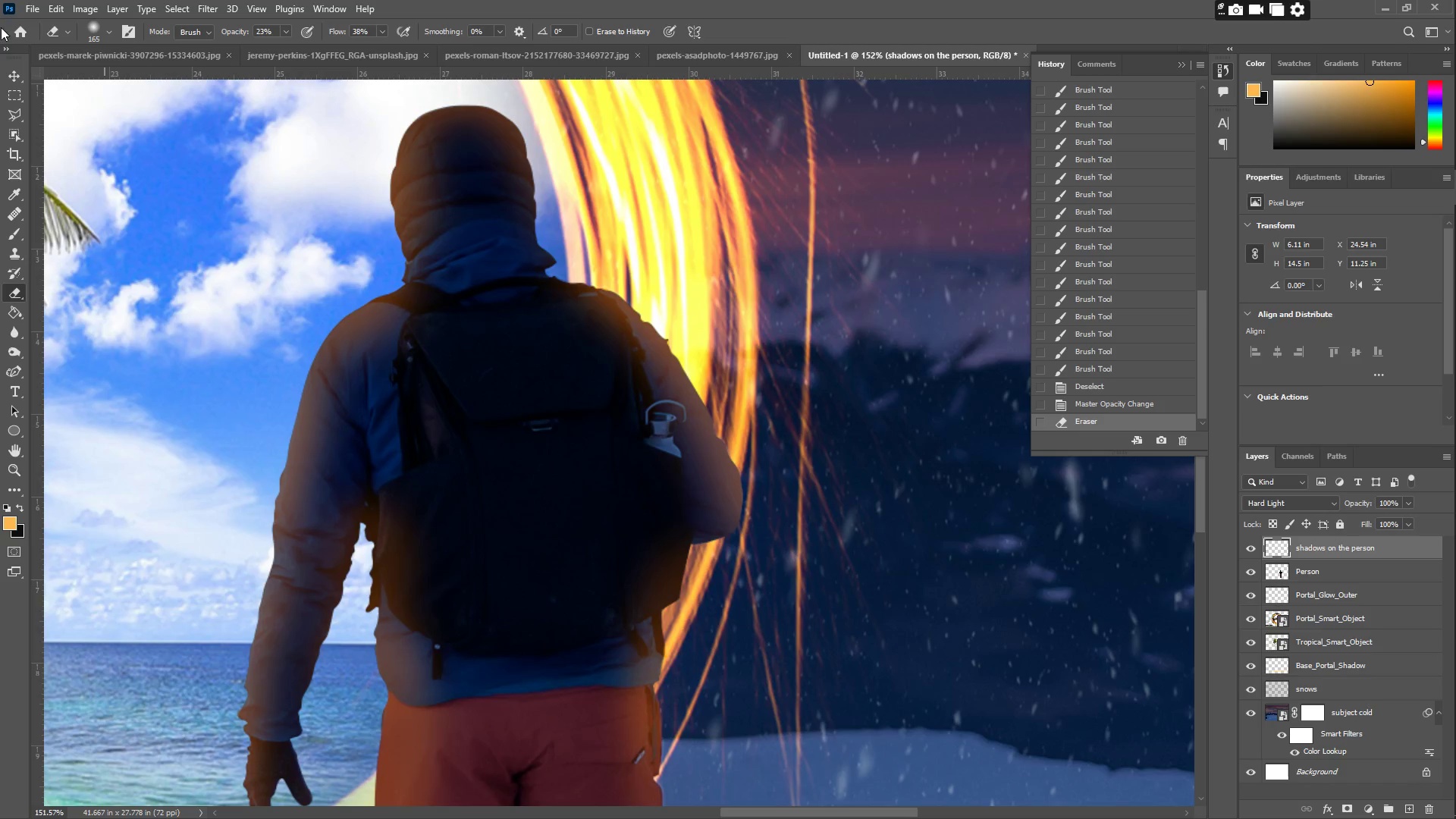 
left_click([94, 36])
 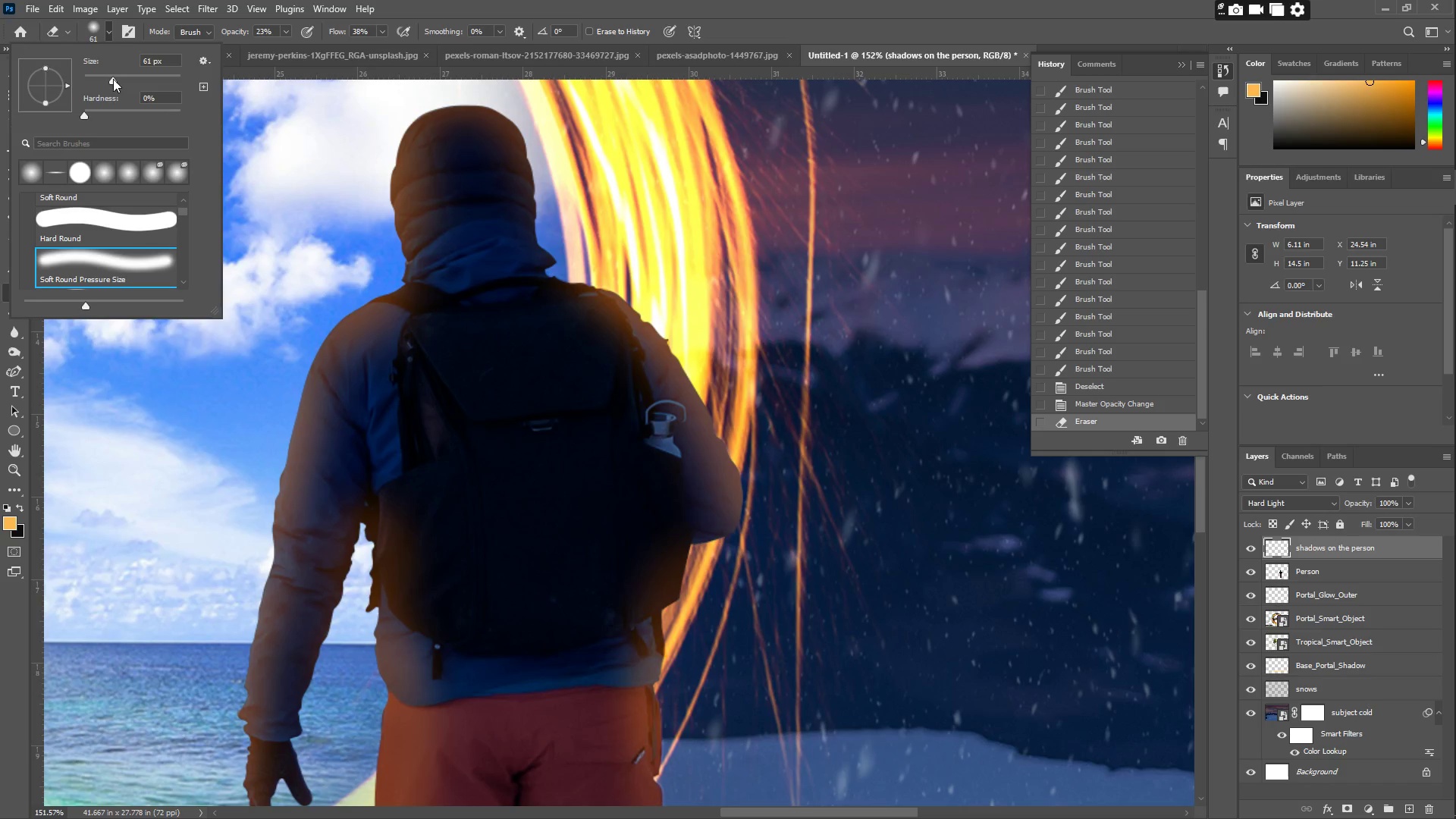 
double_click([1022, 322])
 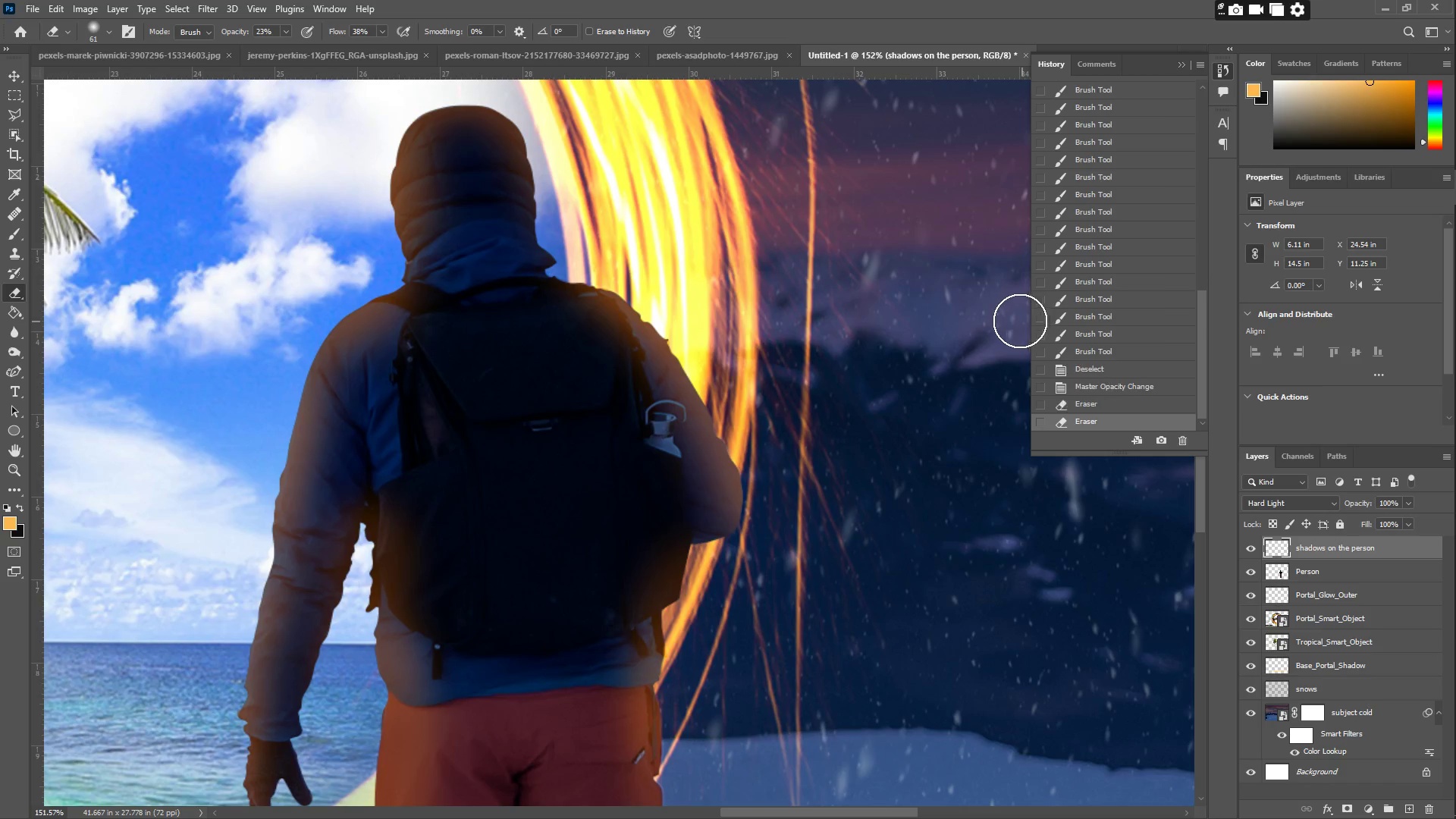 
key(E)
 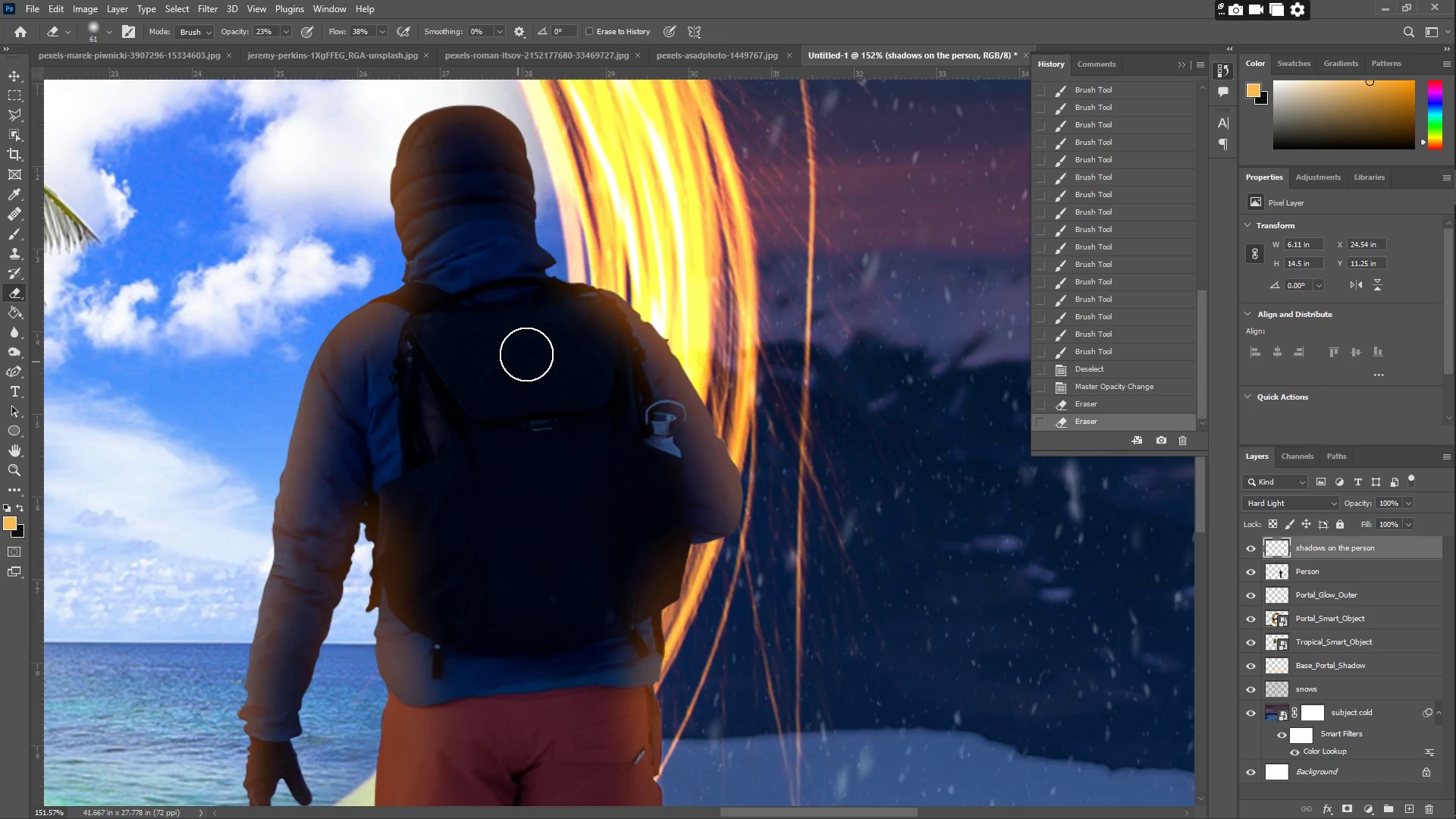 
left_click_drag(start_coordinate=[543, 328], to_coordinate=[593, 350])
 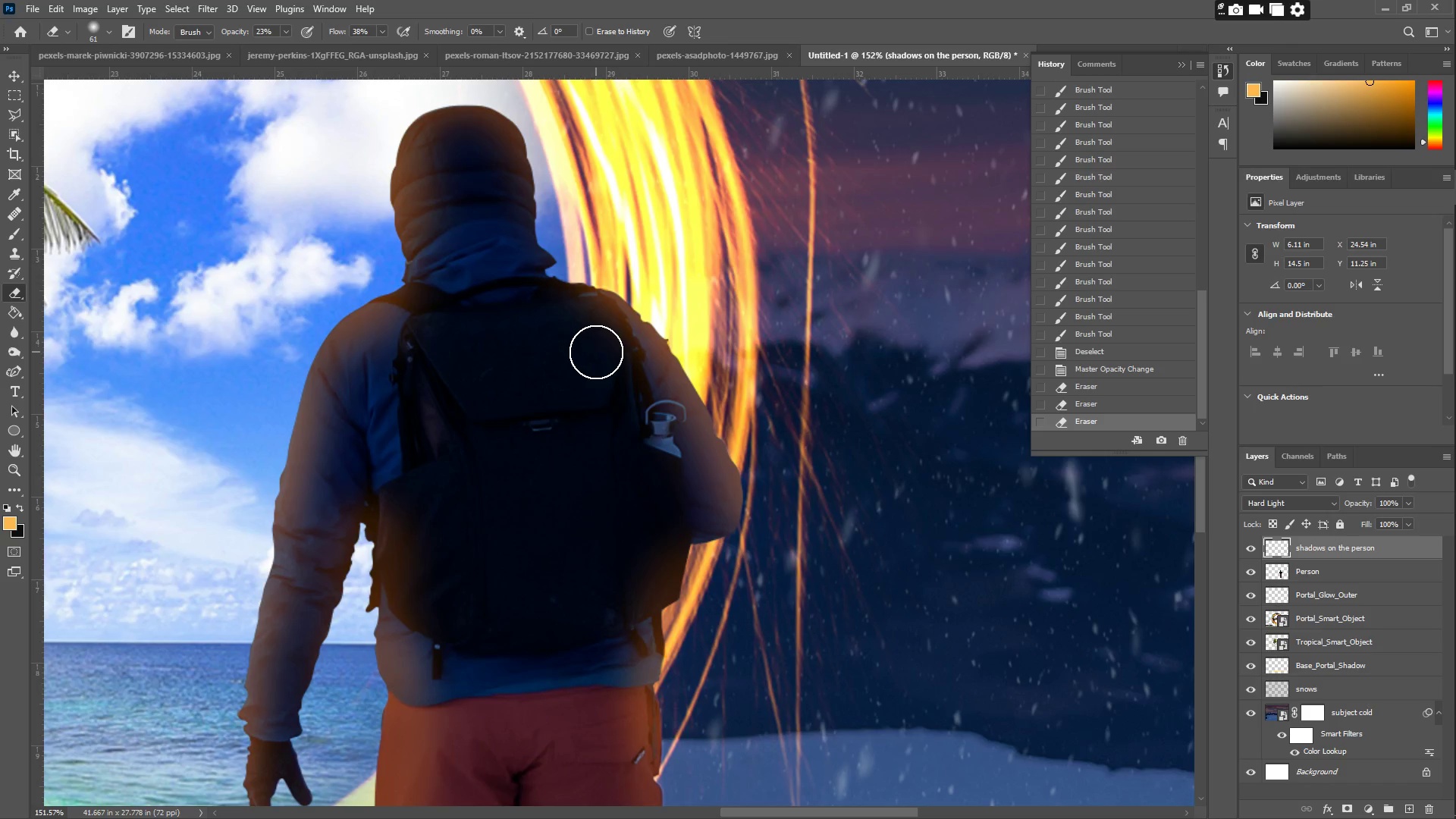 
left_click_drag(start_coordinate=[596, 352], to_coordinate=[567, 318])
 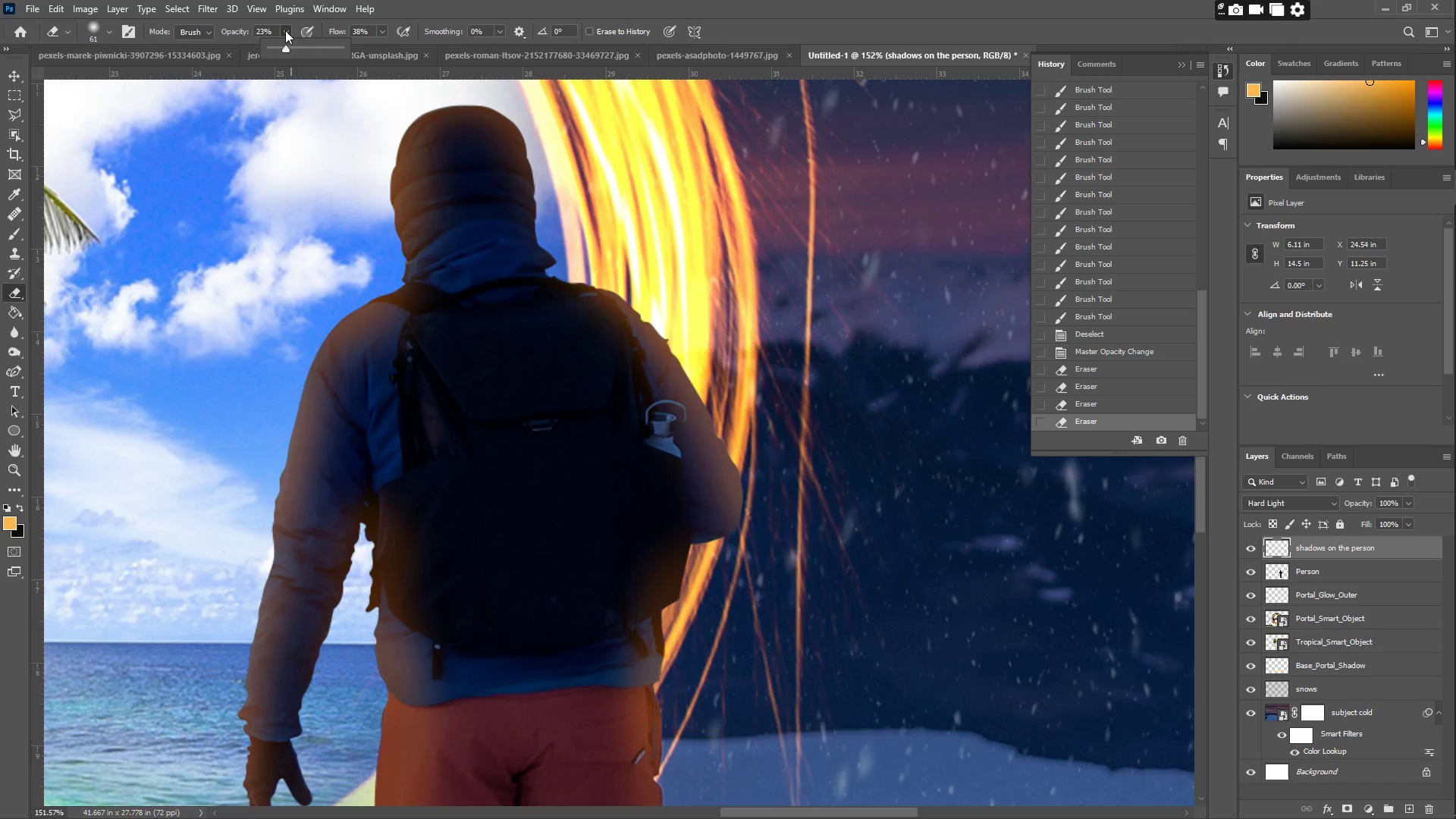 
left_click_drag(start_coordinate=[295, 47], to_coordinate=[322, 55])
 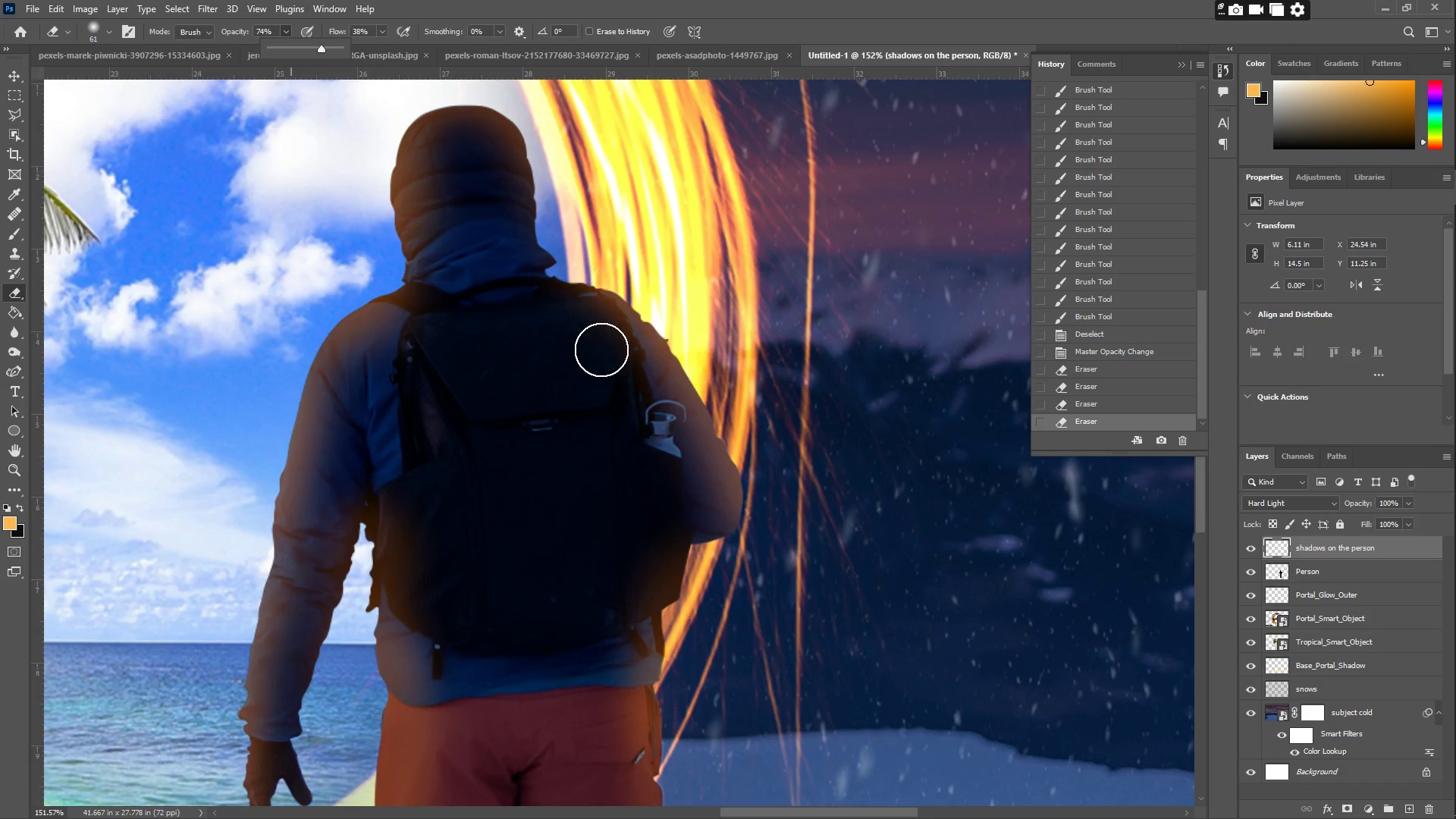 
left_click_drag(start_coordinate=[607, 351], to_coordinate=[629, 651])
 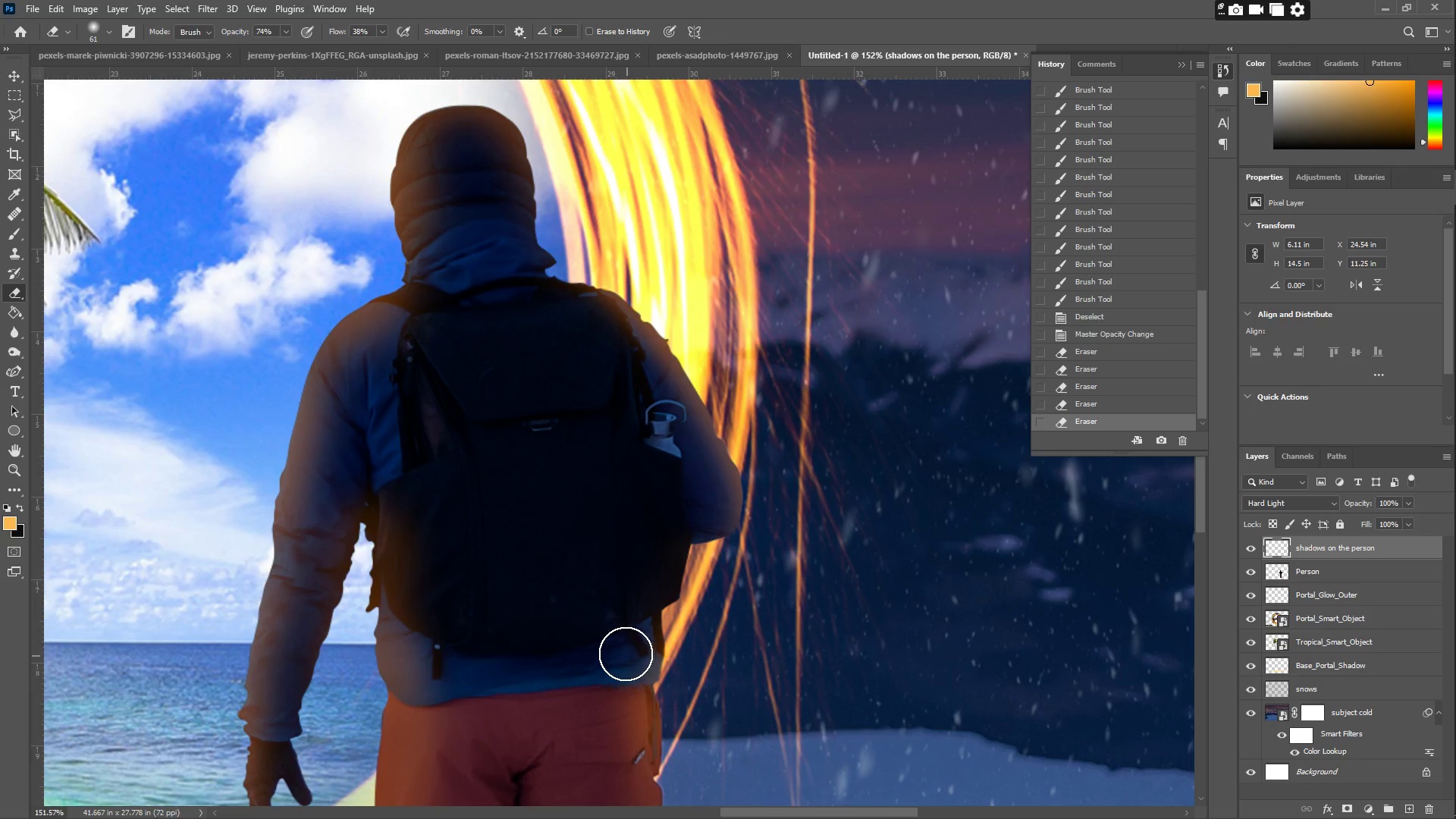 
hold_key(key=Space, duration=0.55)
 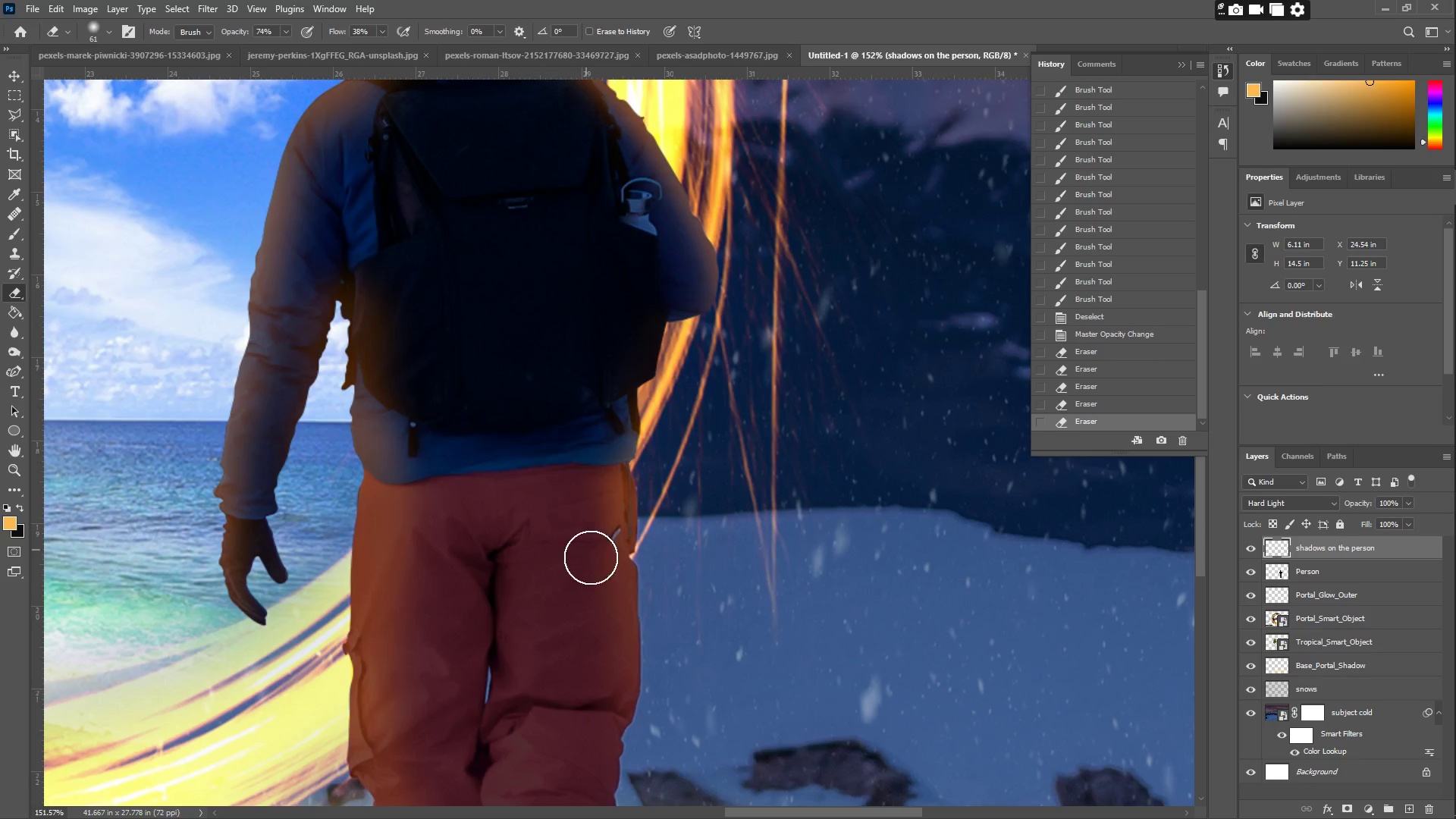 
left_click_drag(start_coordinate=[618, 566], to_coordinate=[594, 344])
 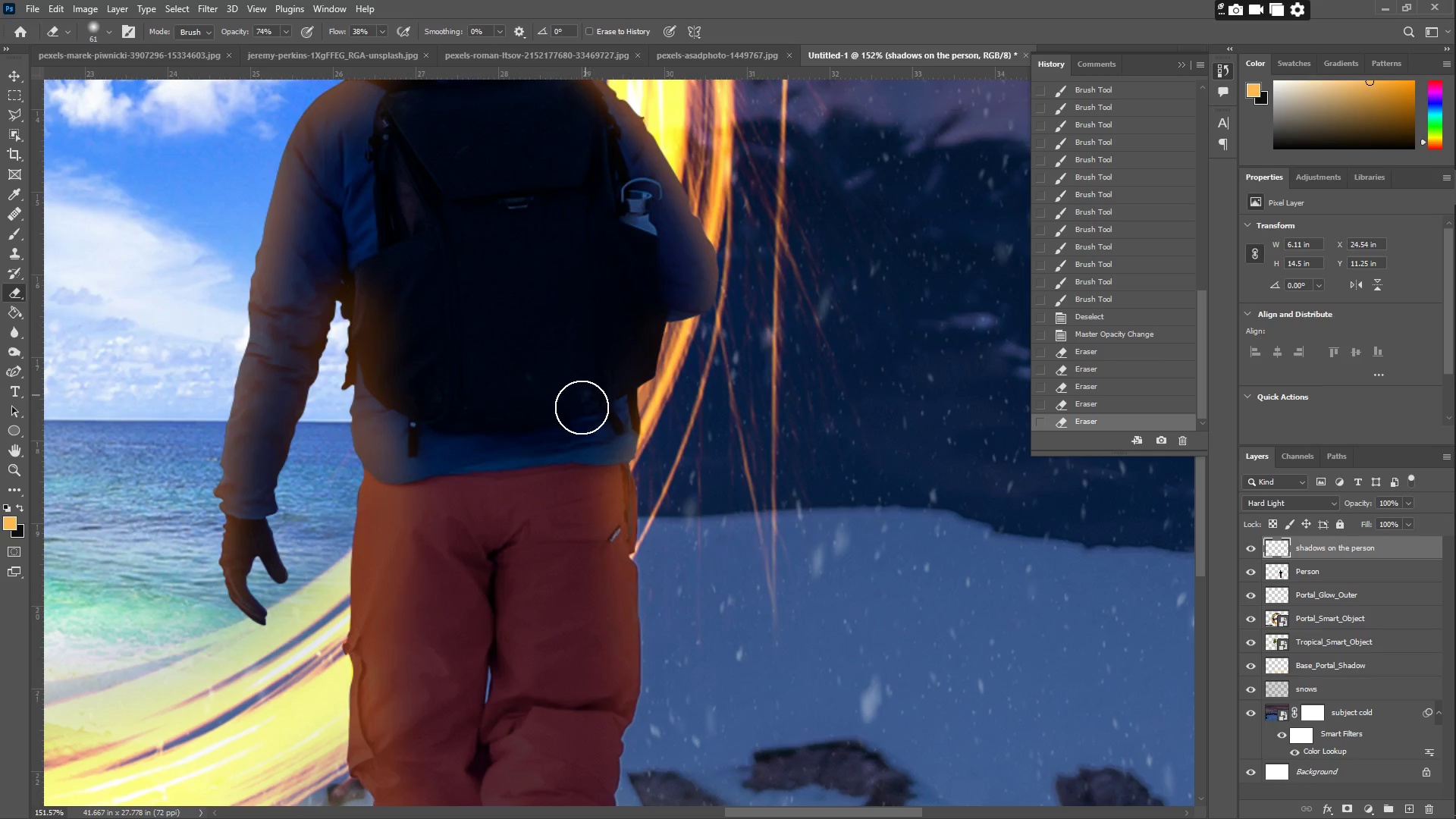 
left_click_drag(start_coordinate=[581, 417], to_coordinate=[598, 596])
 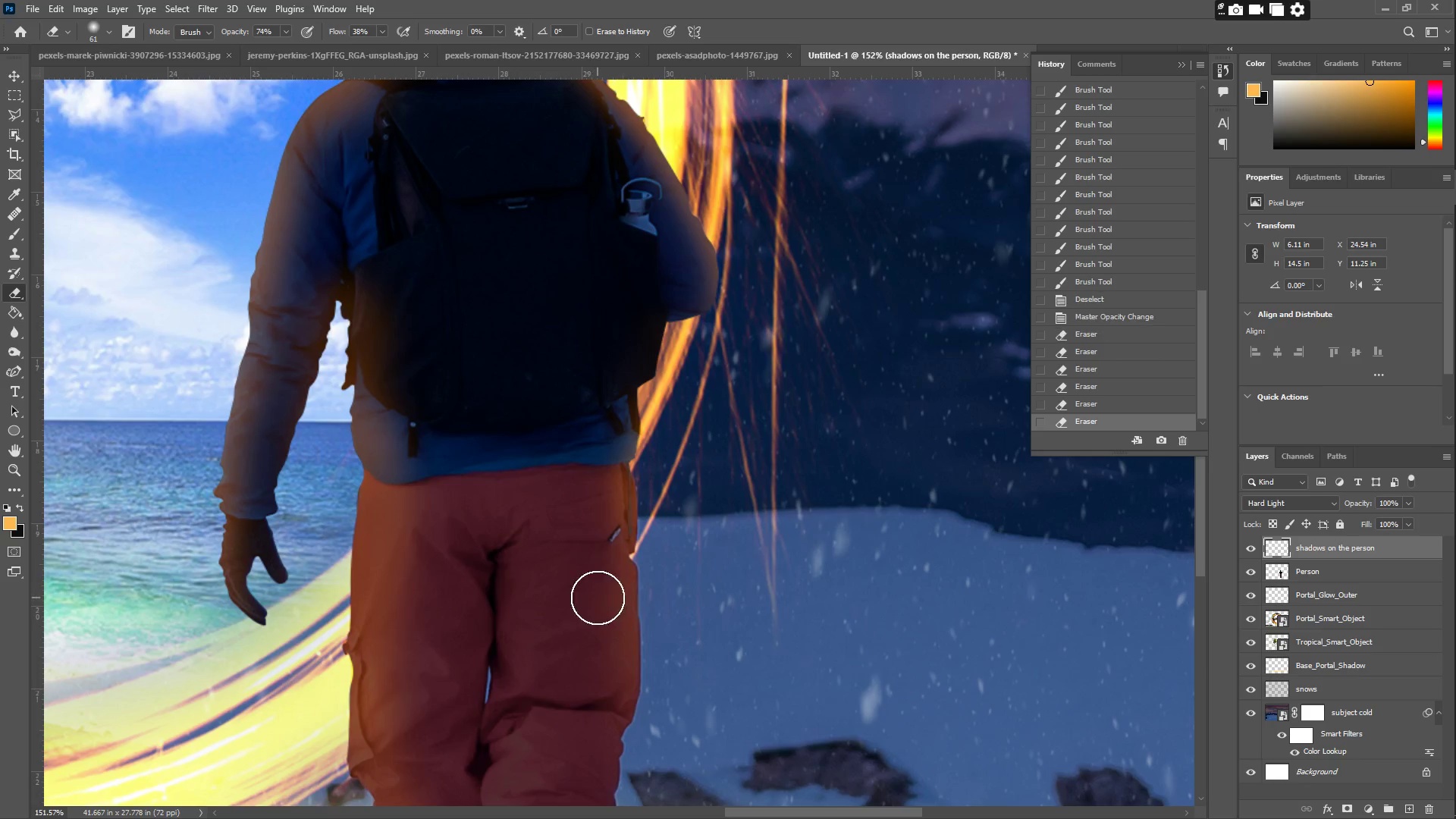 
hold_key(key=Space, duration=0.44)
 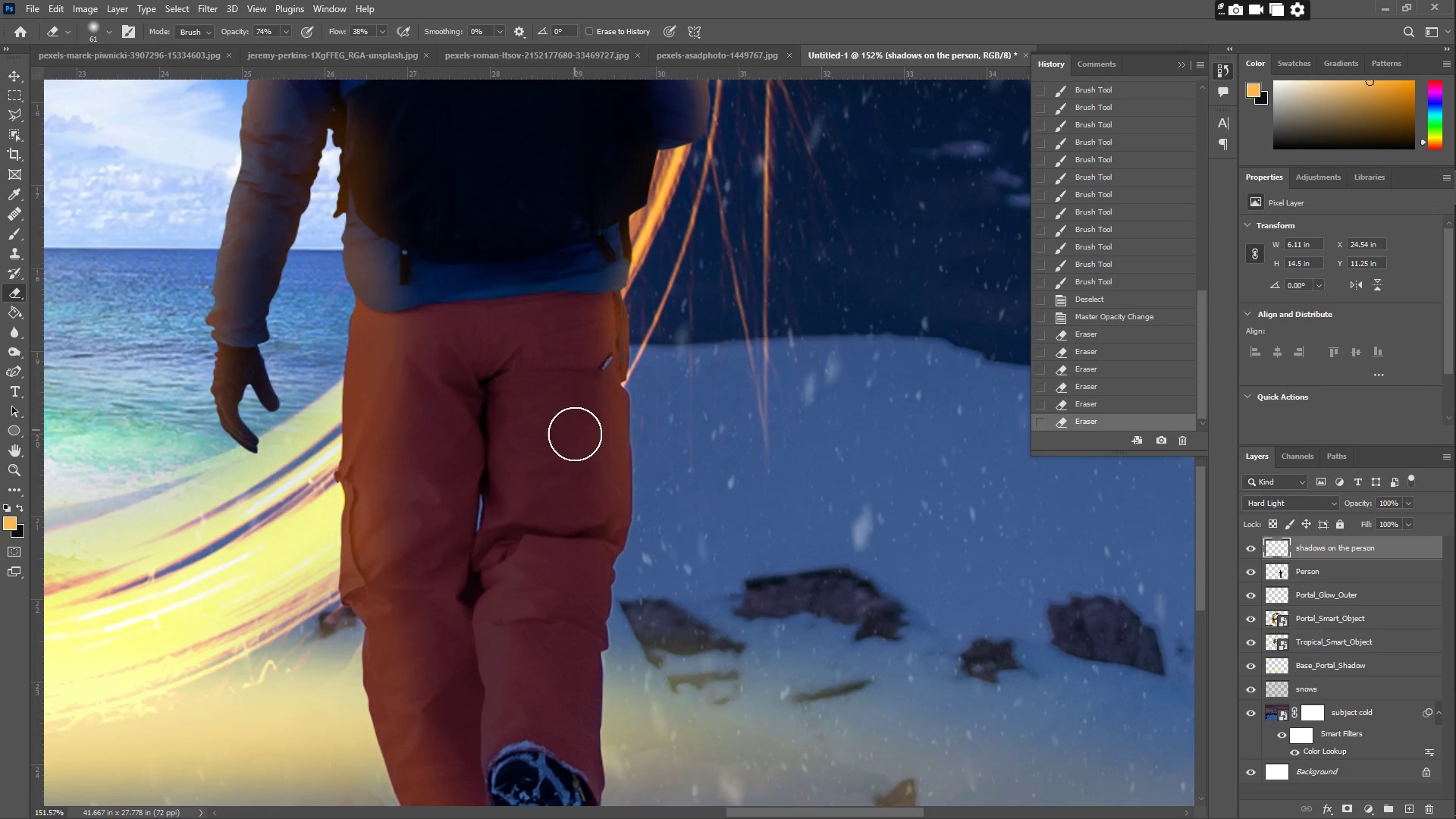 
left_click_drag(start_coordinate=[607, 532], to_coordinate=[599, 359])
 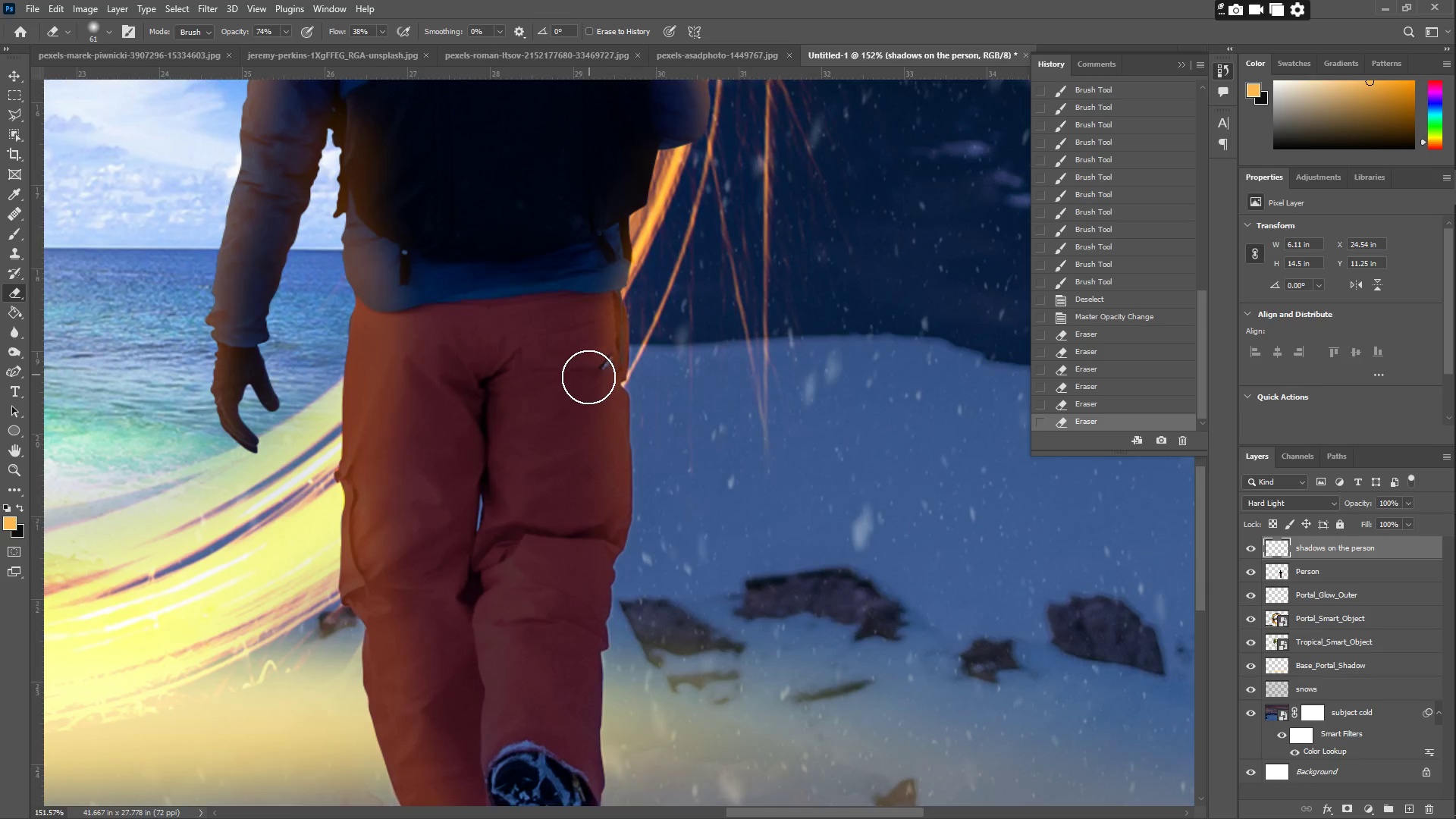 
left_click_drag(start_coordinate=[576, 394], to_coordinate=[573, 536])
 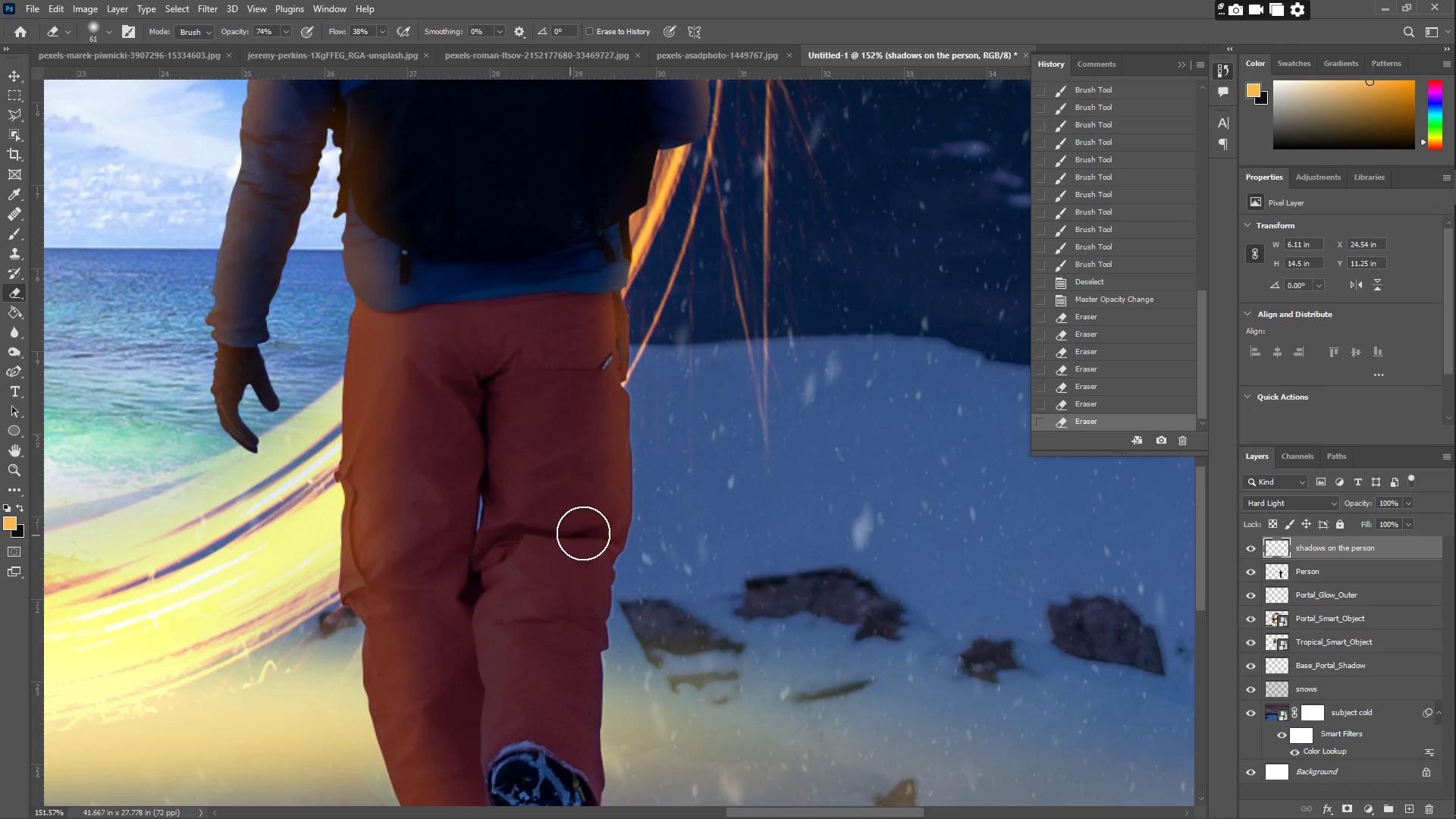 
type(zzz)
 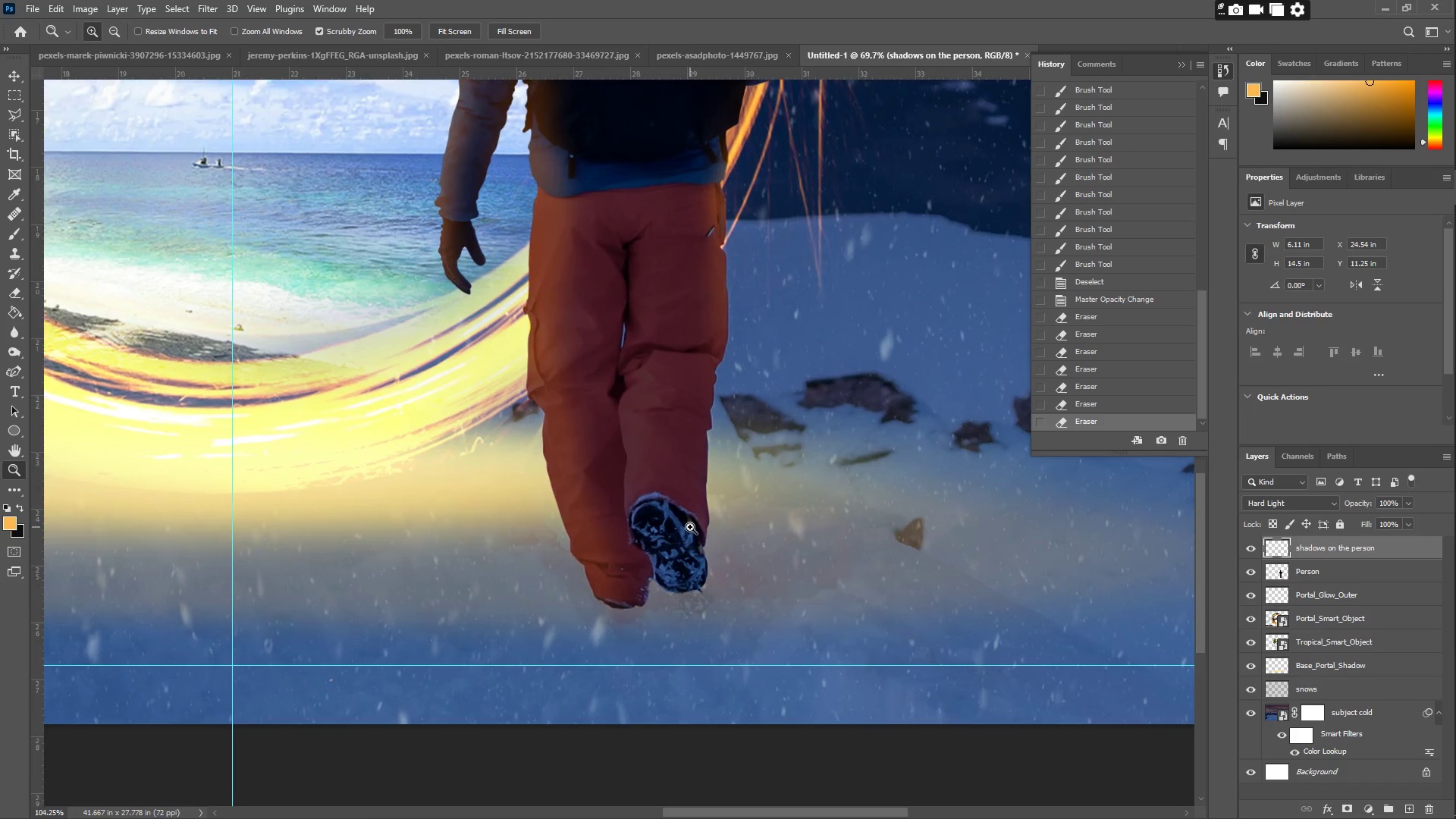 
left_click_drag(start_coordinate=[770, 528], to_coordinate=[719, 535])
 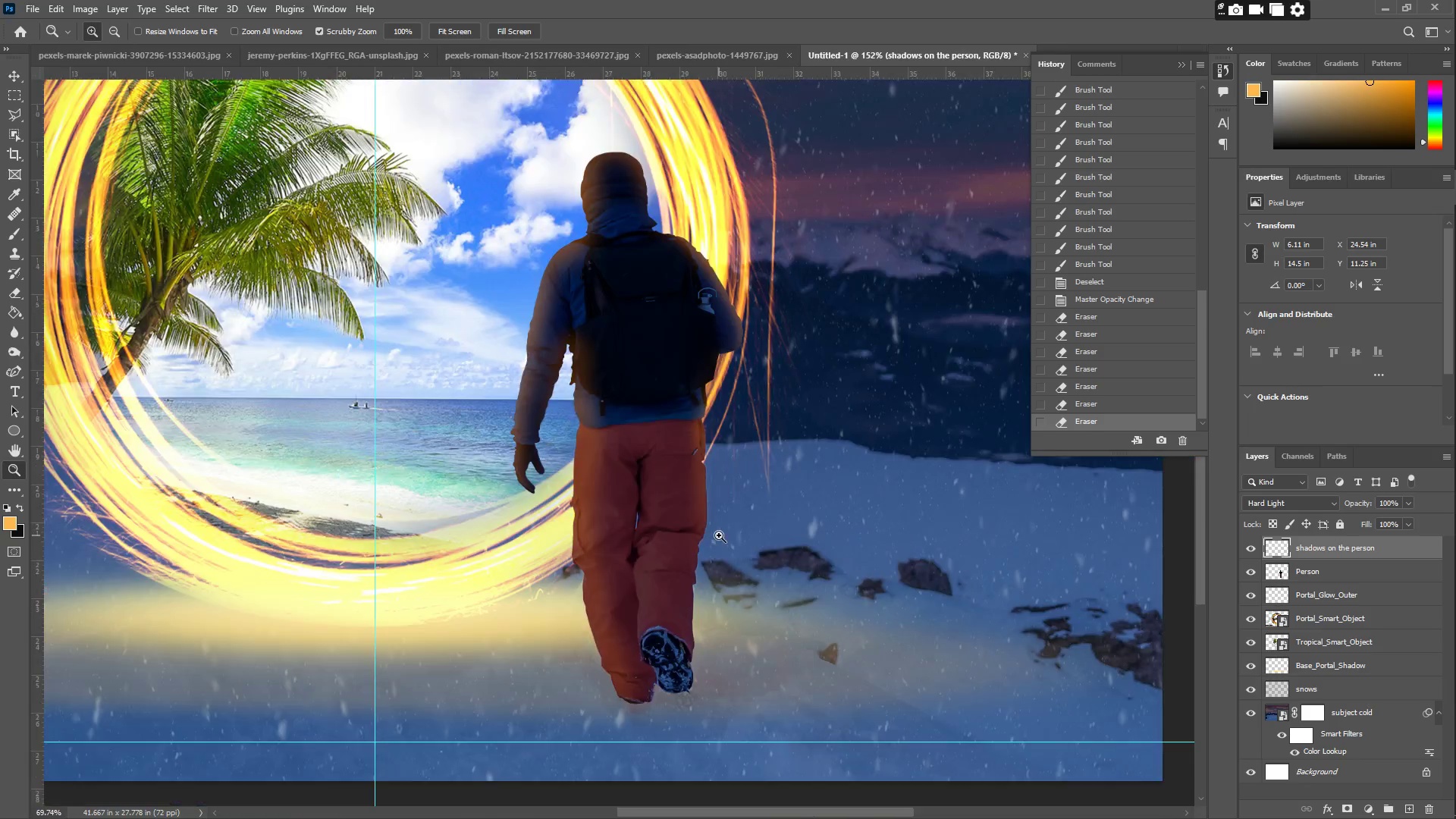 
hold_key(key=Space, duration=0.42)
 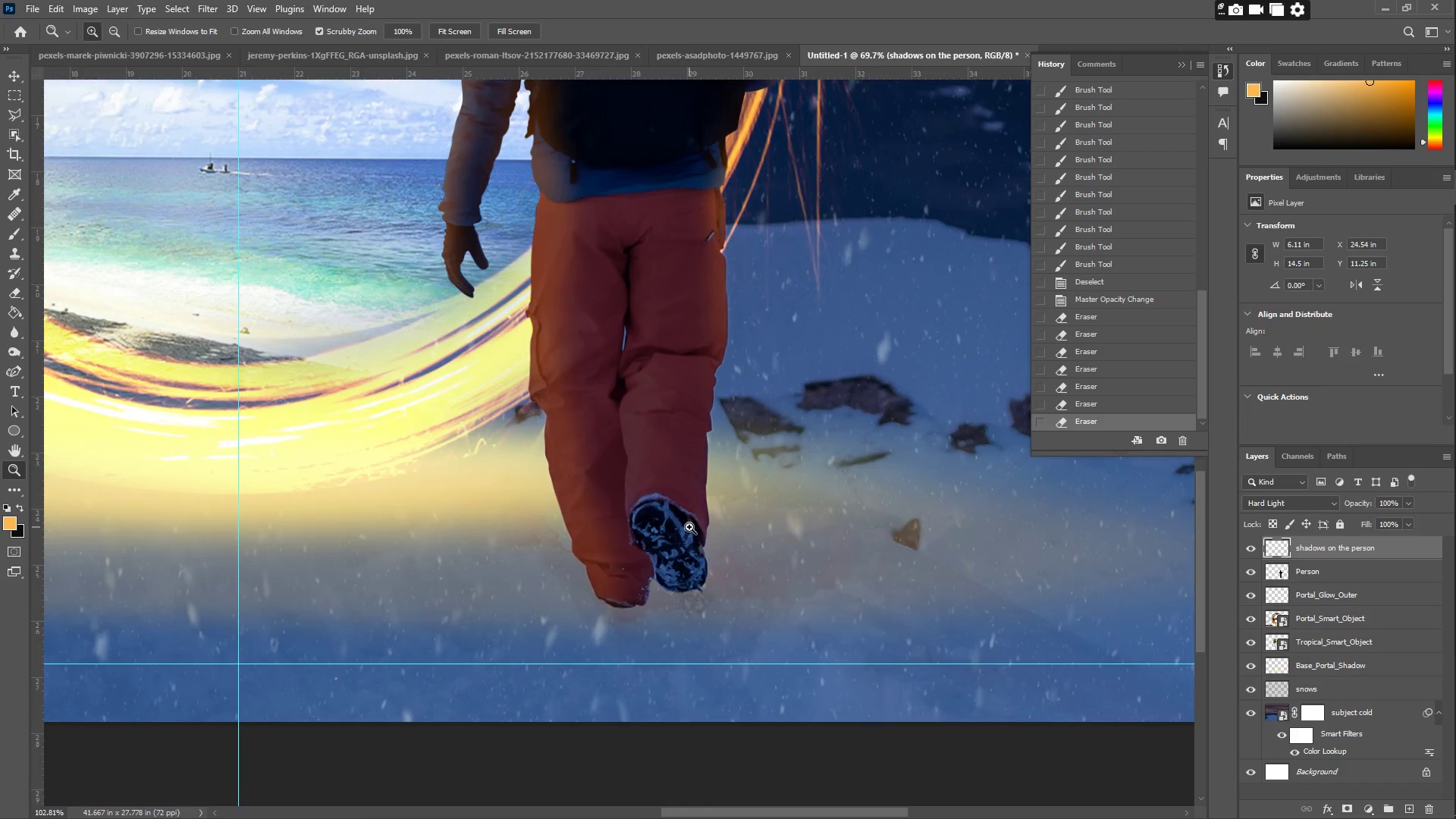 
left_click_drag(start_coordinate=[733, 605], to_coordinate=[731, 485])
 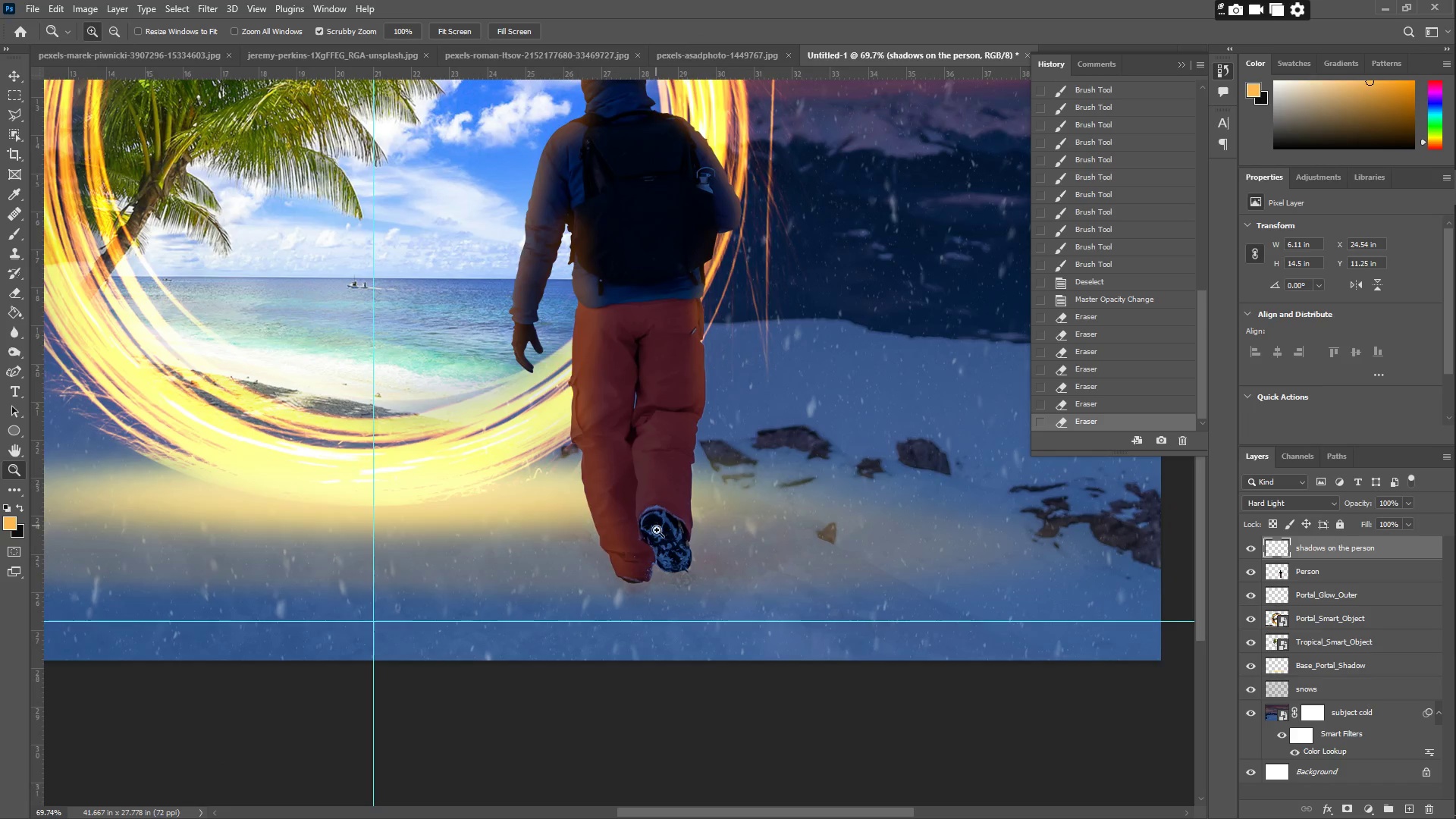 
left_click_drag(start_coordinate=[659, 532], to_coordinate=[690, 527])
 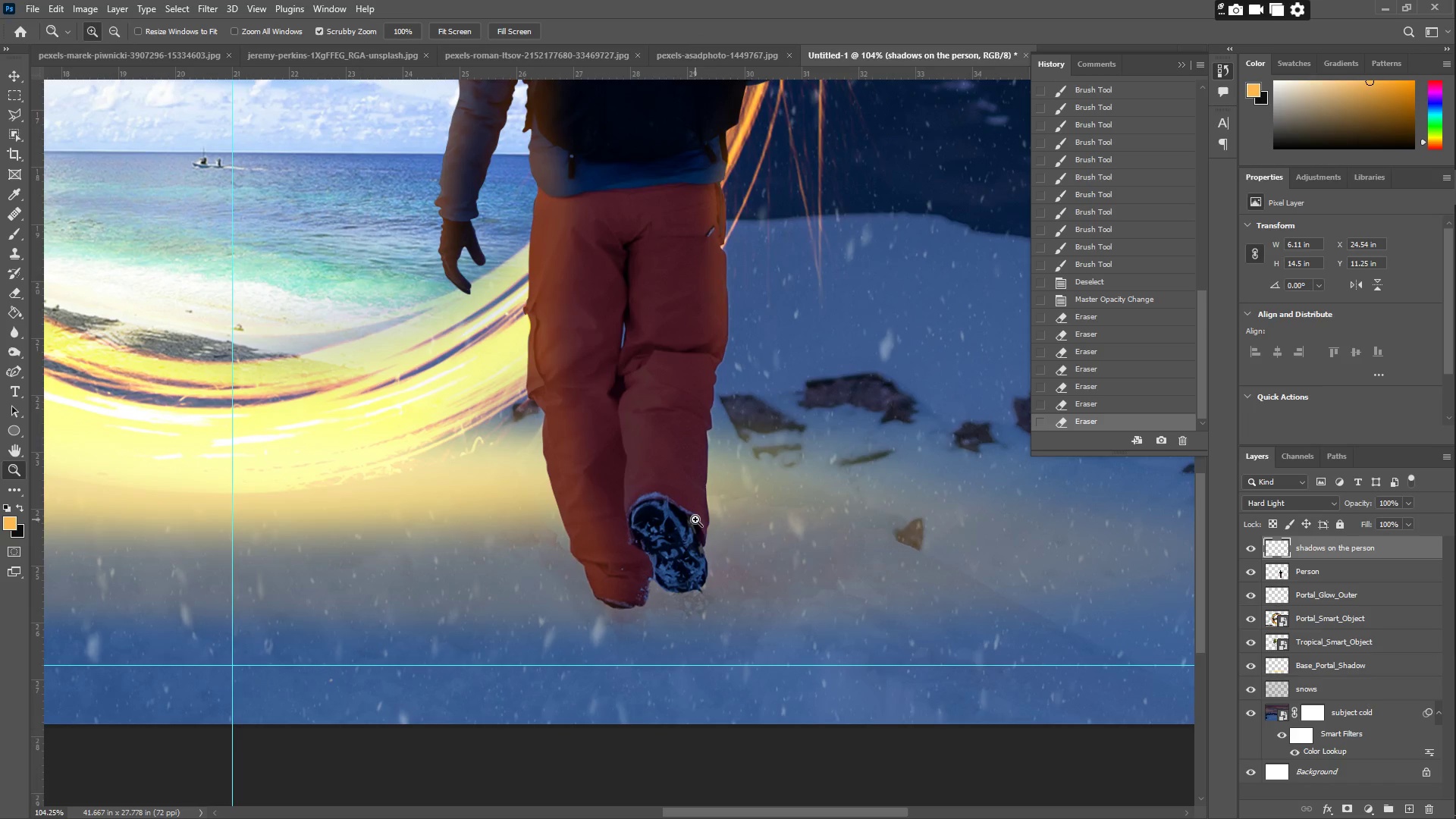 
wait(7.19)
 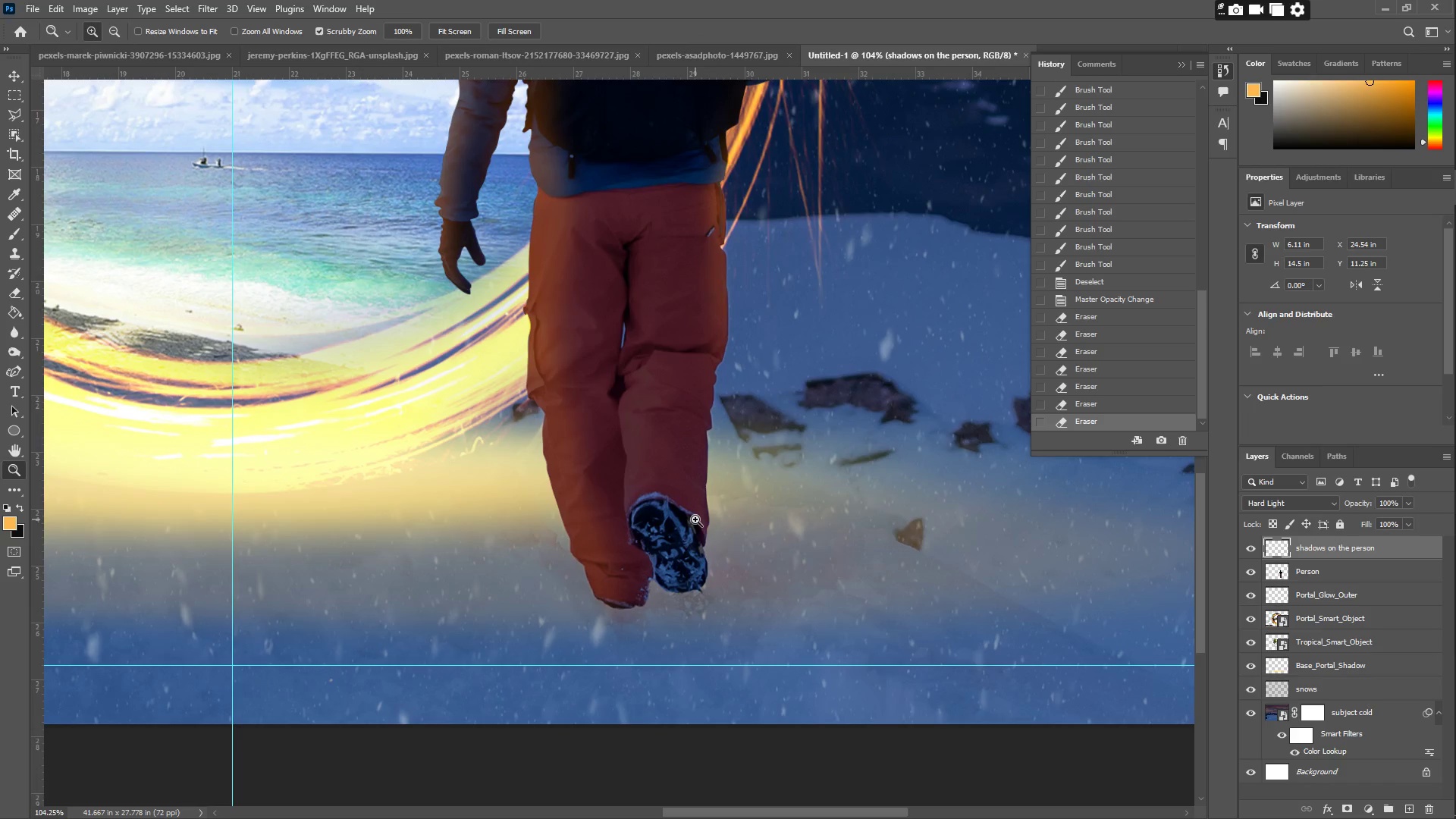 
type(zz)
 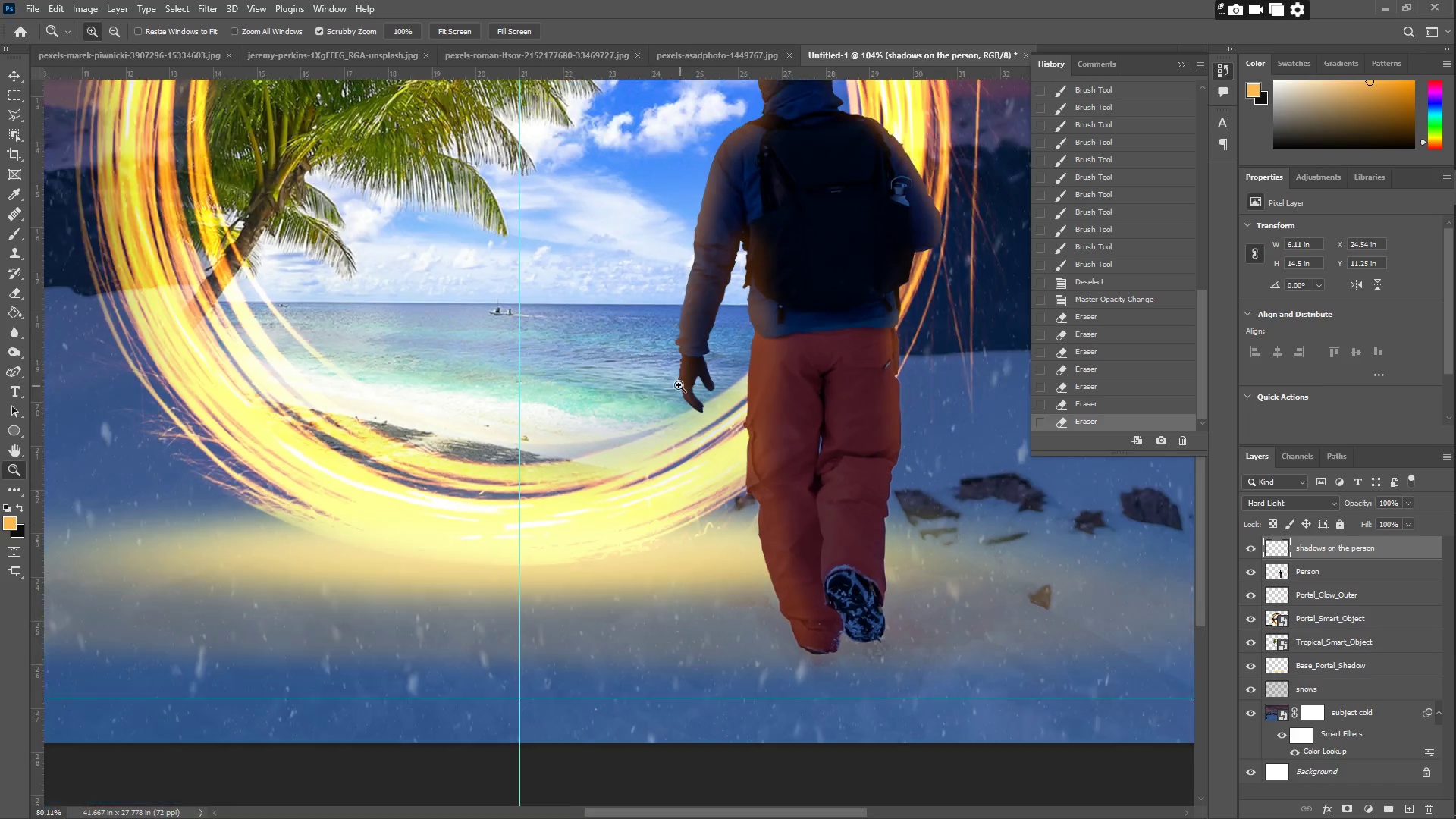 
hold_key(key=Space, duration=0.48)
 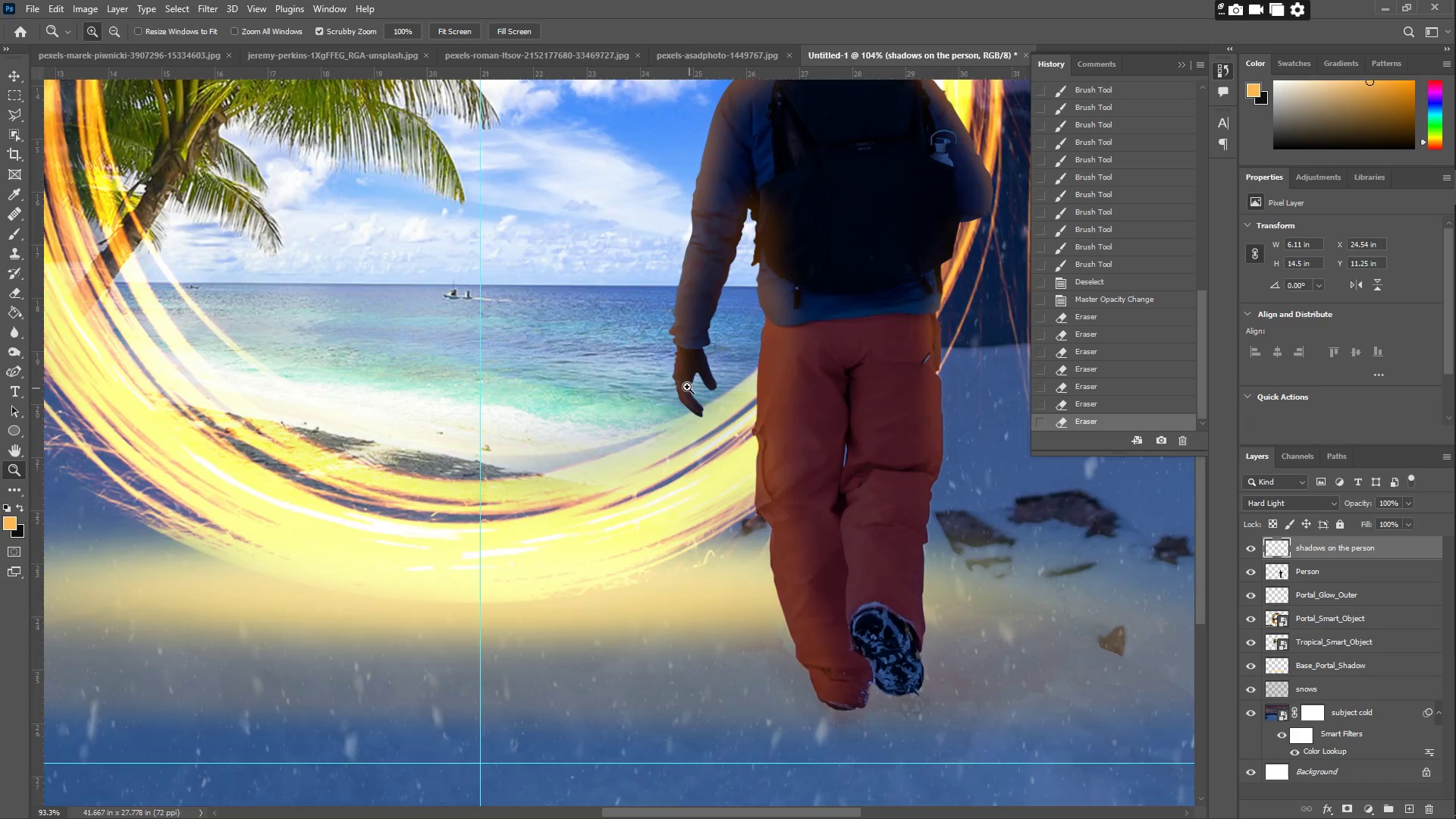 
left_click_drag(start_coordinate=[472, 284], to_coordinate=[692, 405])
 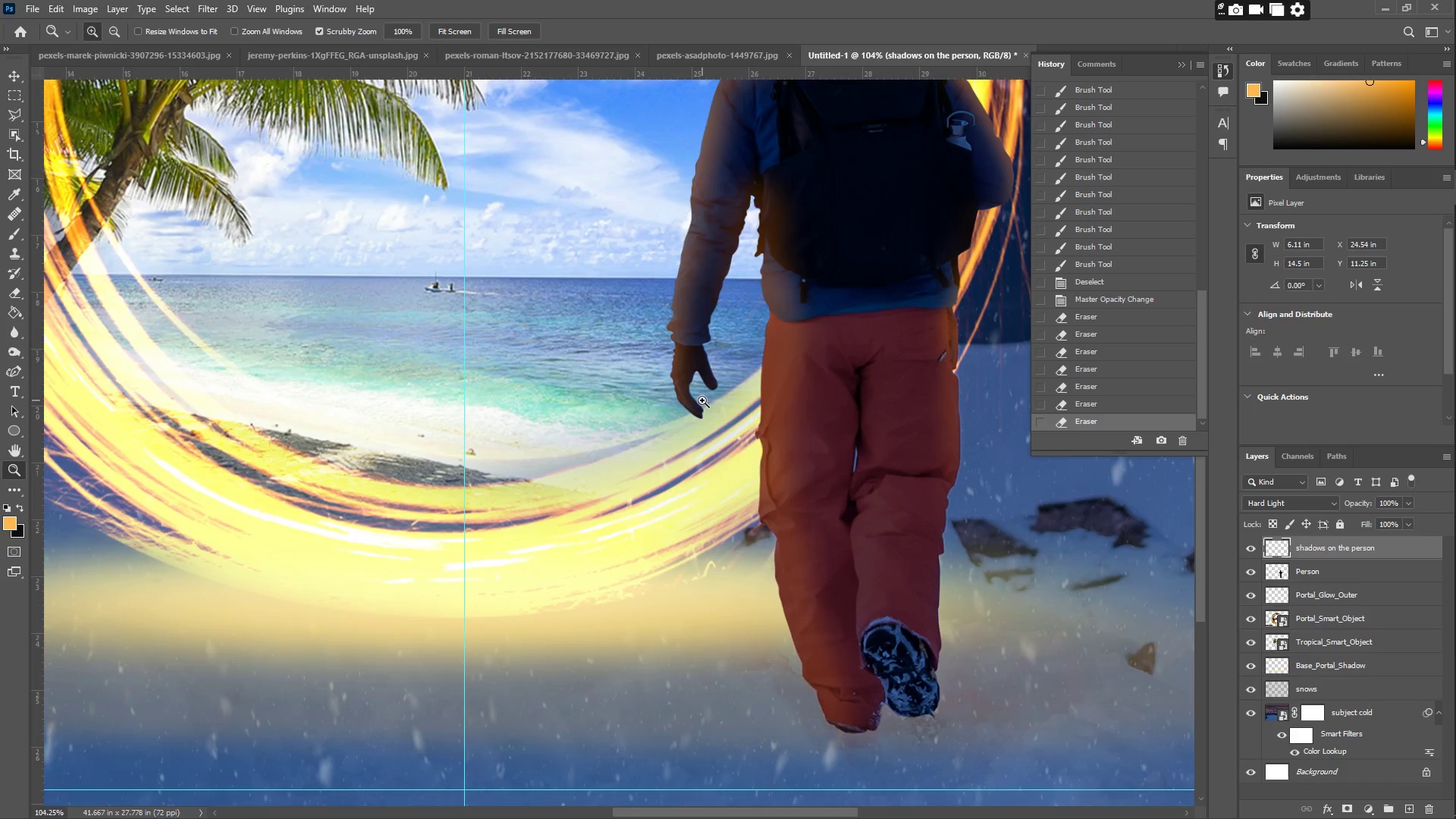 
left_click_drag(start_coordinate=[704, 393], to_coordinate=[670, 390])
 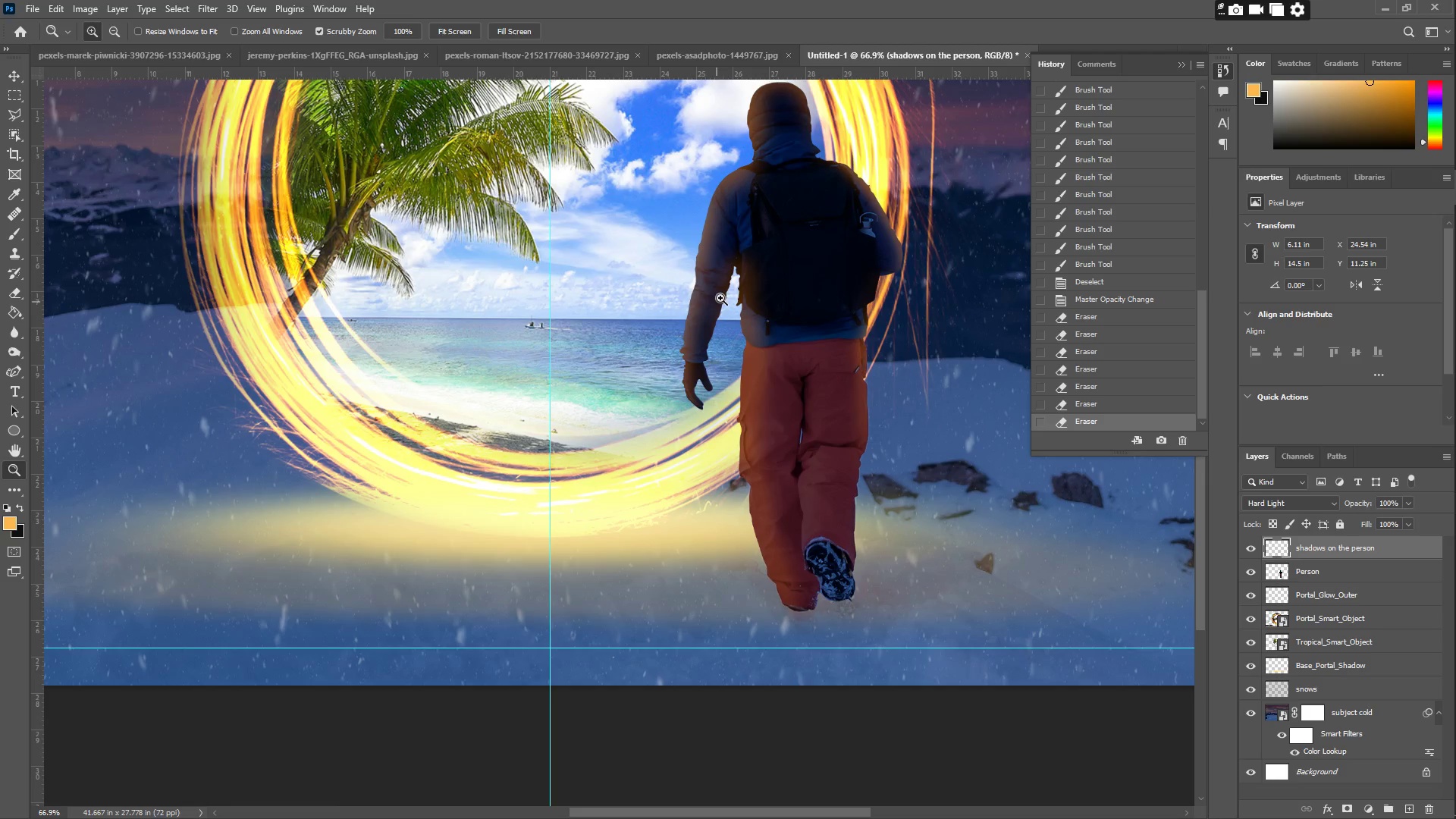 
left_click_drag(start_coordinate=[742, 296], to_coordinate=[695, 292])
 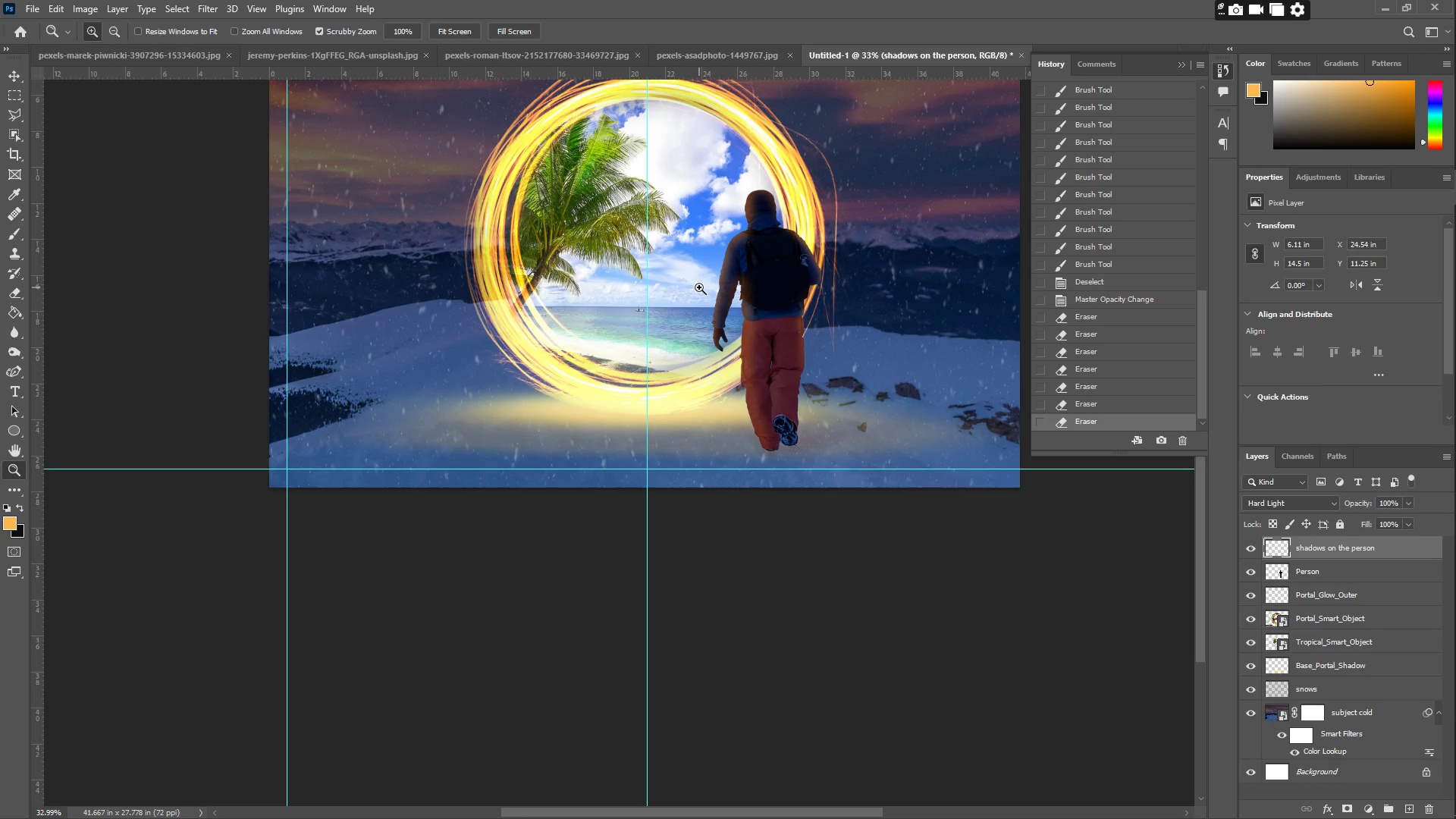 
scroll: coordinate [697, 265], scroll_direction: up, amount: 6.0
 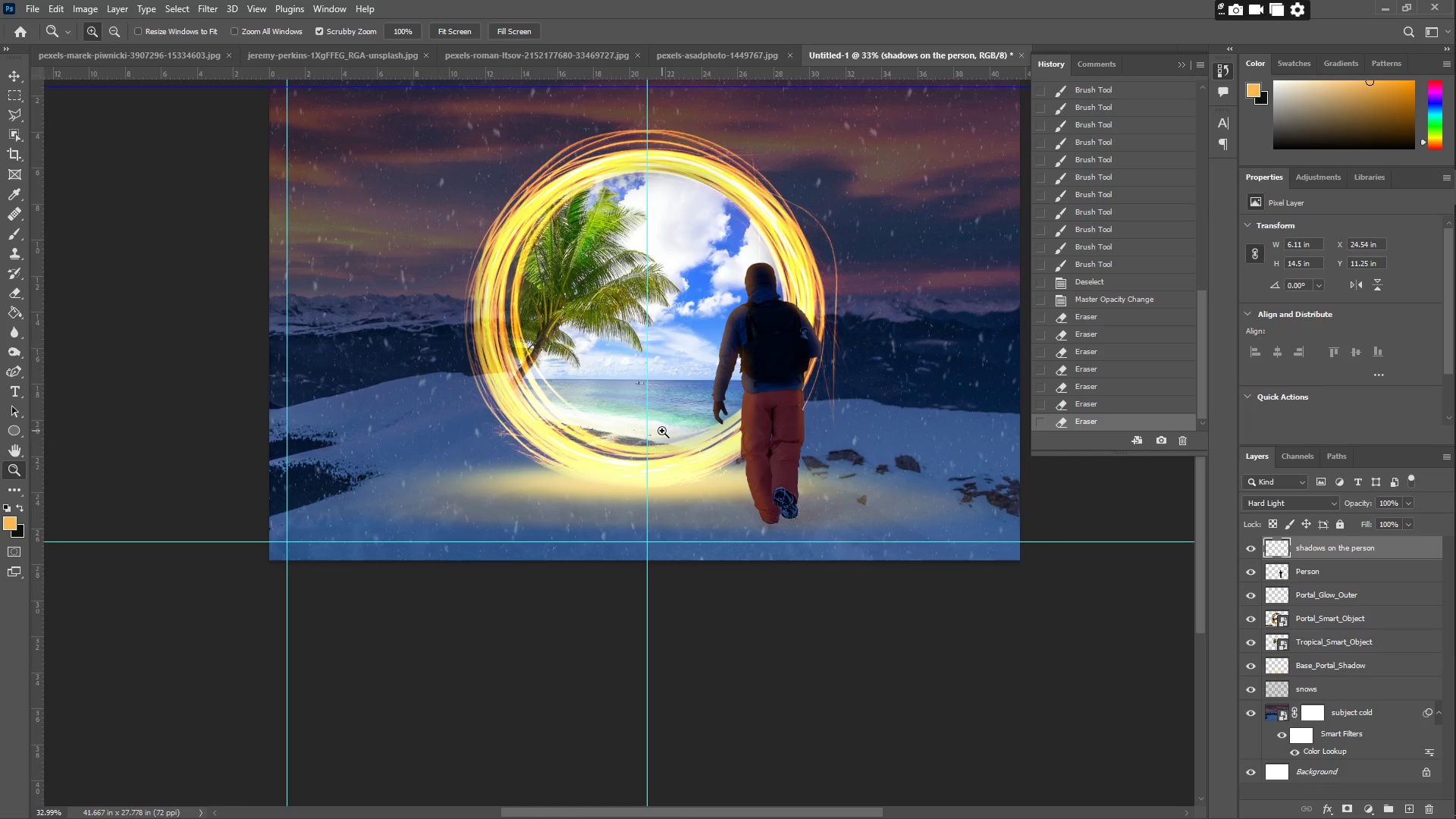 
wait(6.5)
 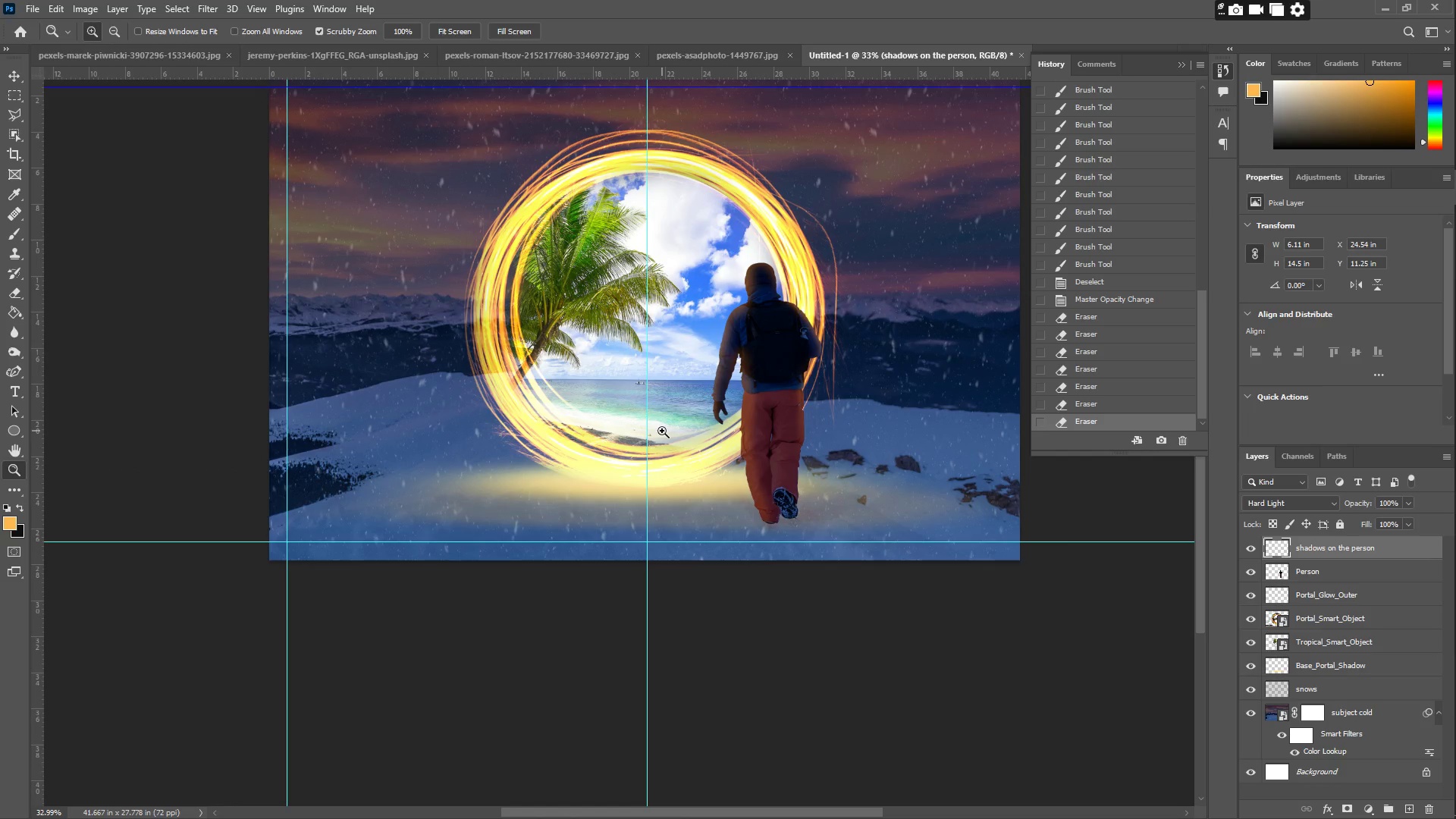 
left_click_drag(start_coordinate=[786, 354], to_coordinate=[835, 343])
 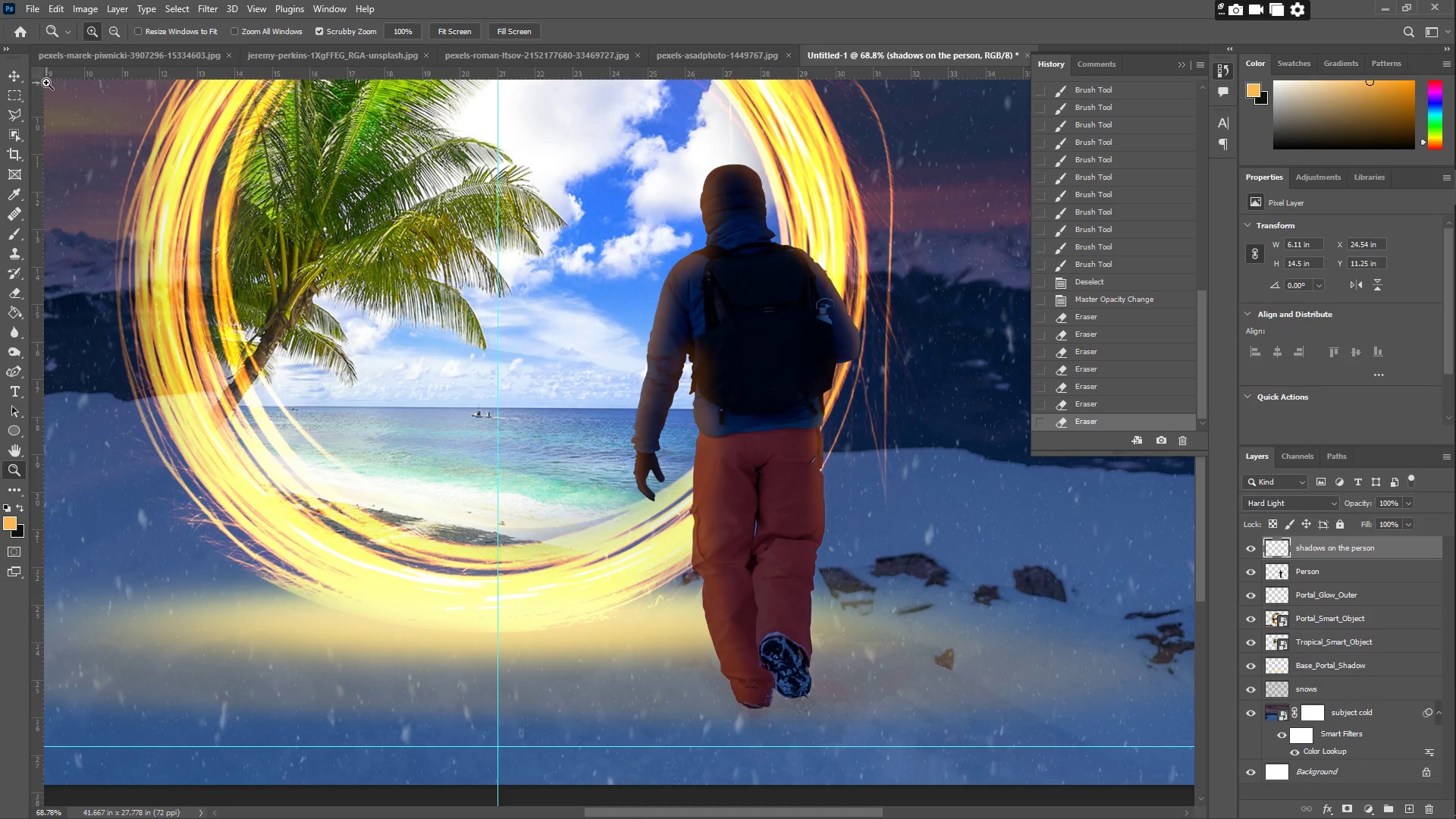 
left_click([9, 69])
 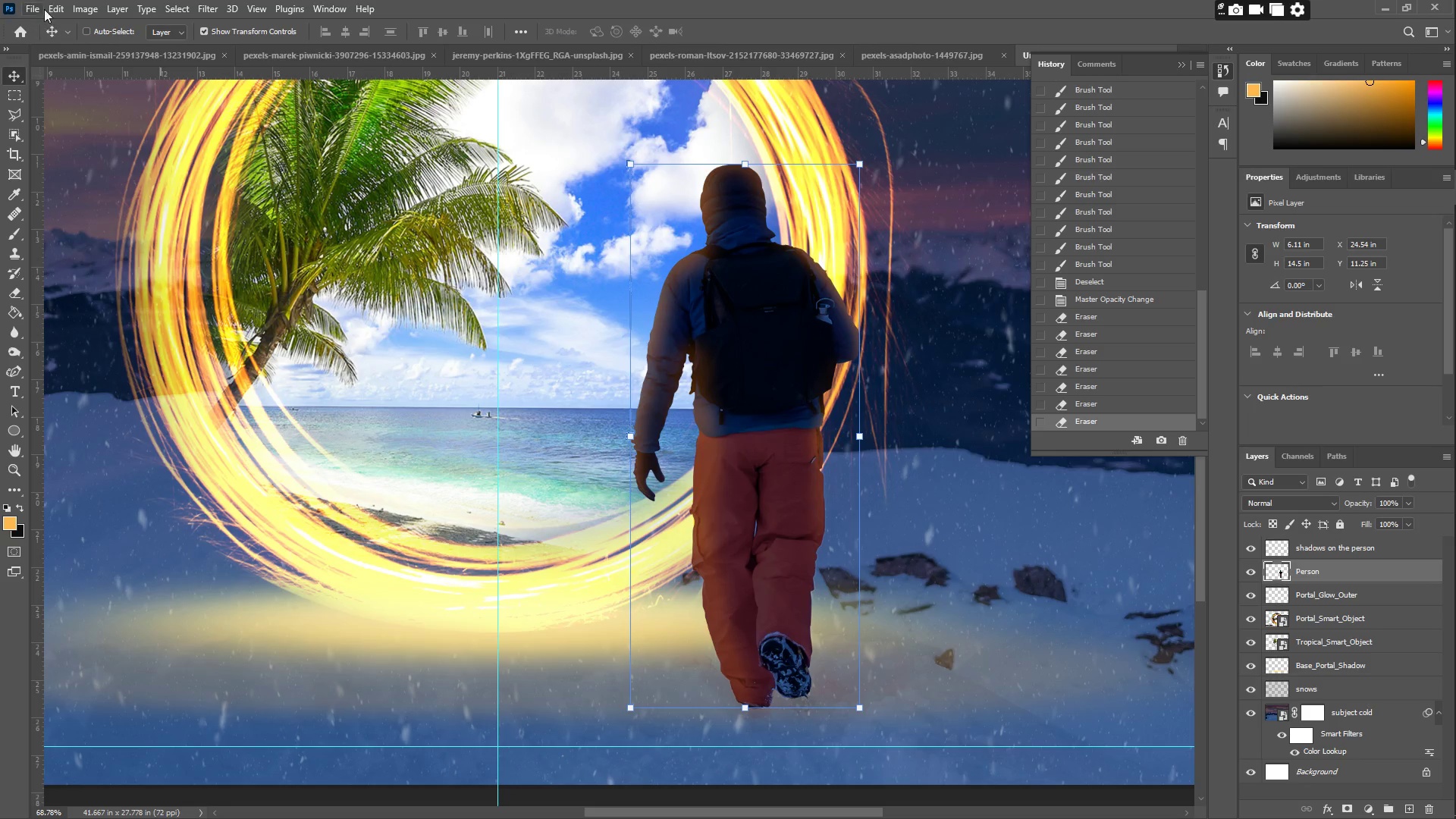 
double_click([123, 44])
 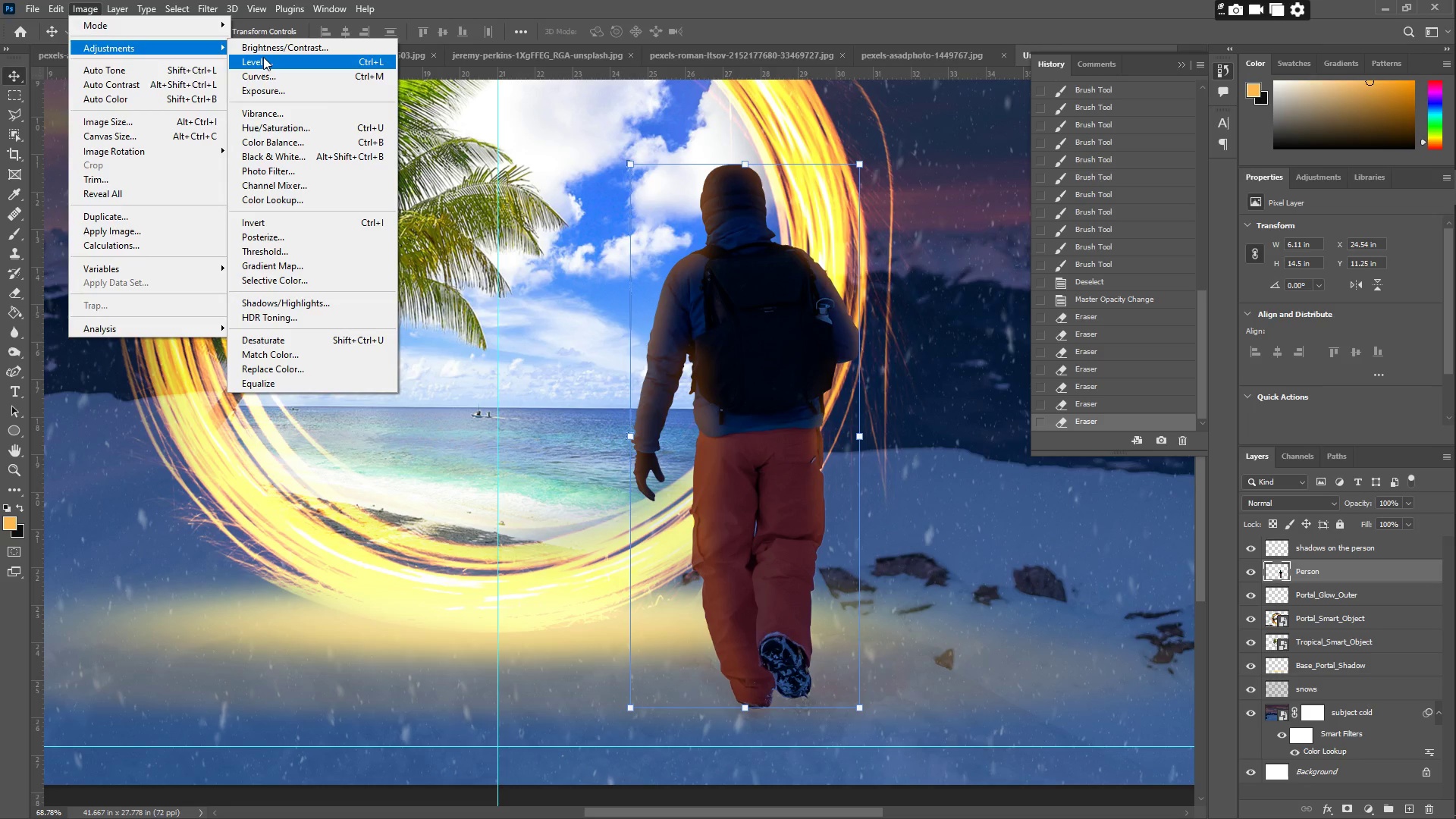 
left_click([263, 57])
 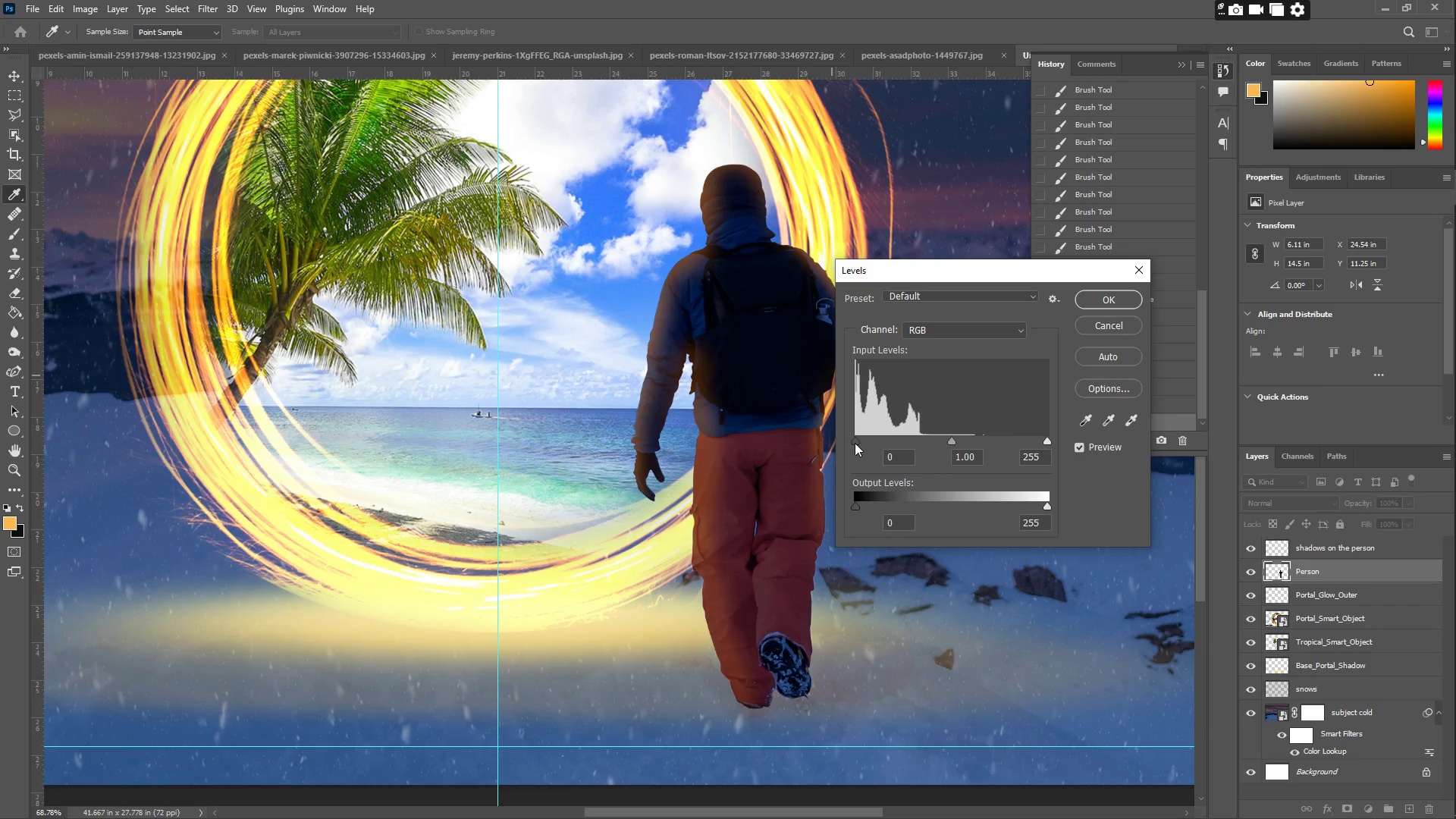 
left_click_drag(start_coordinate=[855, 442], to_coordinate=[849, 433])
 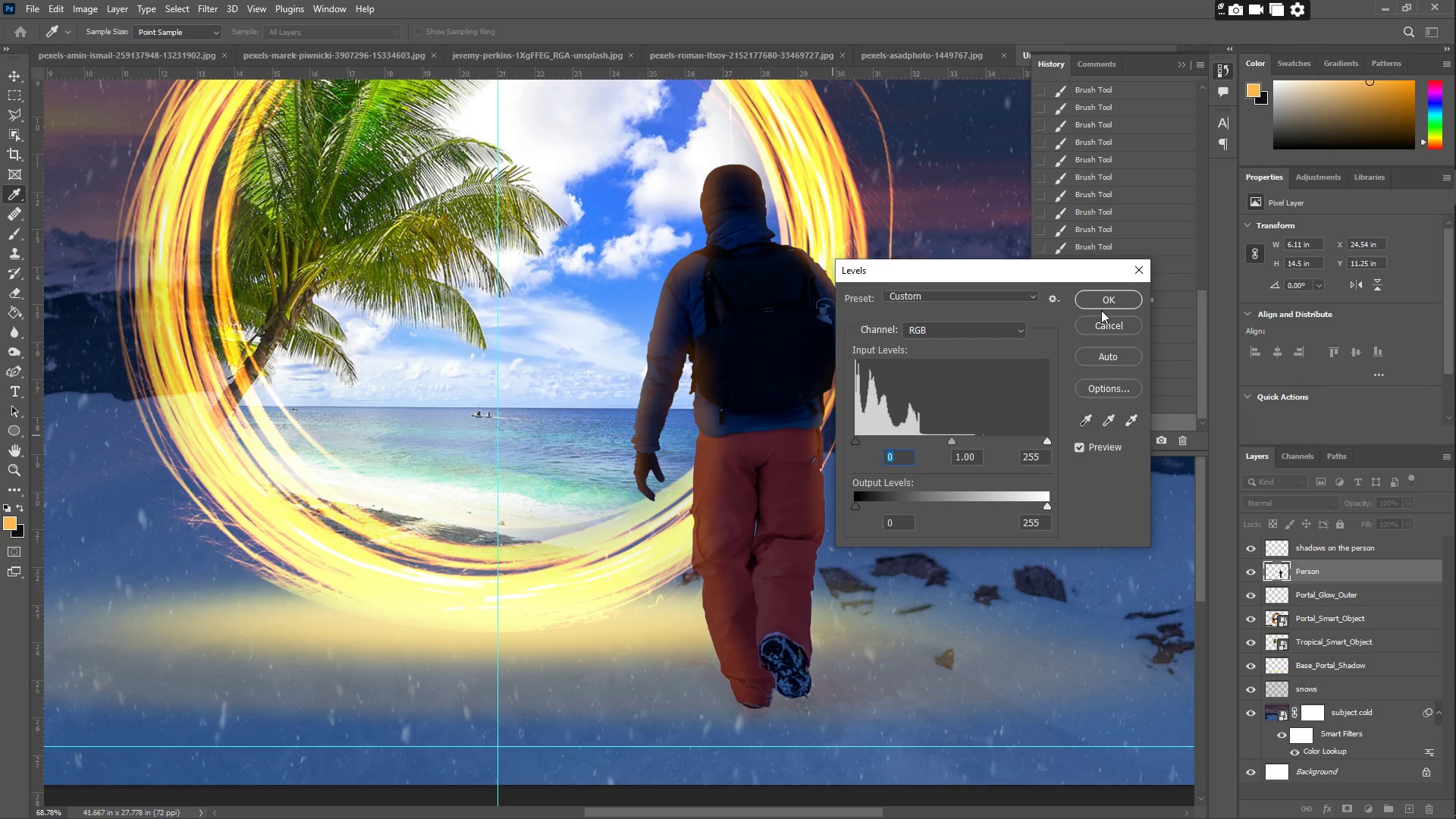 
left_click_drag(start_coordinate=[1113, 322], to_coordinate=[1113, 326])
 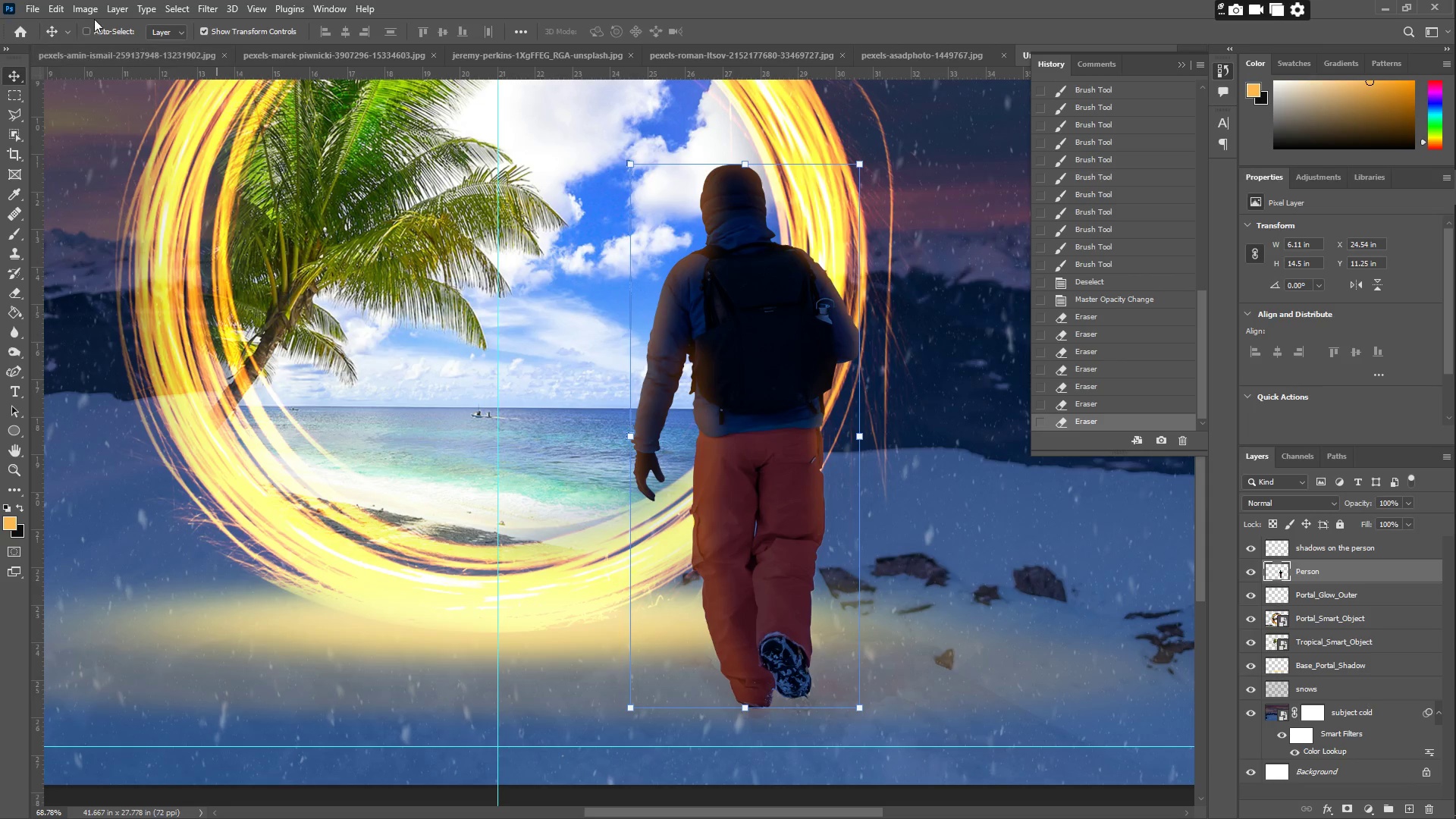 
left_click([89, 10])
 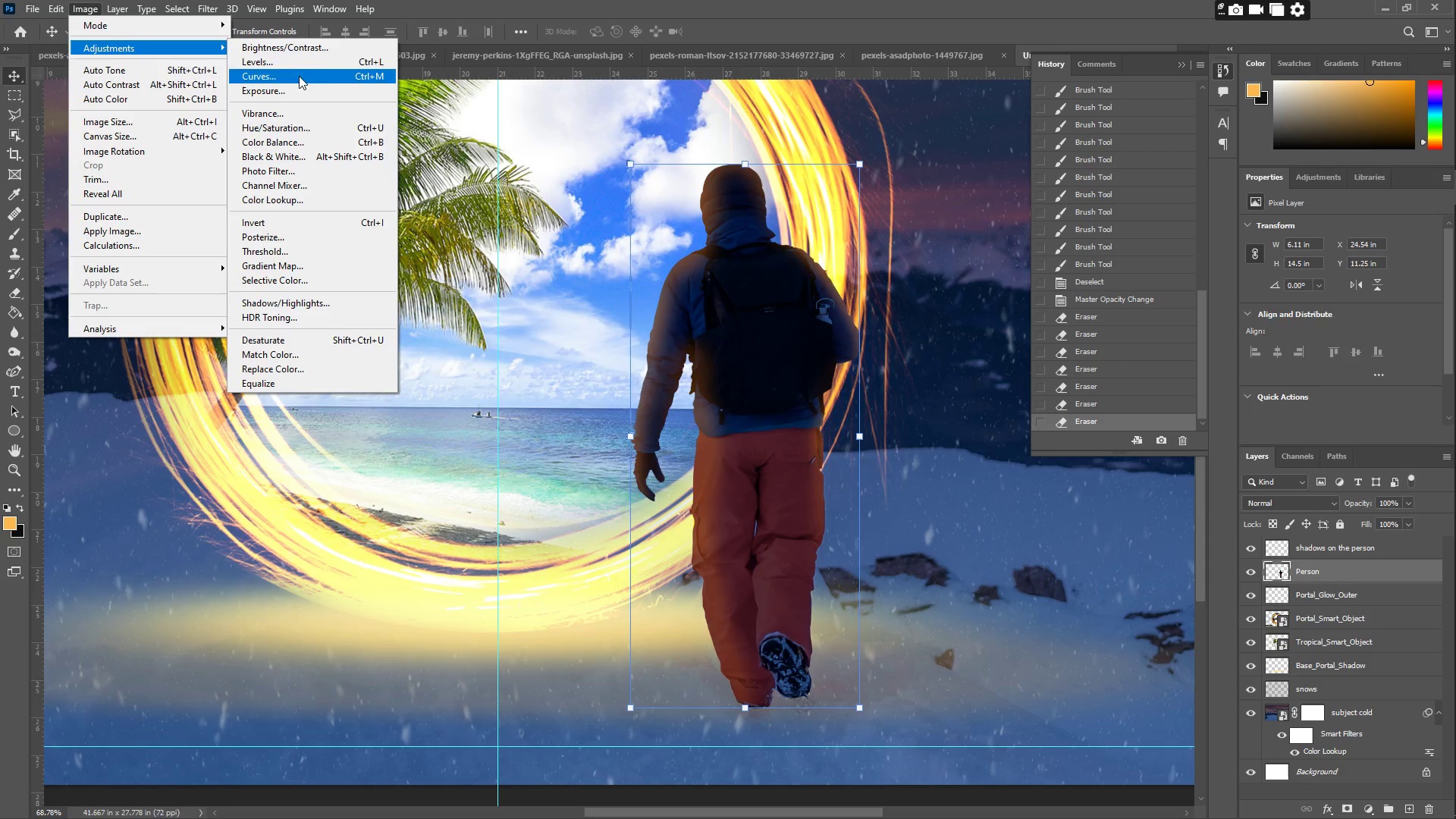 
left_click([287, 46])
 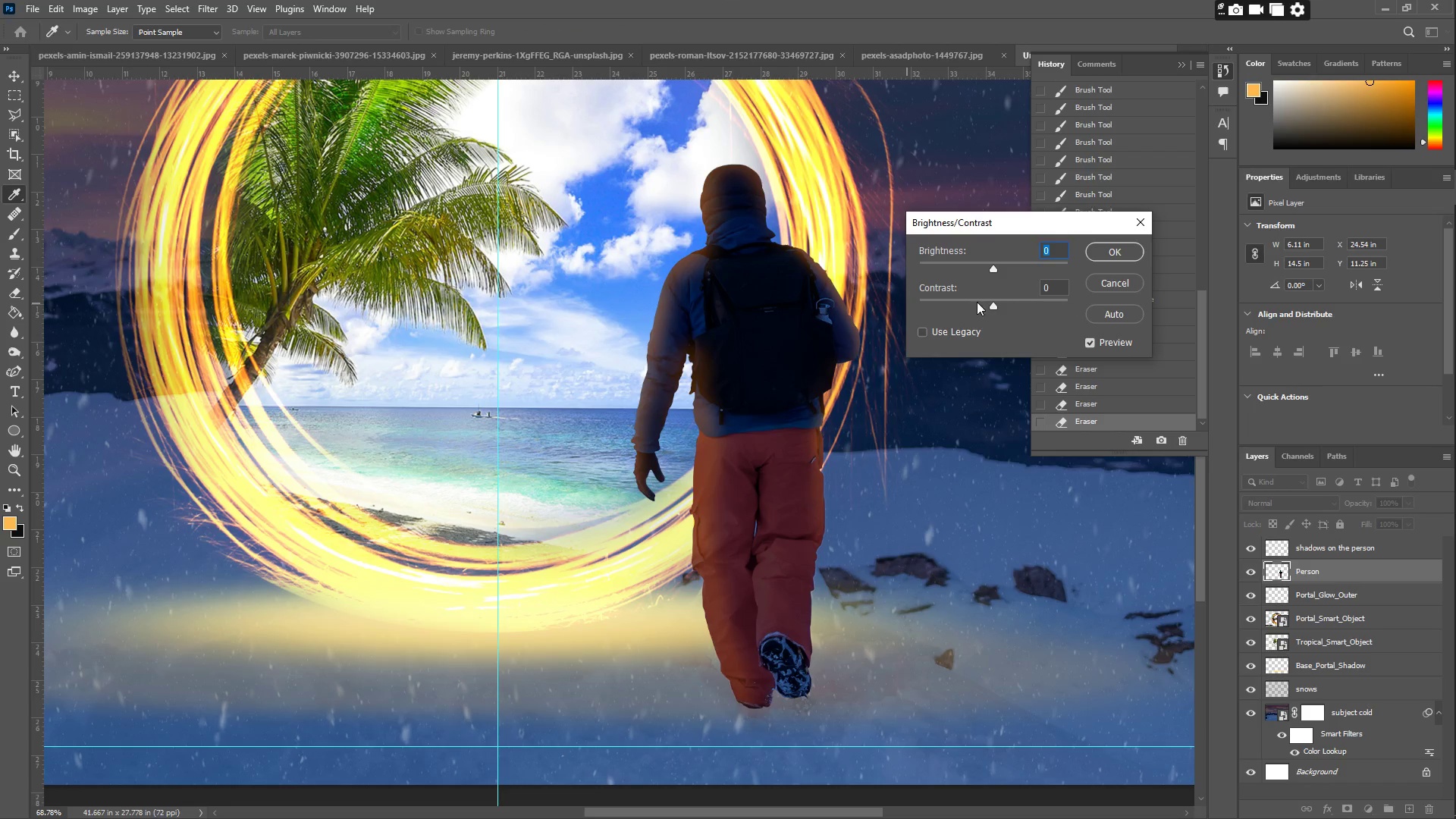 
left_click_drag(start_coordinate=[994, 308], to_coordinate=[1011, 297])
 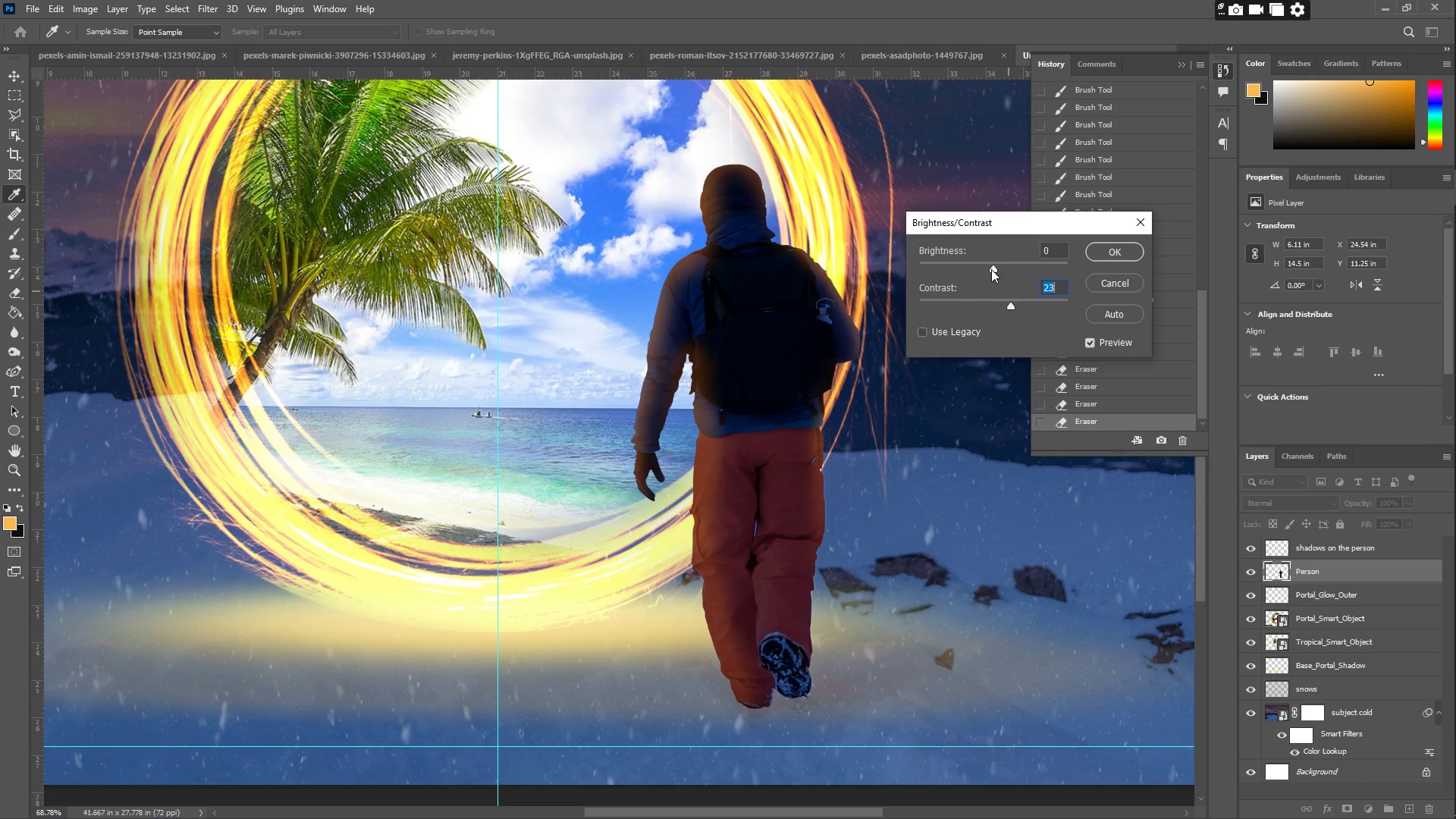 
left_click_drag(start_coordinate=[990, 271], to_coordinate=[1023, 269])
 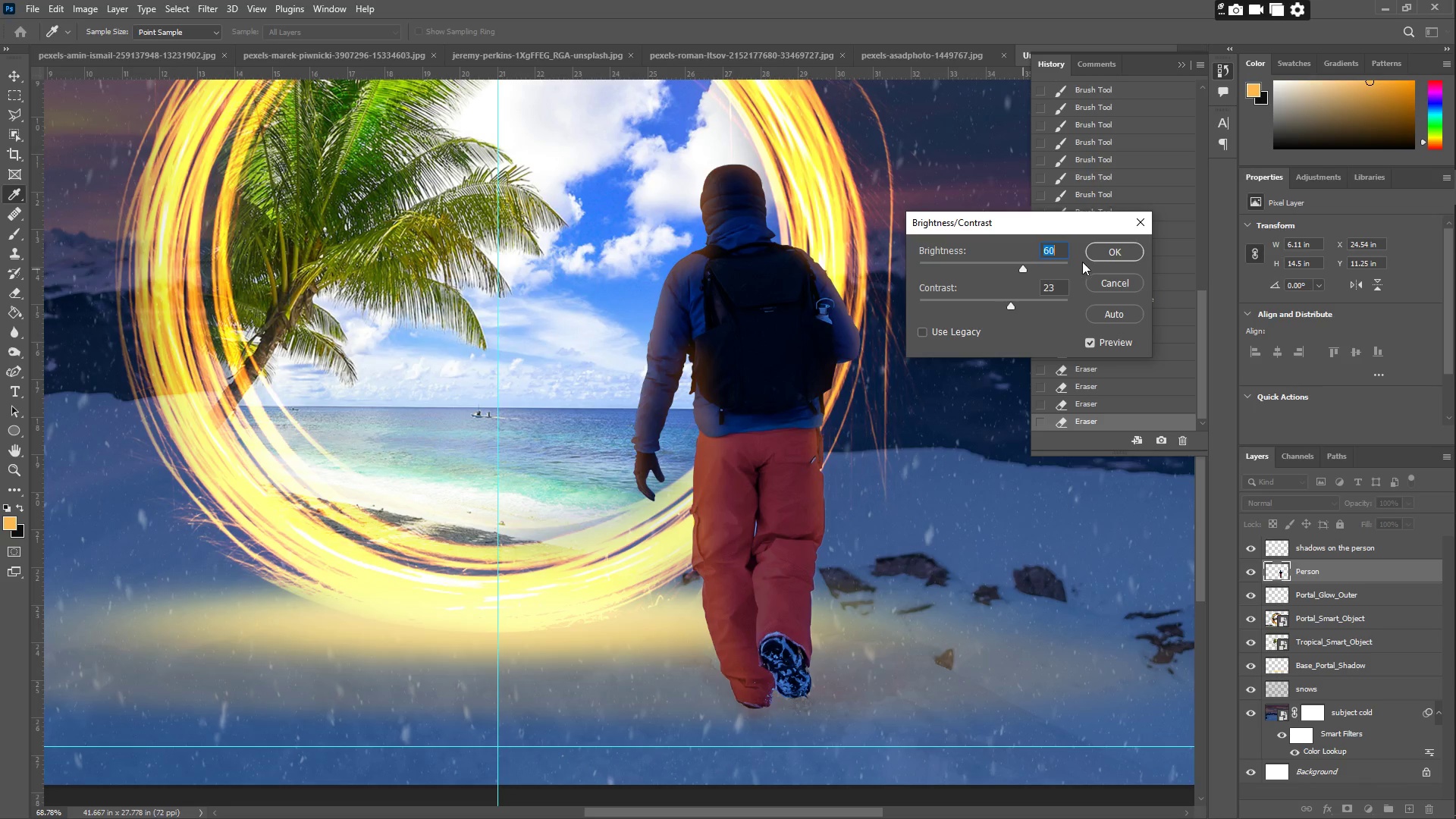 
left_click([1097, 256])
 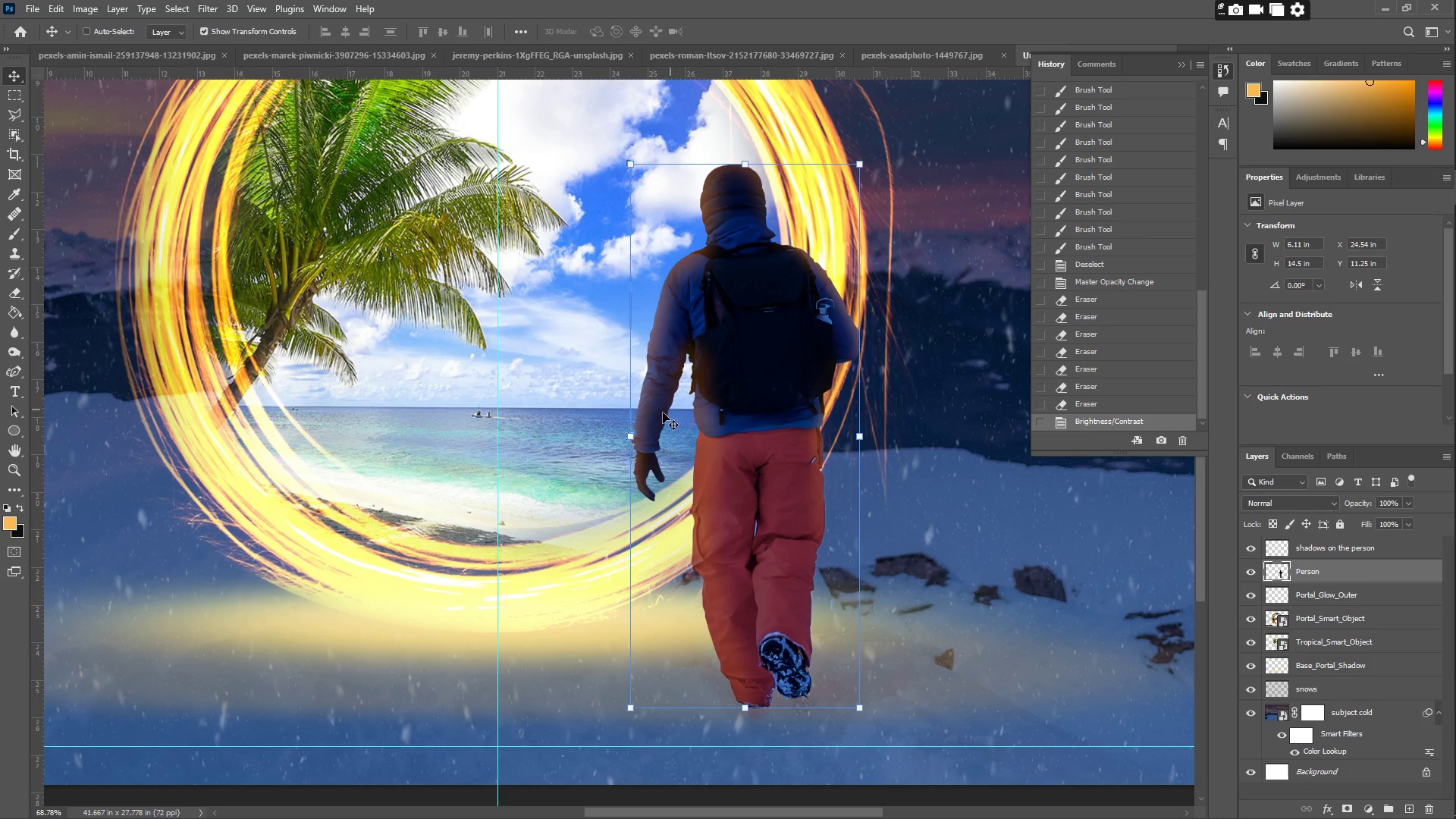 
type(zz)
 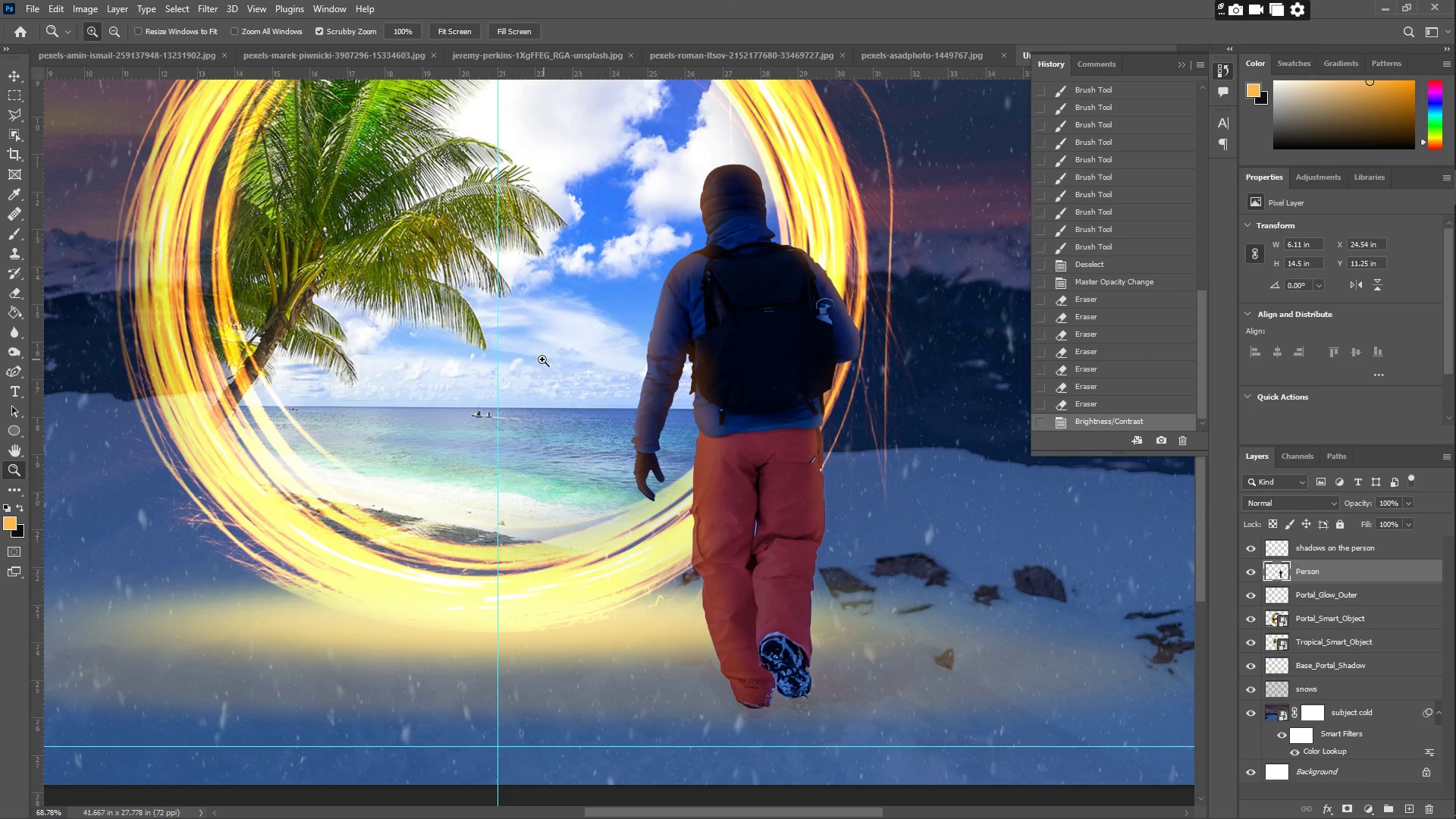 
left_click_drag(start_coordinate=[535, 356], to_coordinate=[504, 355])
 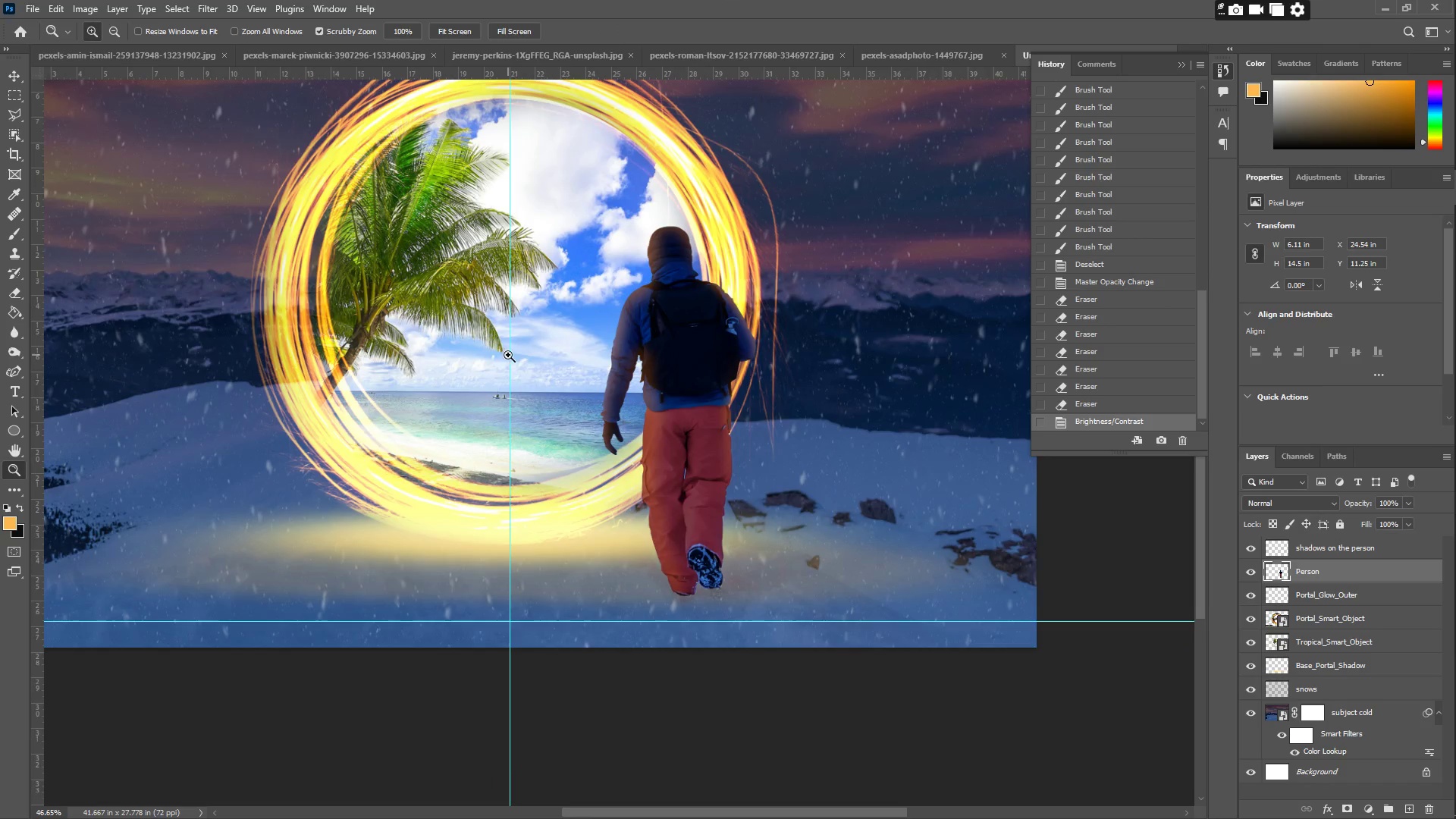 
key(Control+Z)
 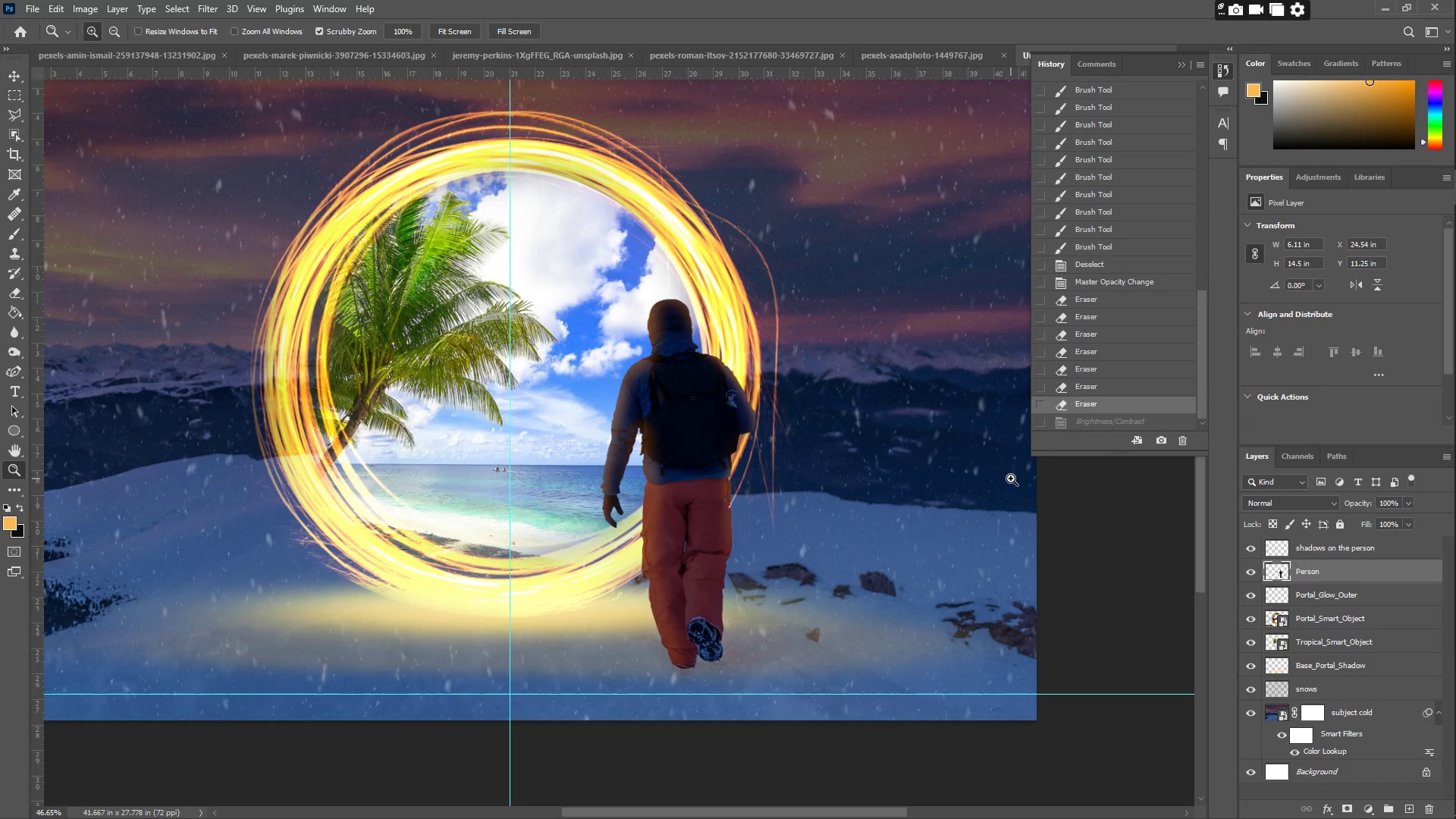 
scroll: coordinate [519, 352], scroll_direction: up, amount: 6.0
 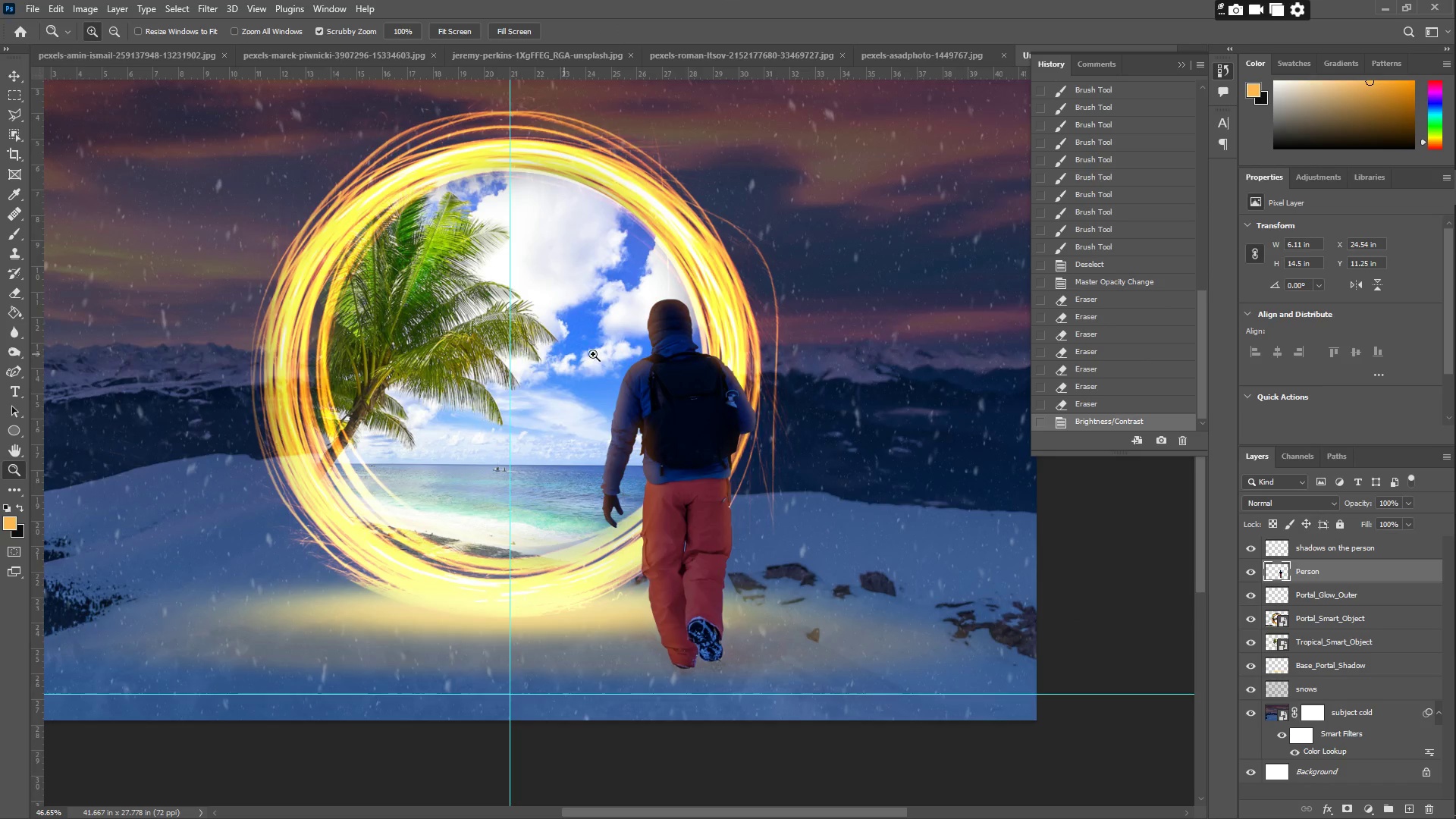 
hold_key(key=ControlLeft, duration=0.62)
 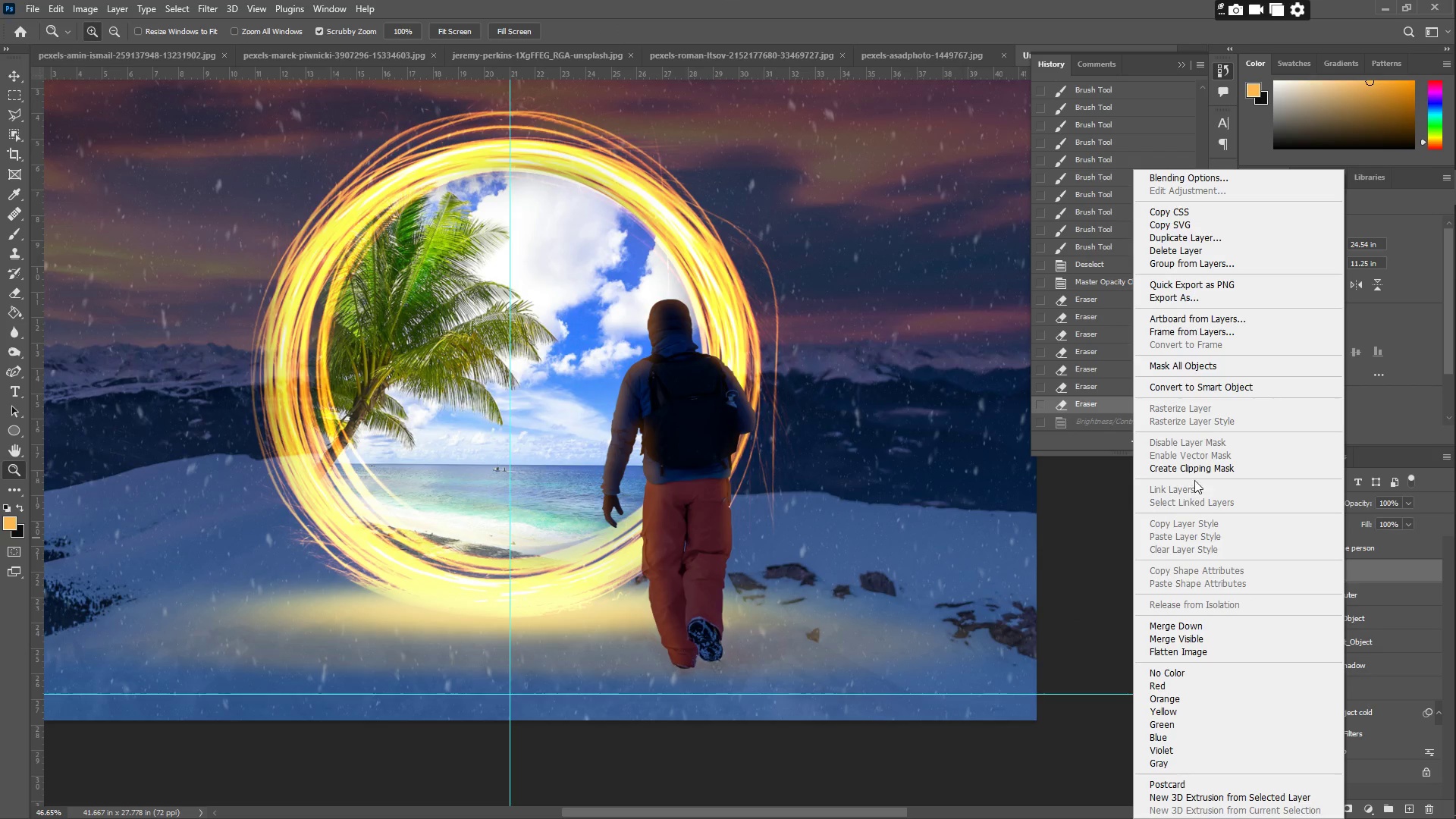 
left_click([1202, 391])
 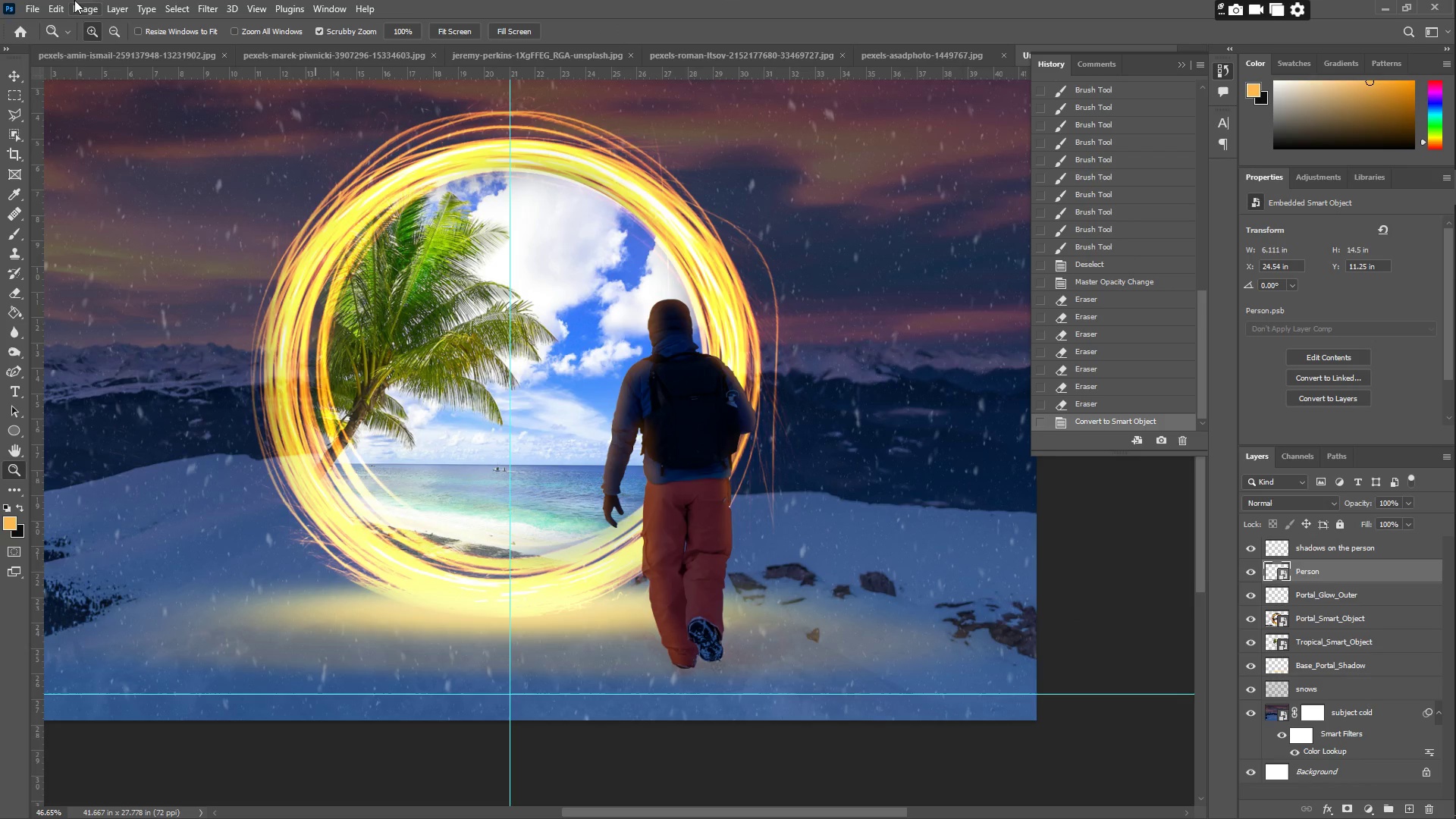 
left_click([83, 2])
 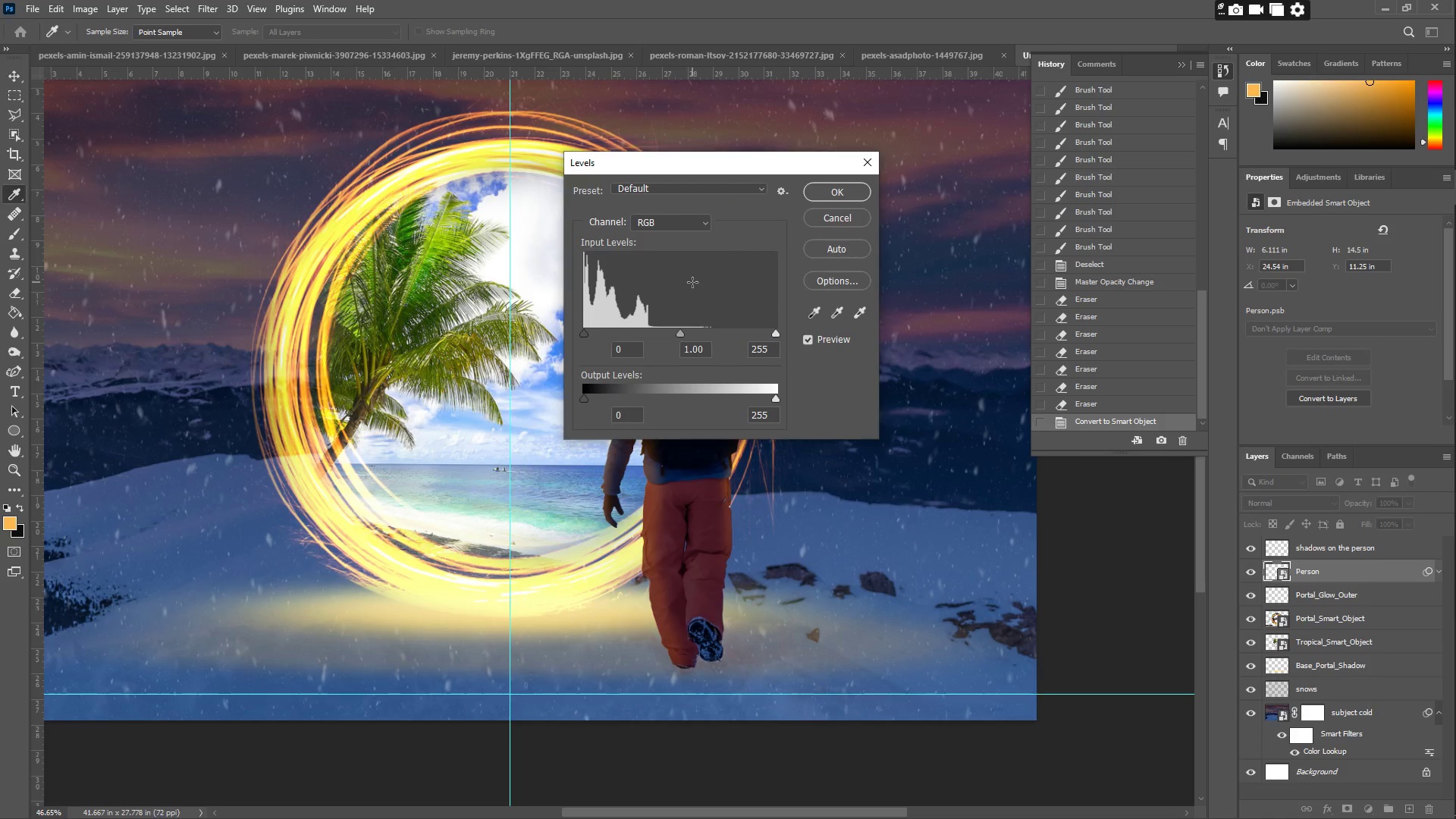 
left_click_drag(start_coordinate=[680, 167], to_coordinate=[883, 172])
 